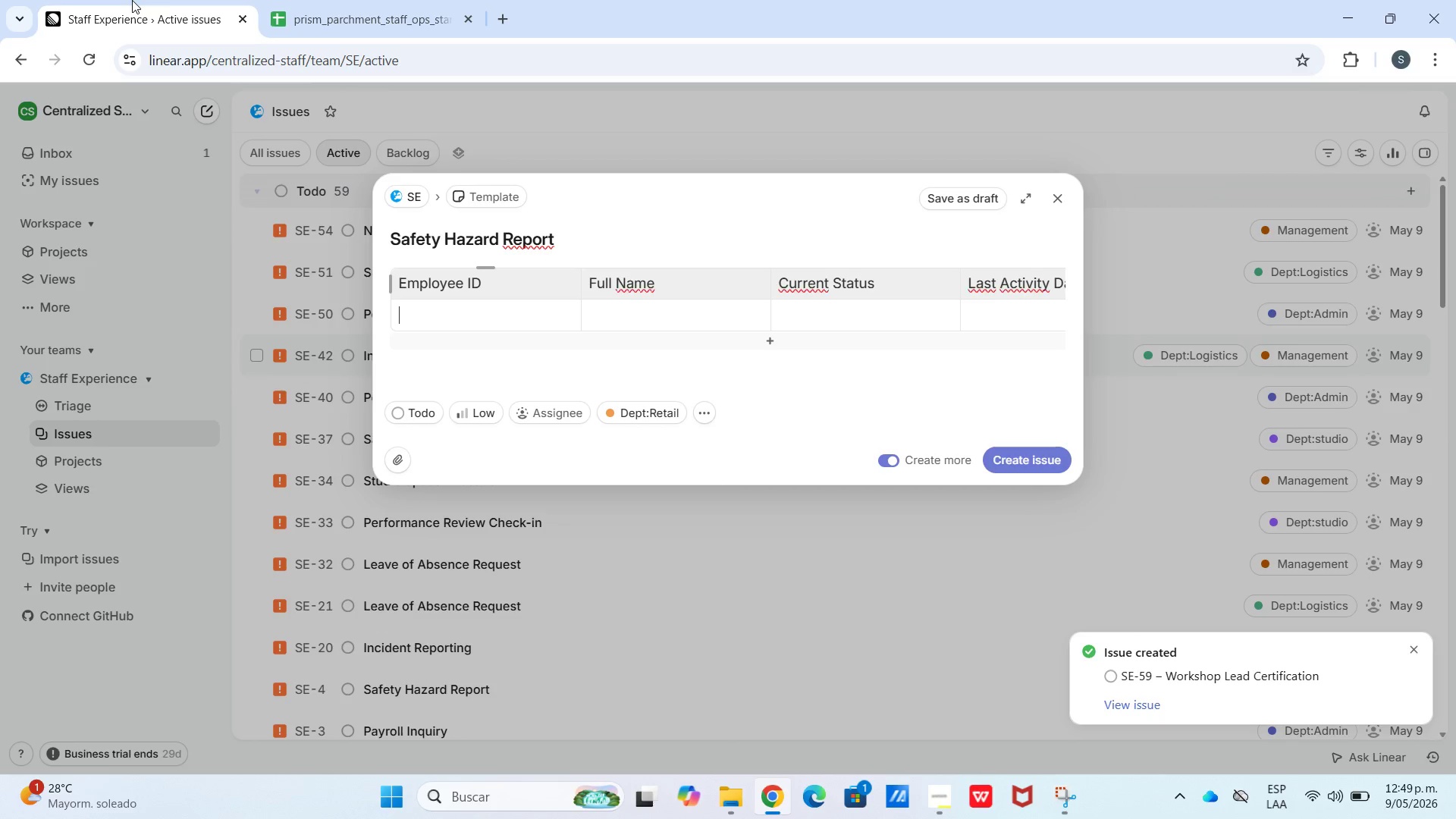 
mouse_move([317, 8])
 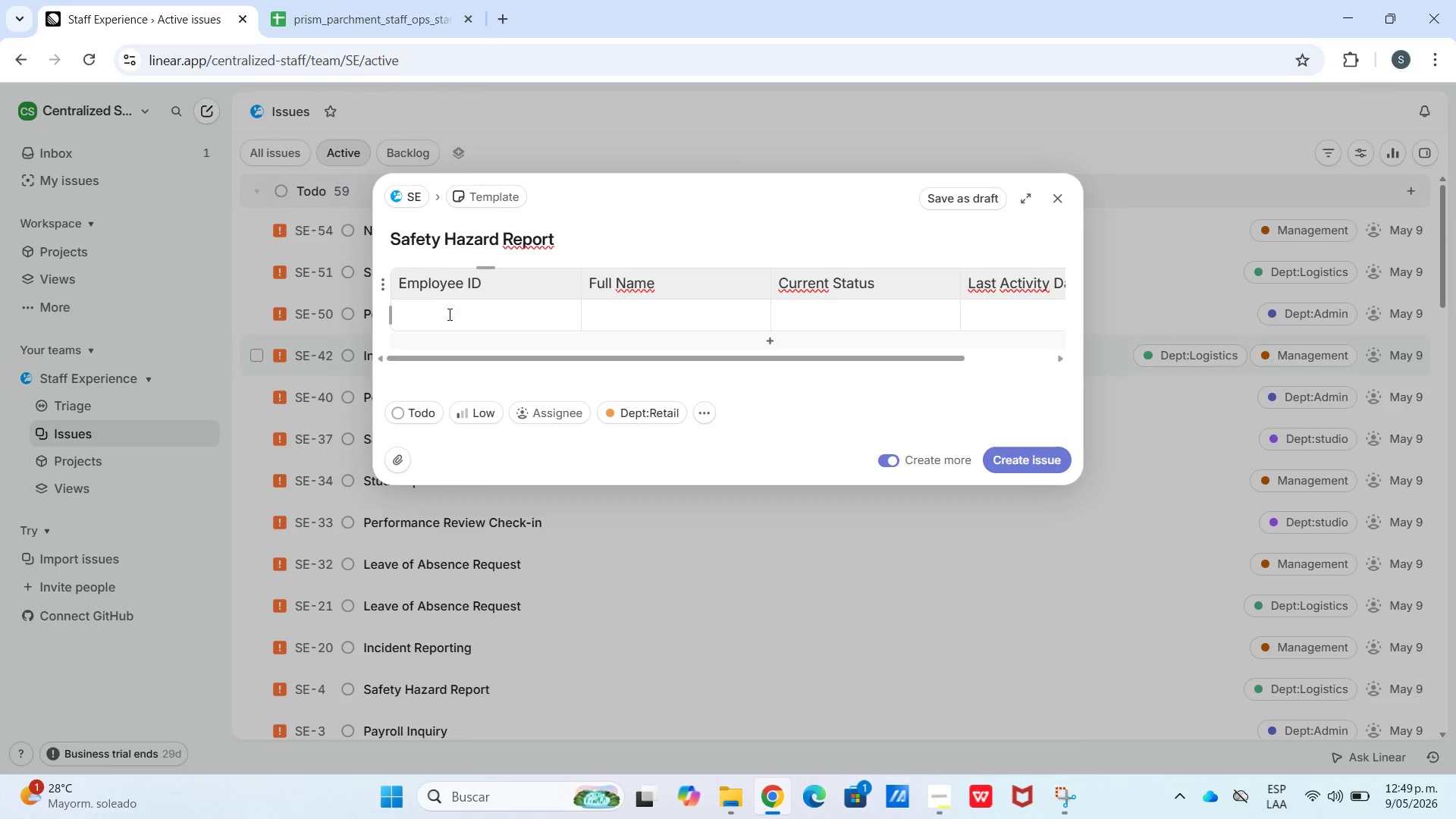 
key(Control+V)
 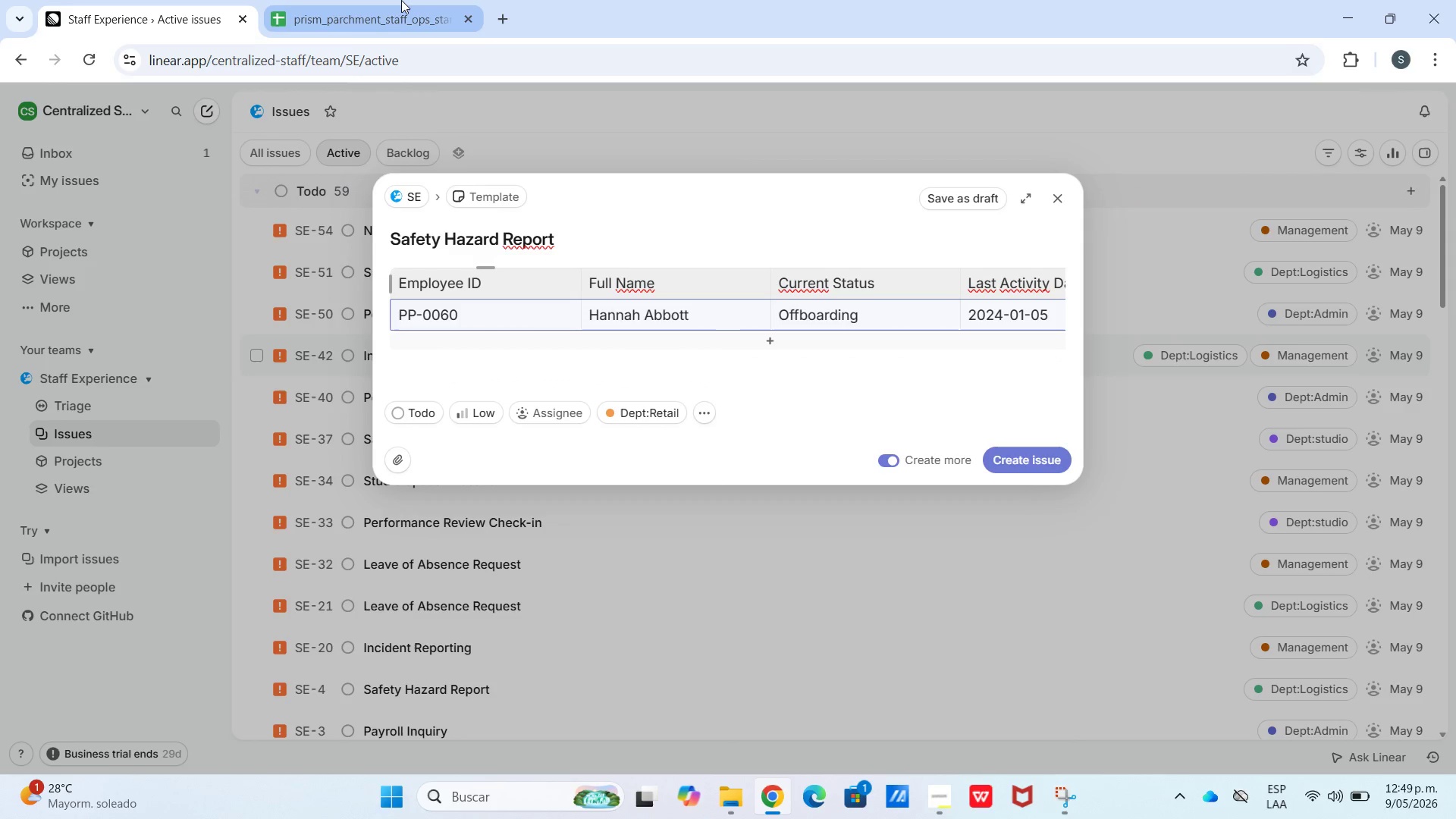 
left_click([401, 0])
 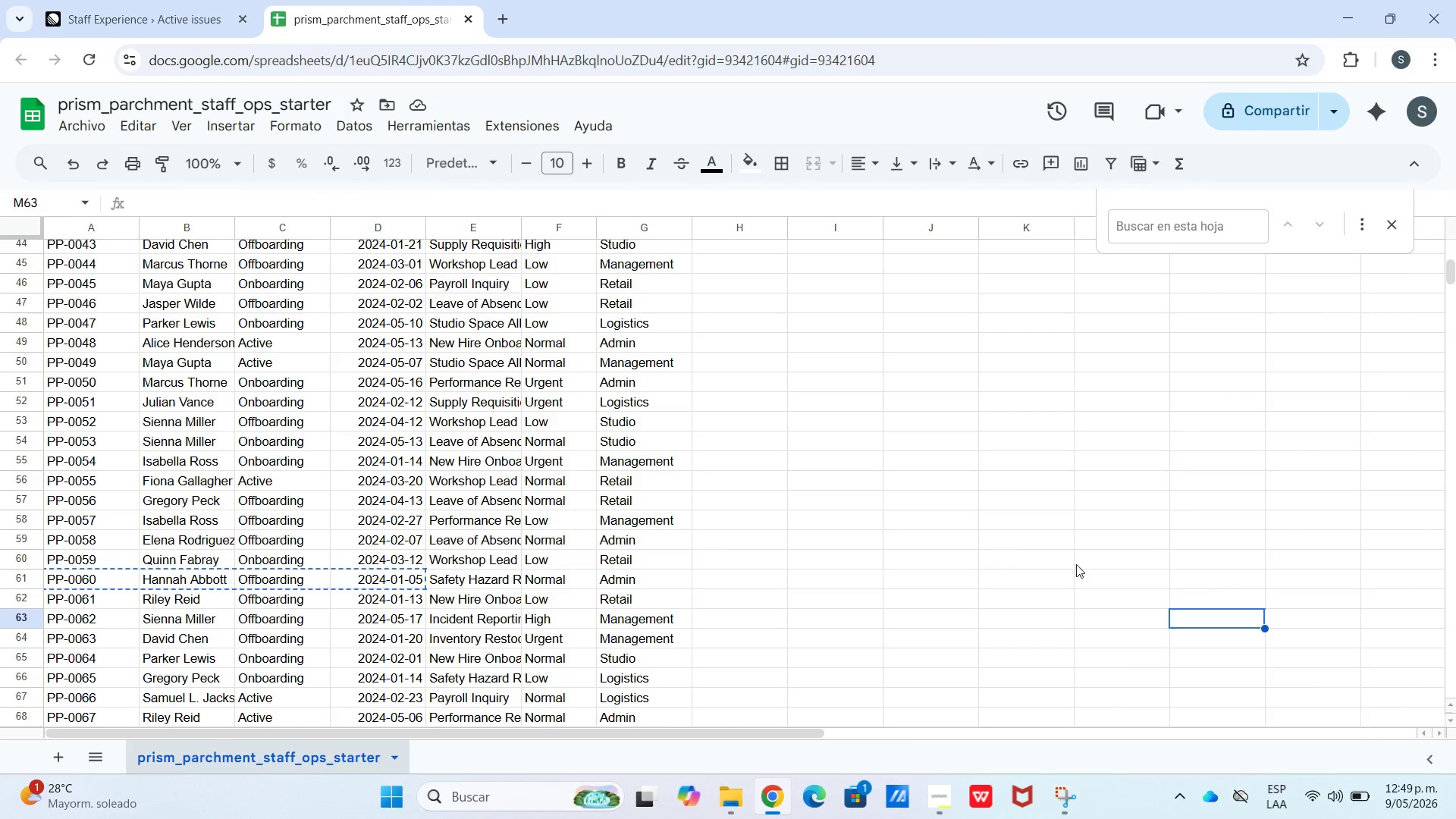 
mouse_move([777, 775])
 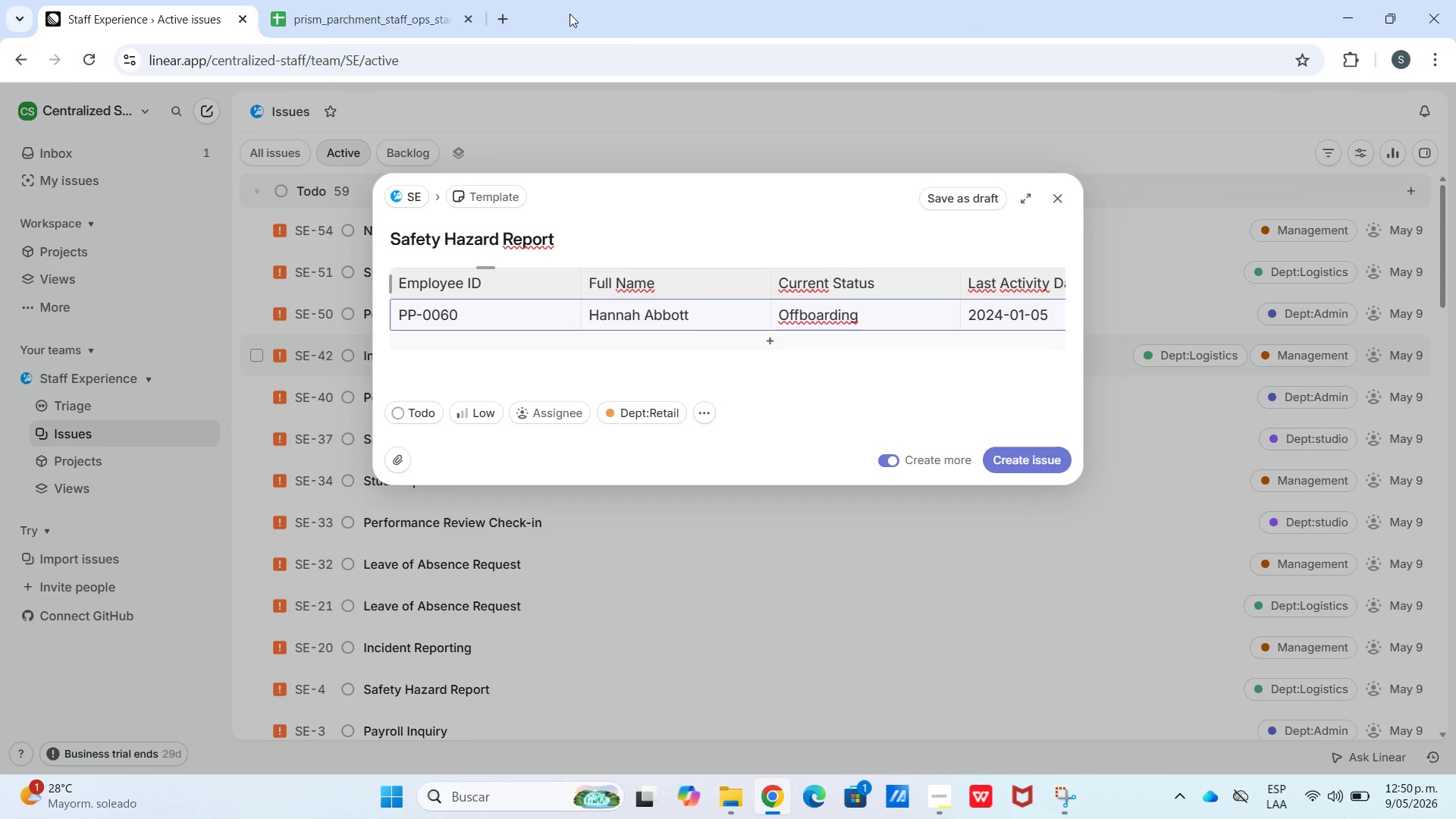 
wait(7.46)
 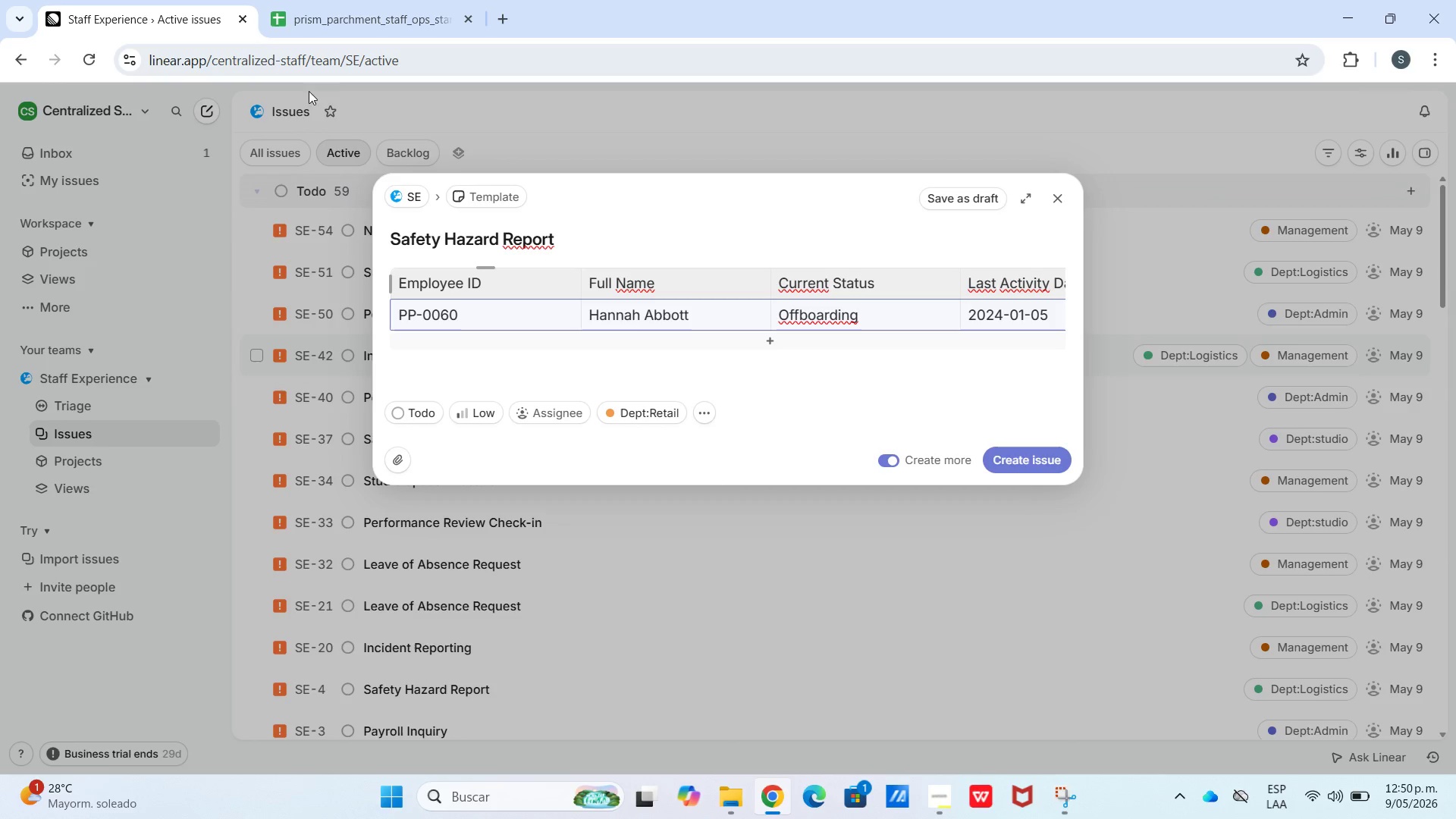 
left_click([368, 0])
 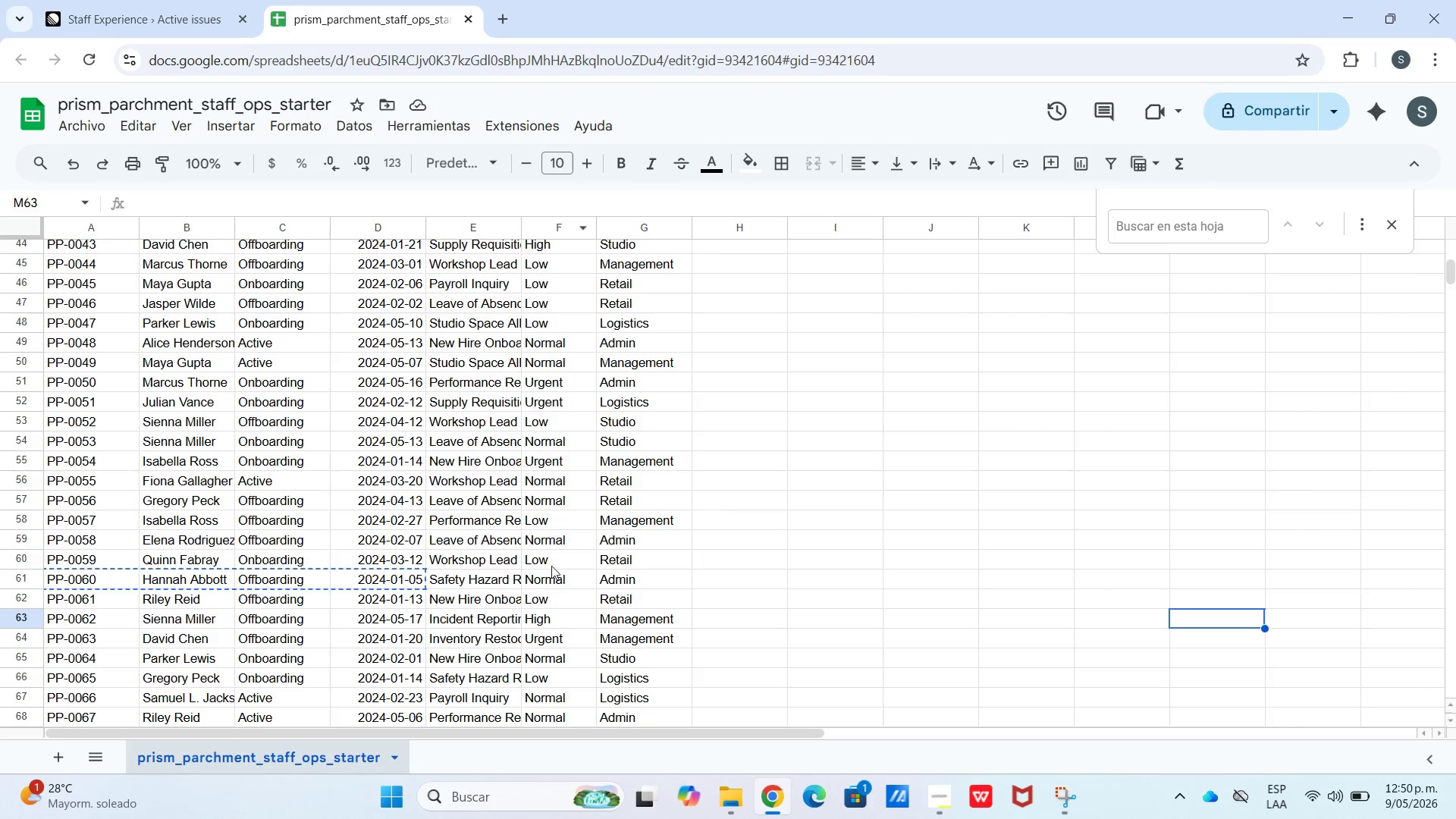 
left_click([72, 0])
 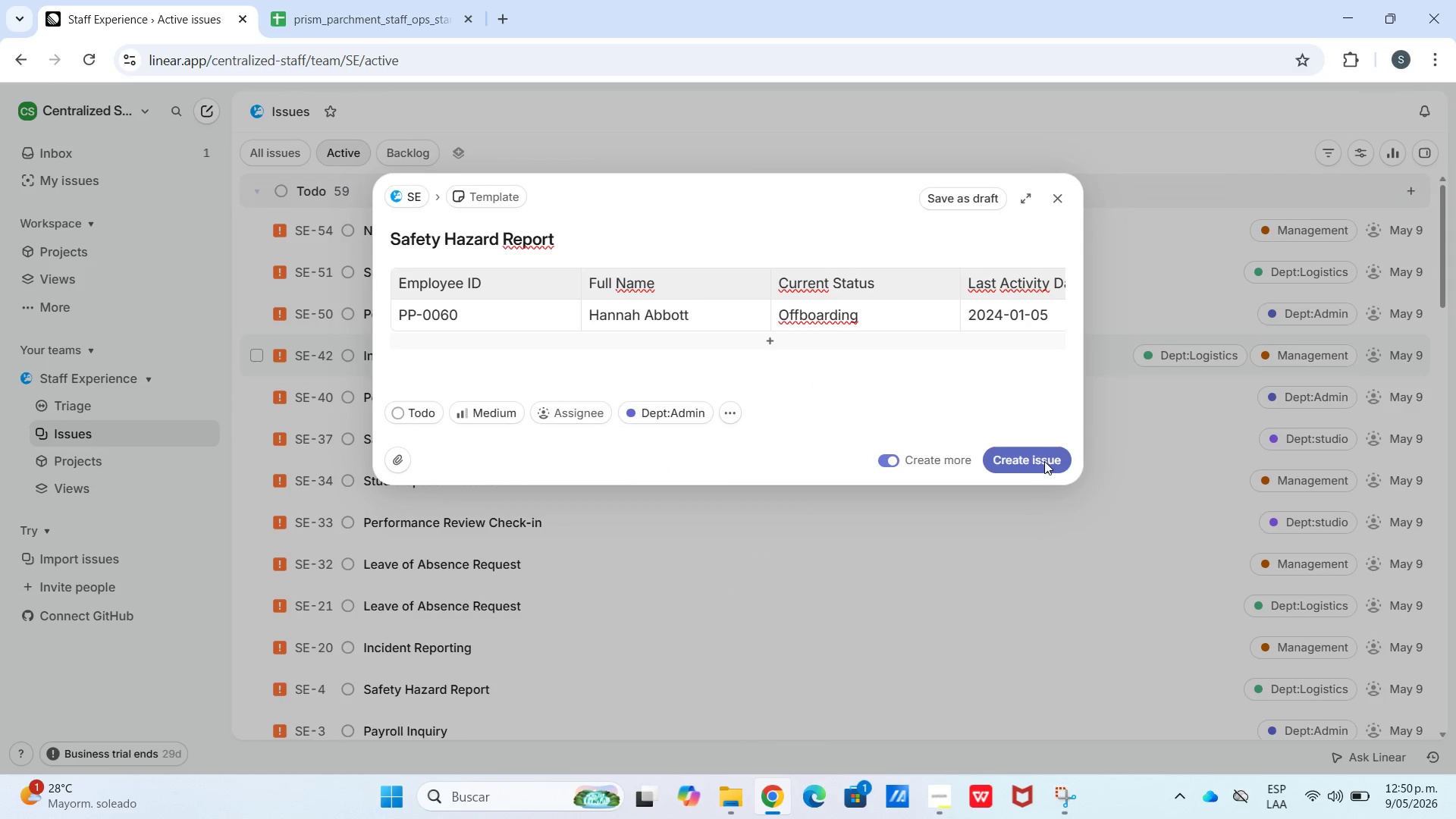 
wait(7.08)
 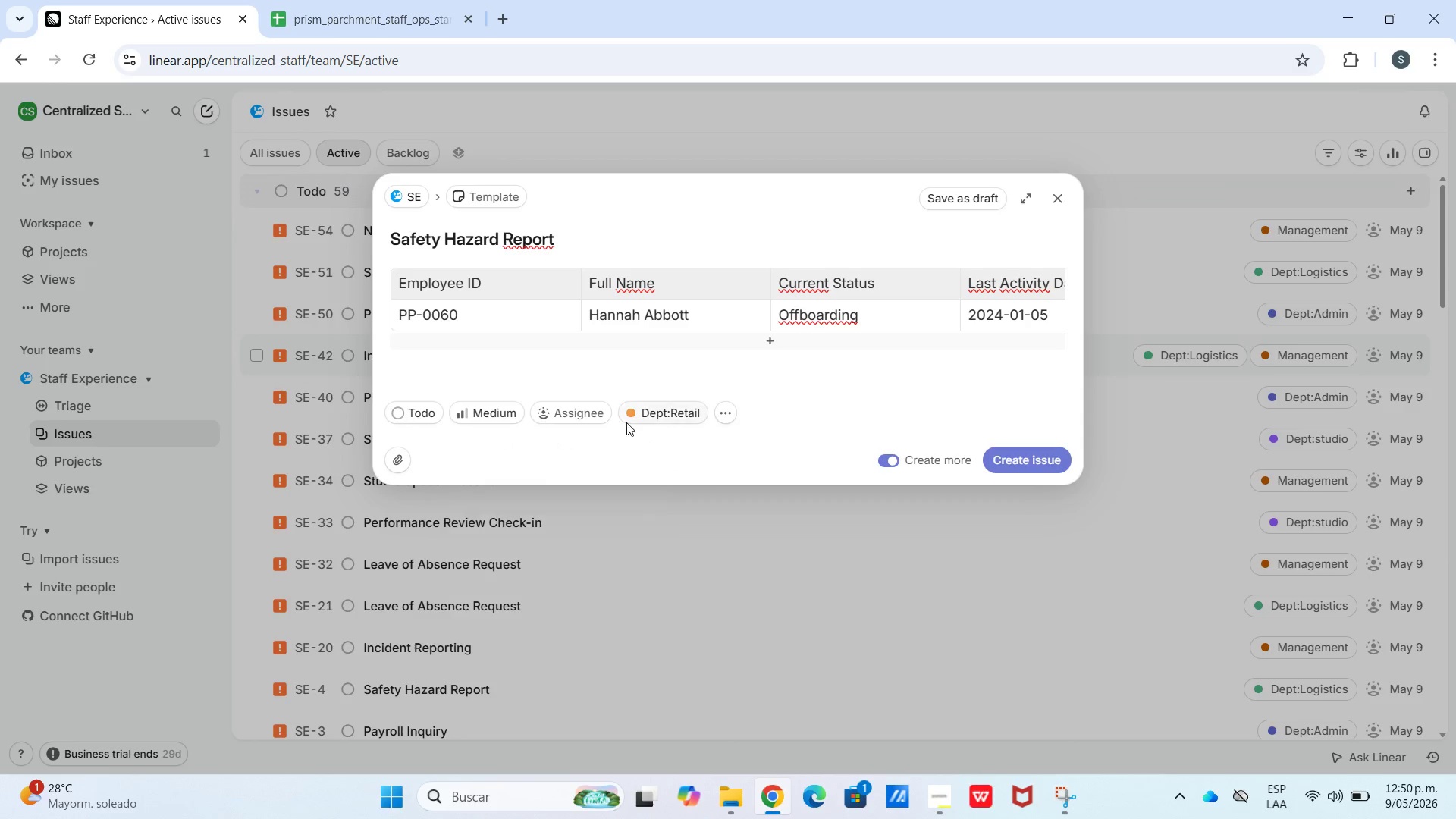 
left_click([382, 0])
 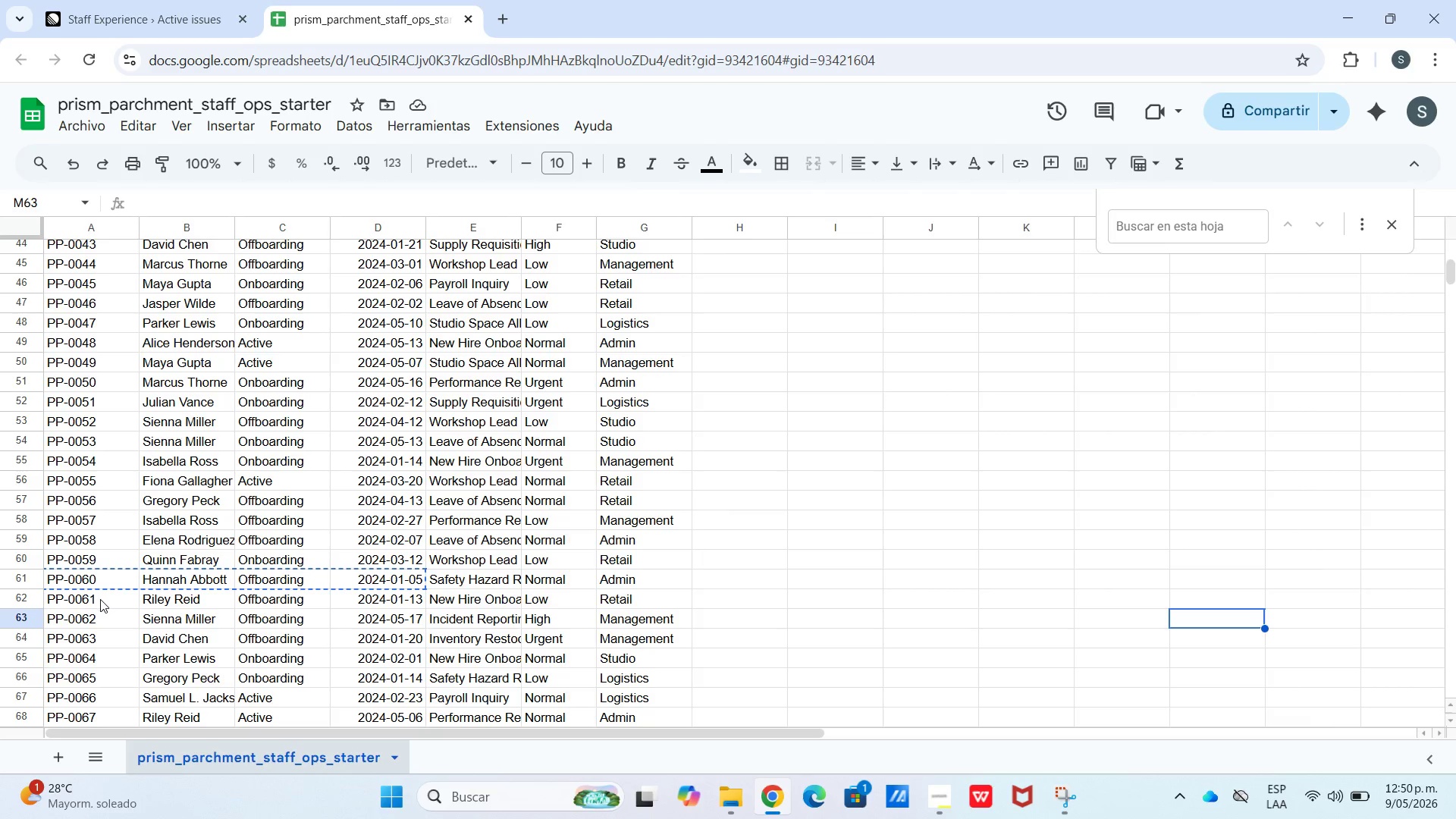 
double_click([168, 602])
 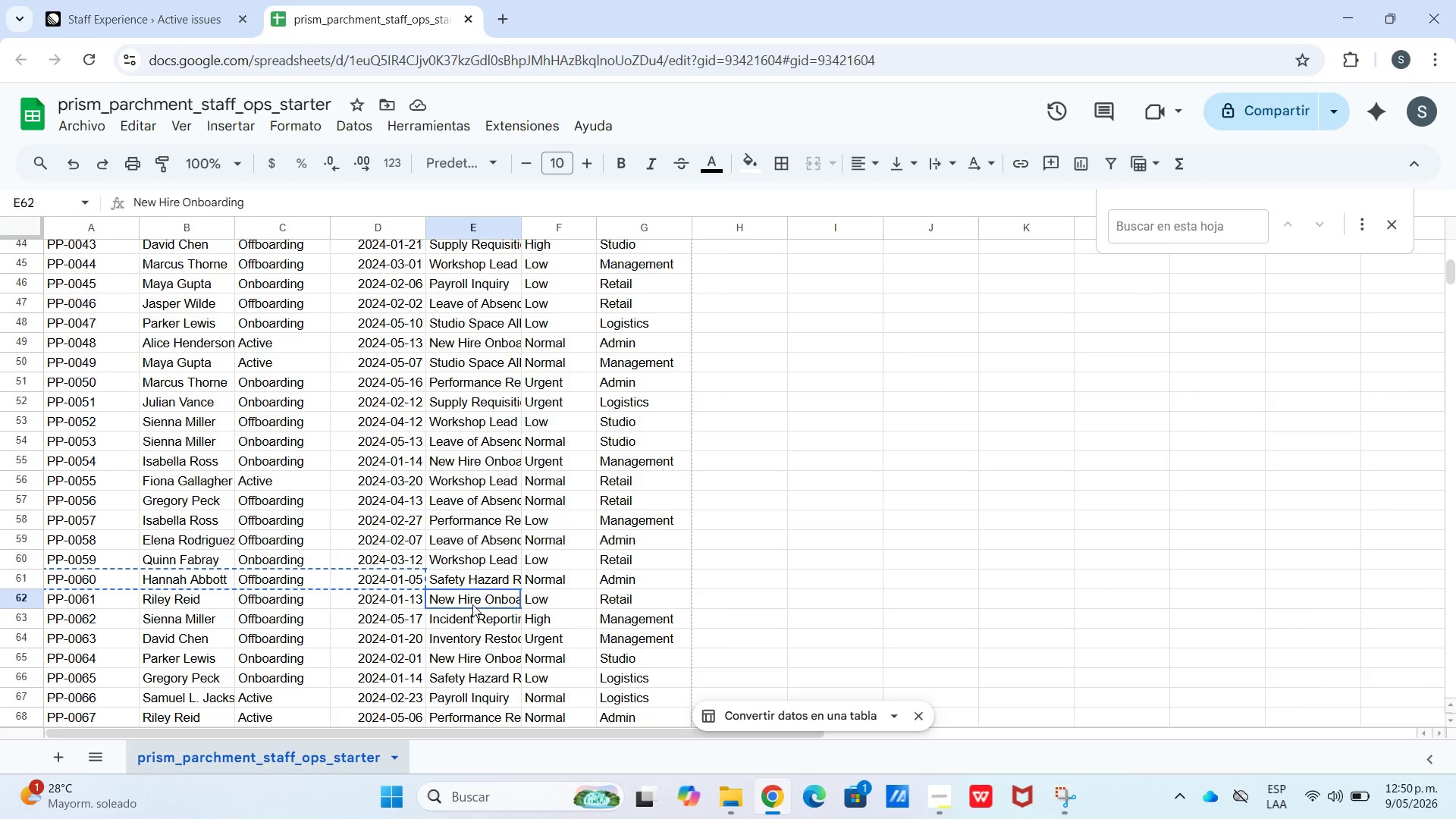 
key(Control+C)
 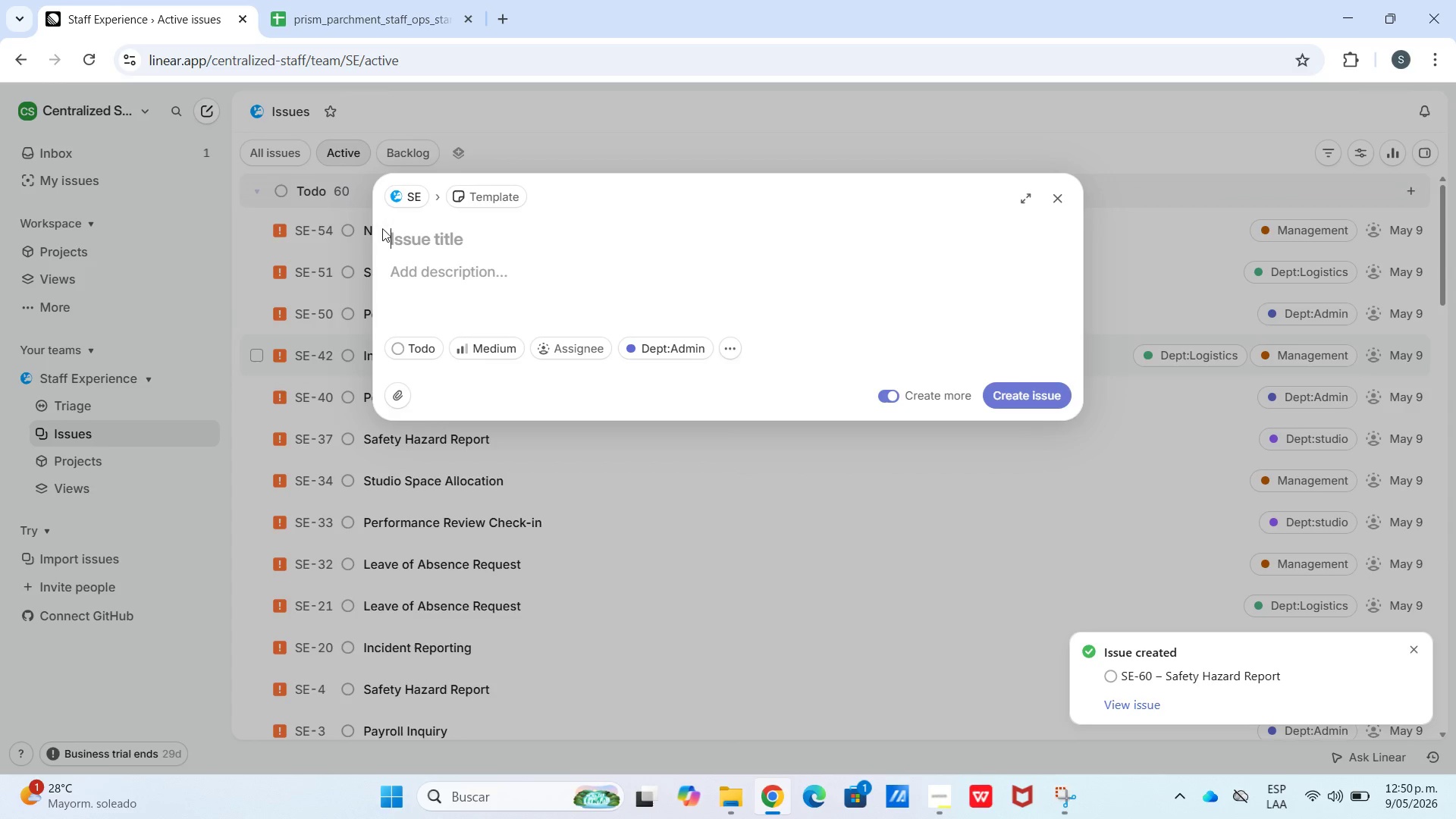 
key(Control+V)
 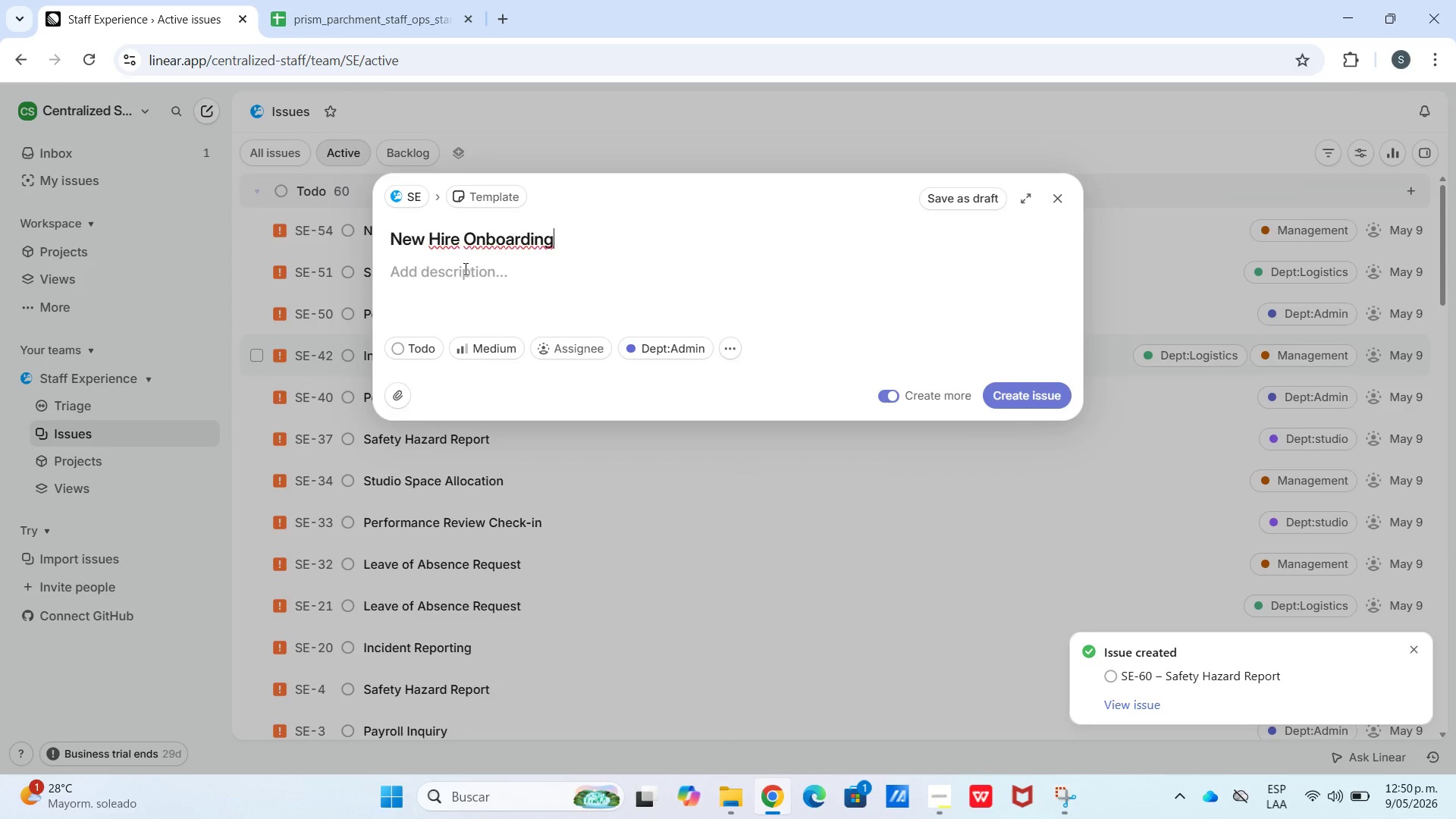 
left_click([464, 274])
 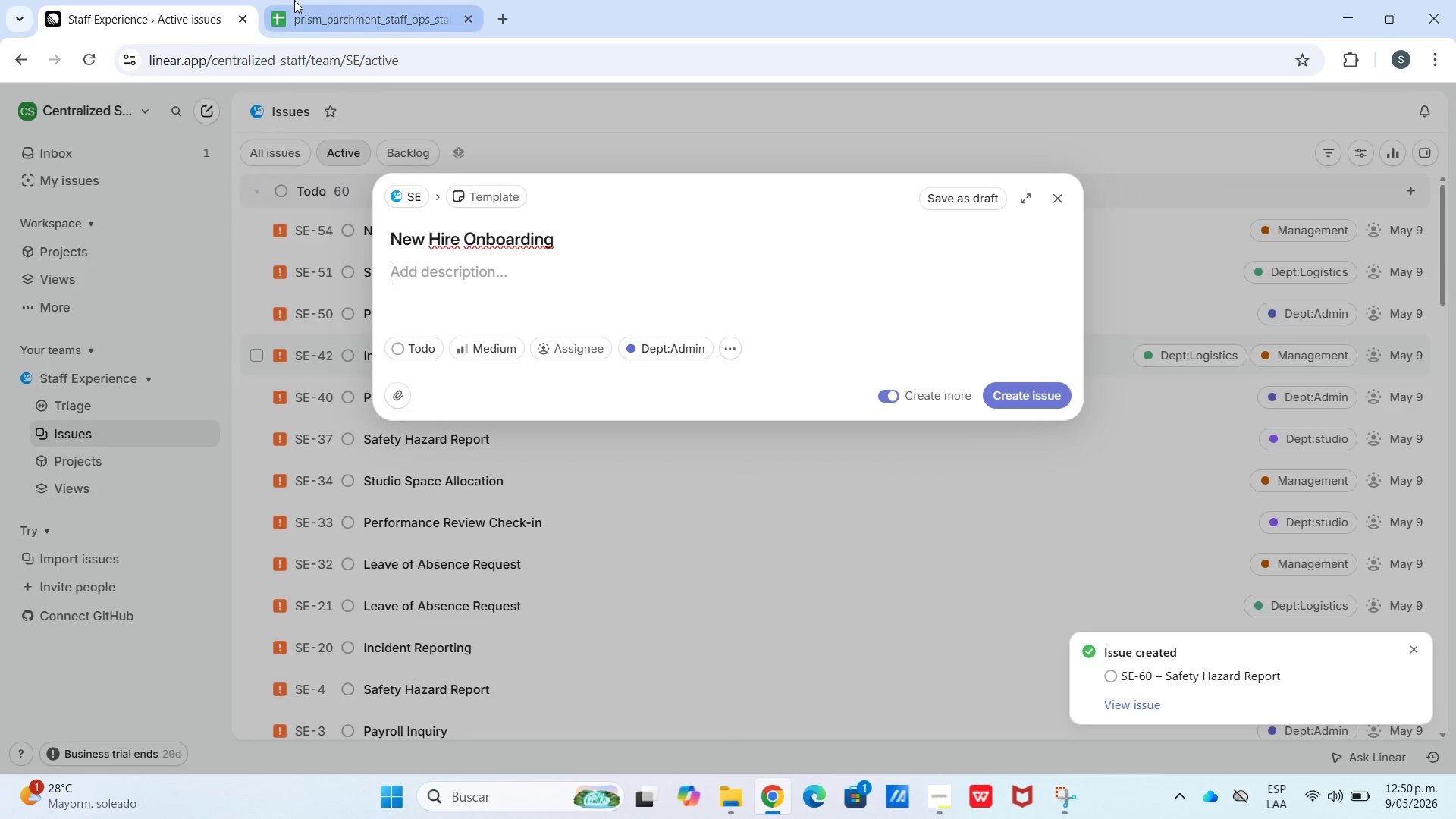 
left_click([319, 2])
 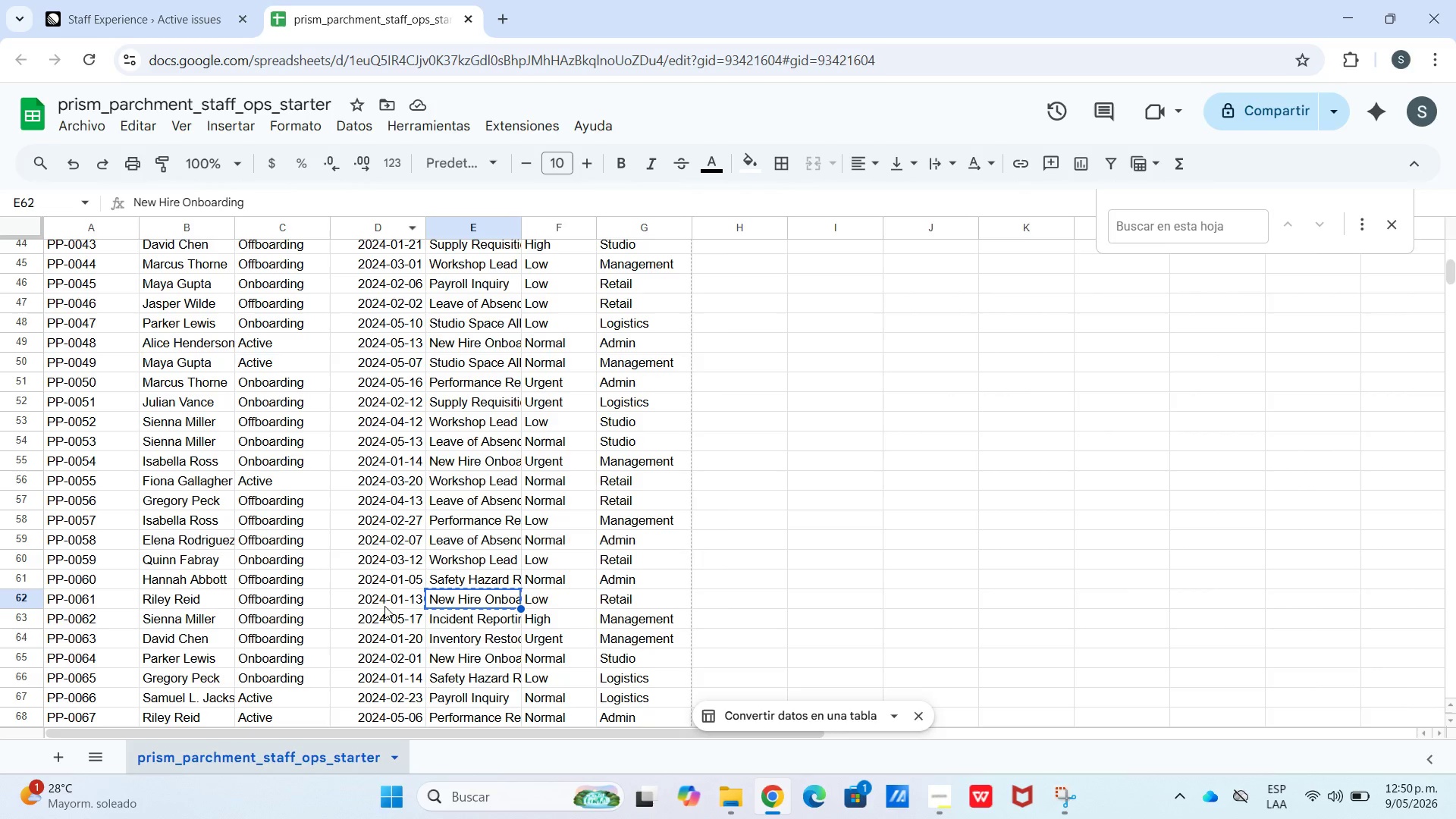 
left_click_drag(start_coordinate=[385, 603], to_coordinate=[55, 601])
 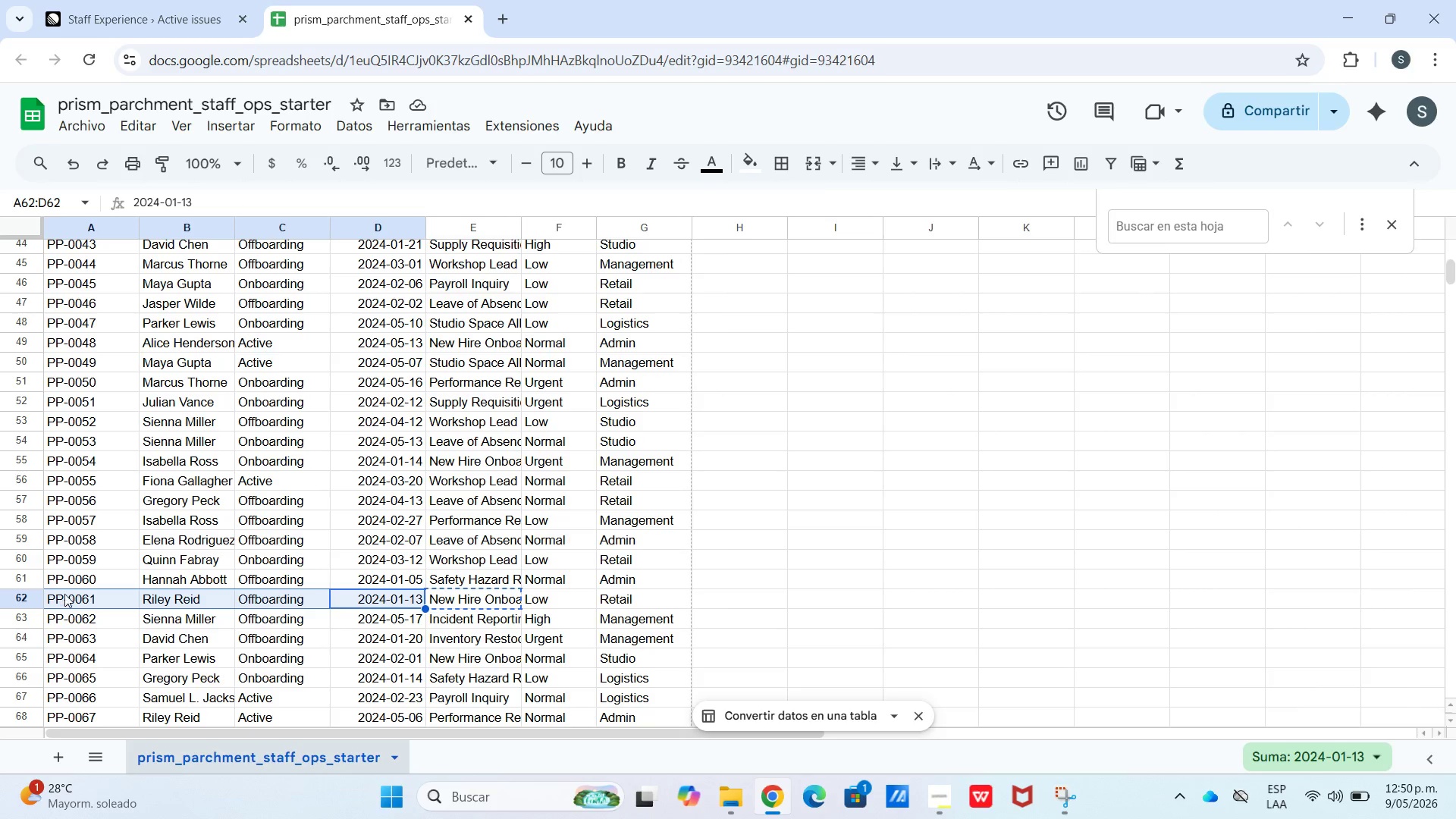 
key(Control+C)
 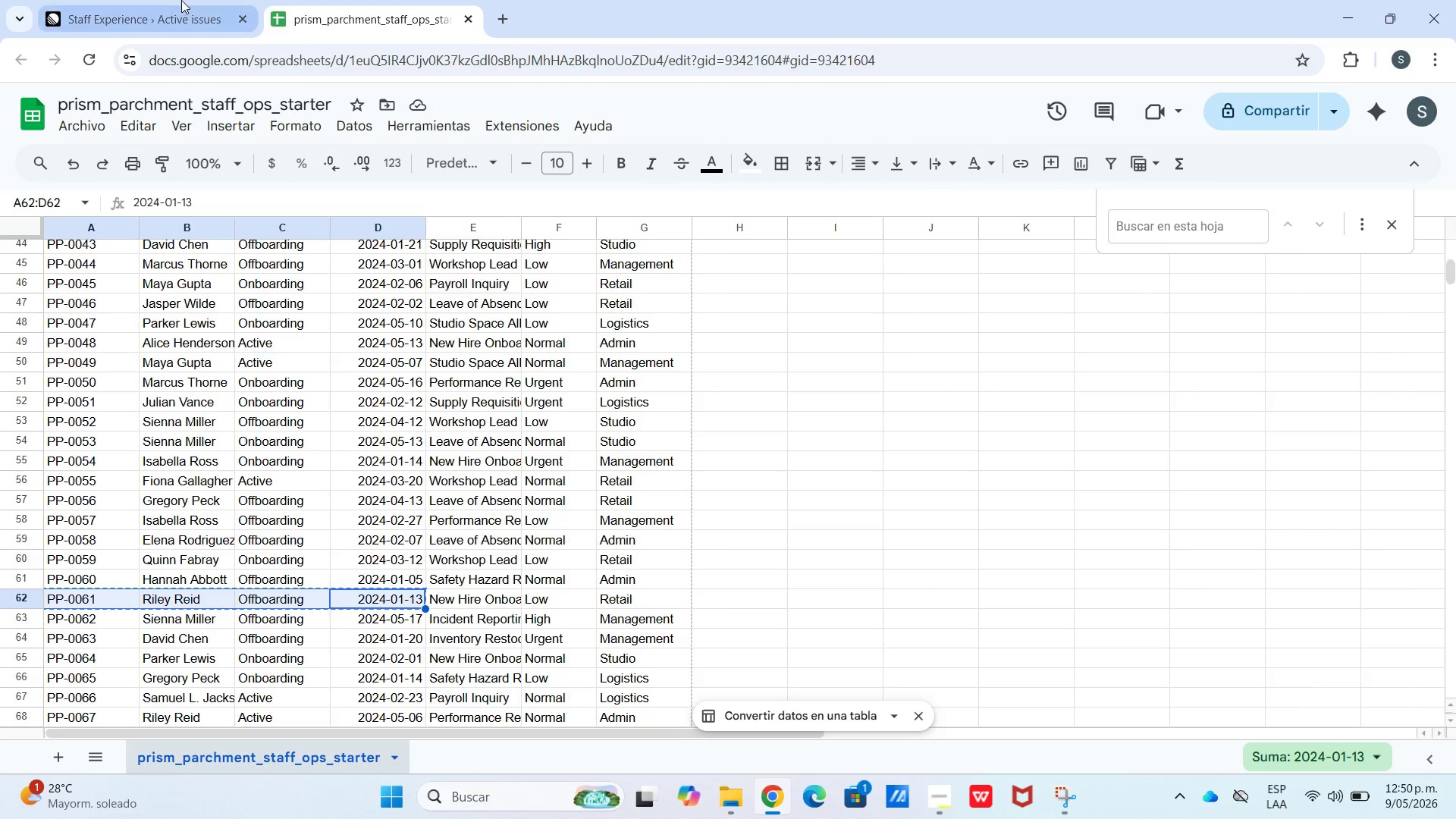 
left_click([182, 0])
 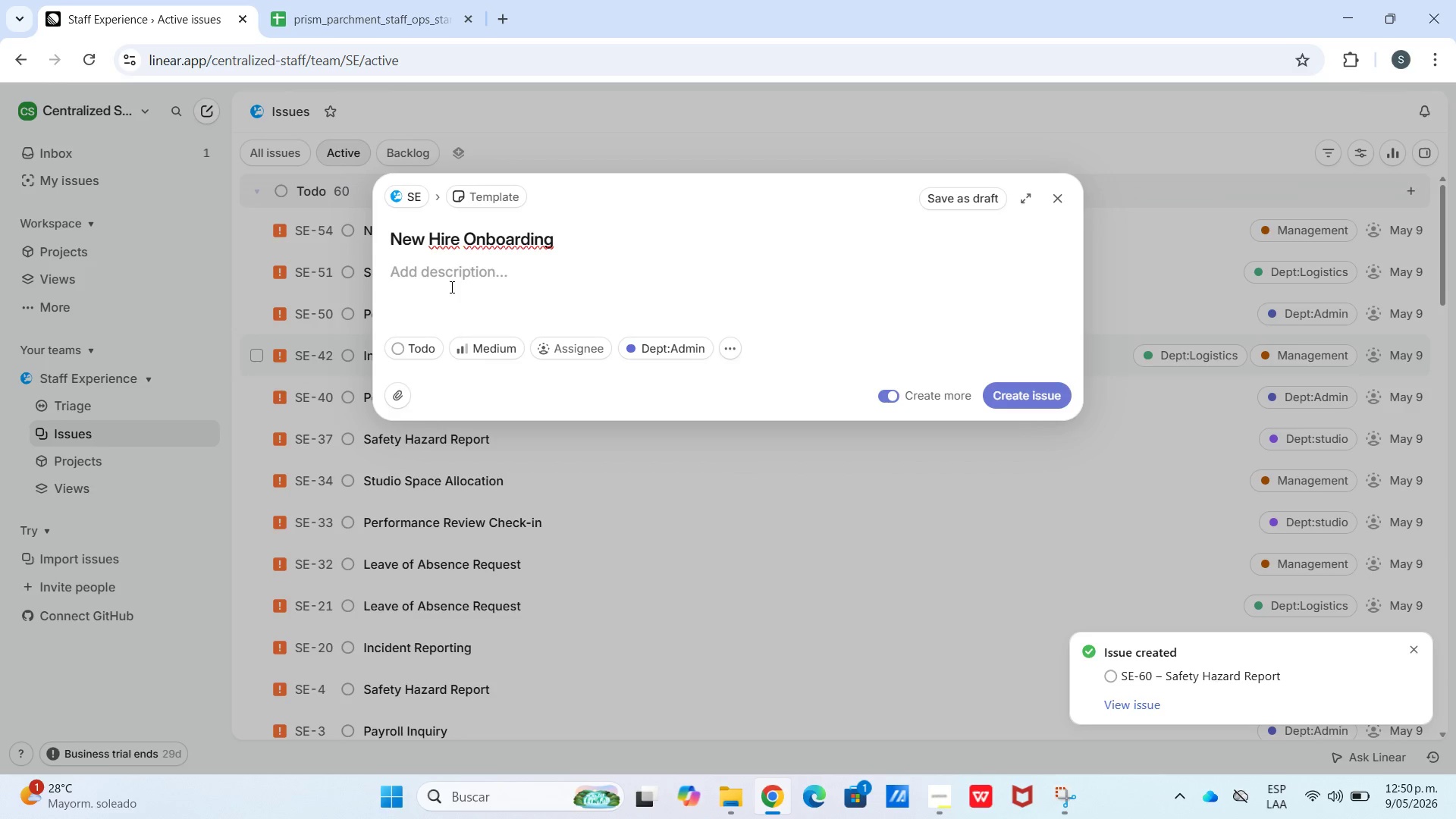 
key(Meta+V)
 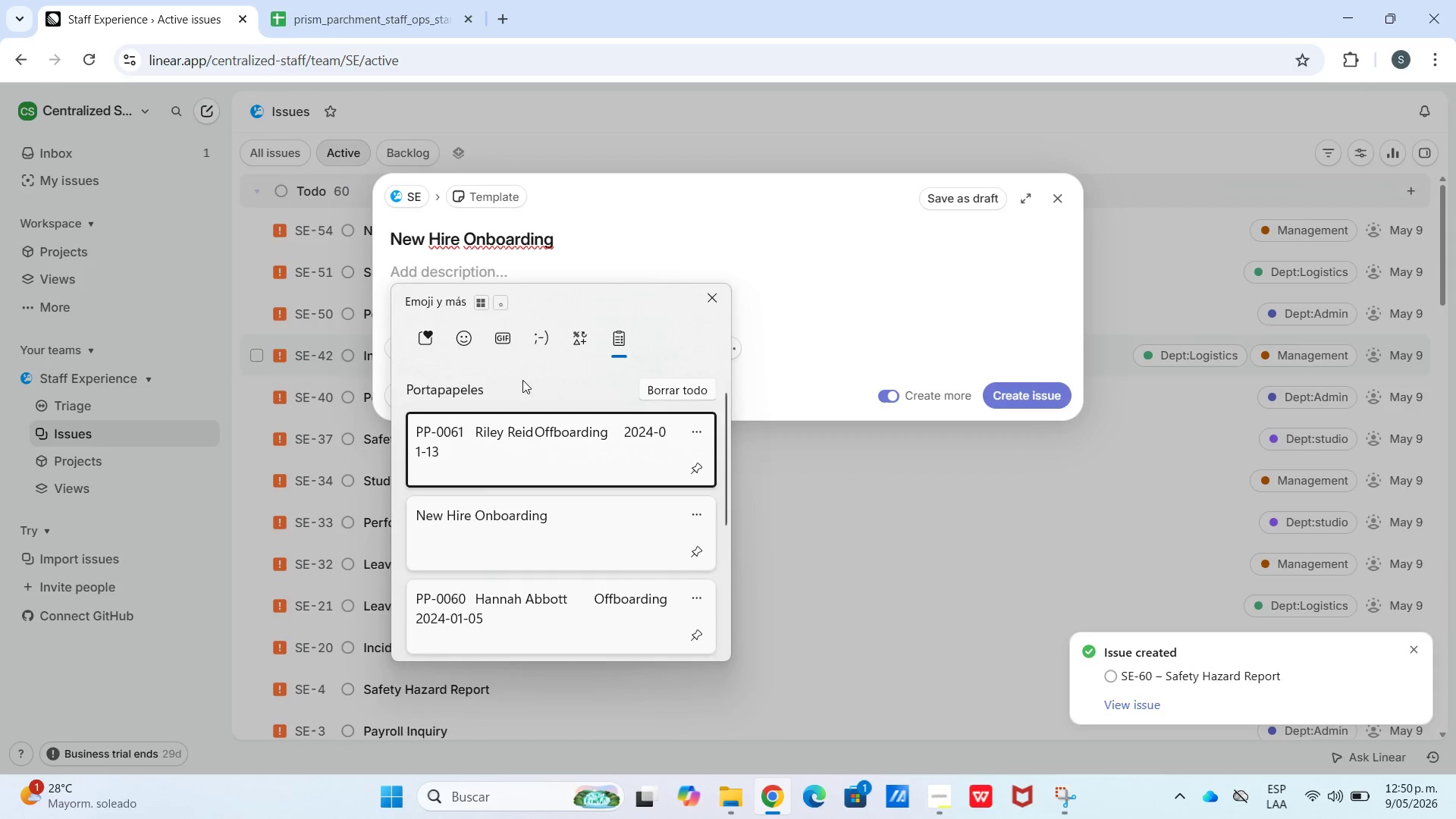 
key(Control+ControlLeft)
 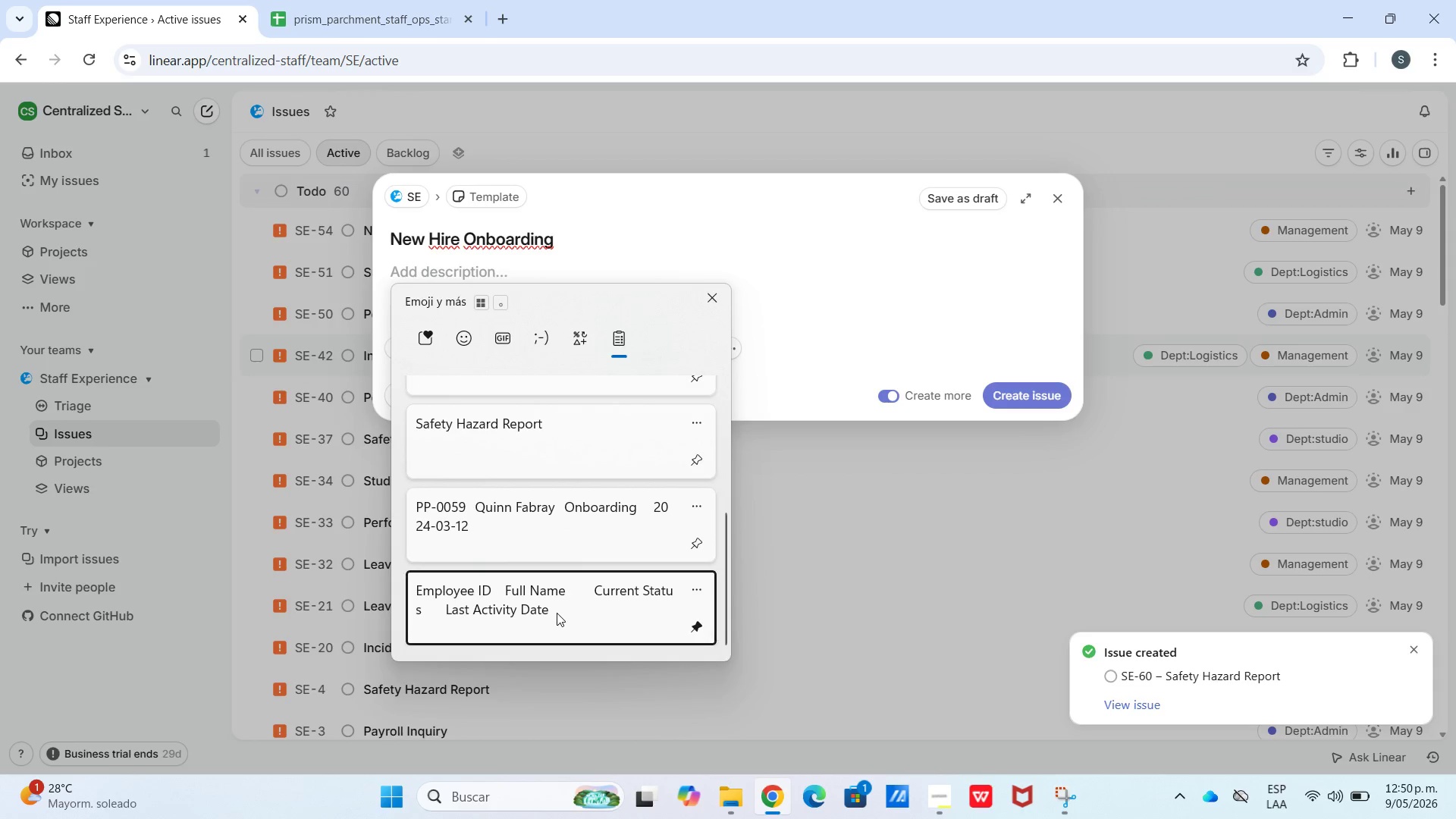 
scroll: coordinate [502, 479], scroll_direction: down, amount: 17.0
 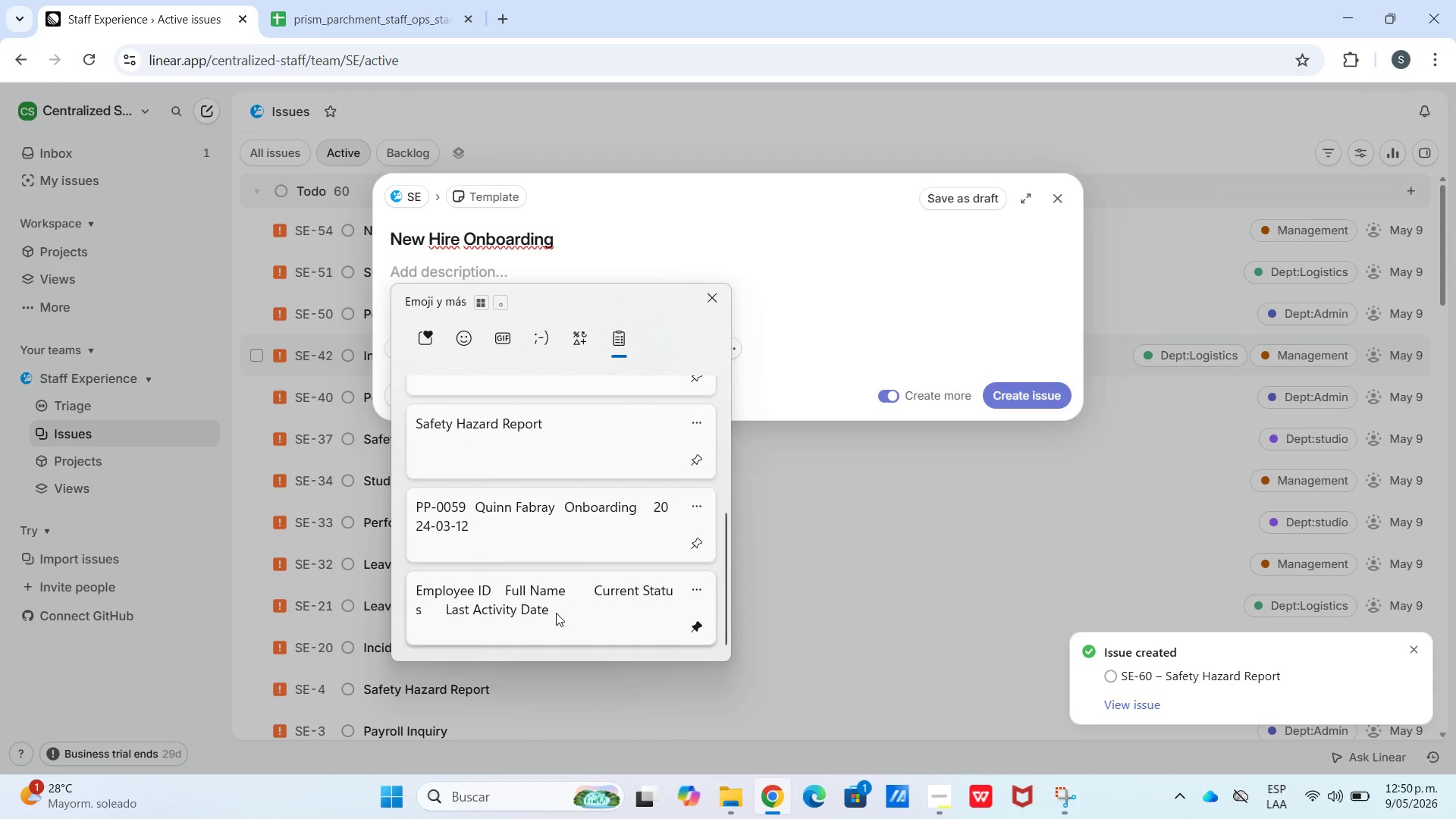 
key(Control+V)
 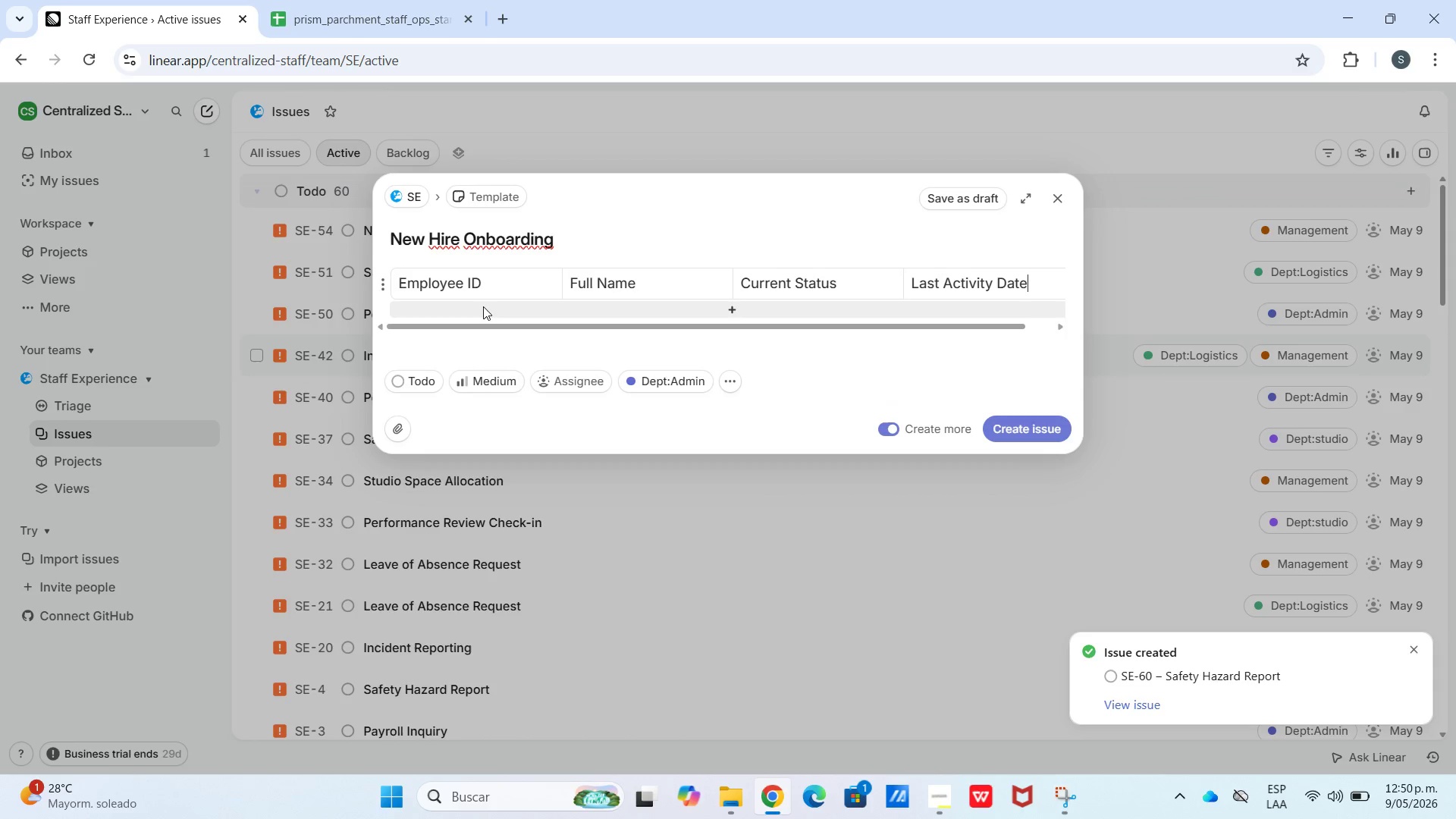 
left_click_drag(start_coordinate=[483, 306], to_coordinate=[483, 300])
 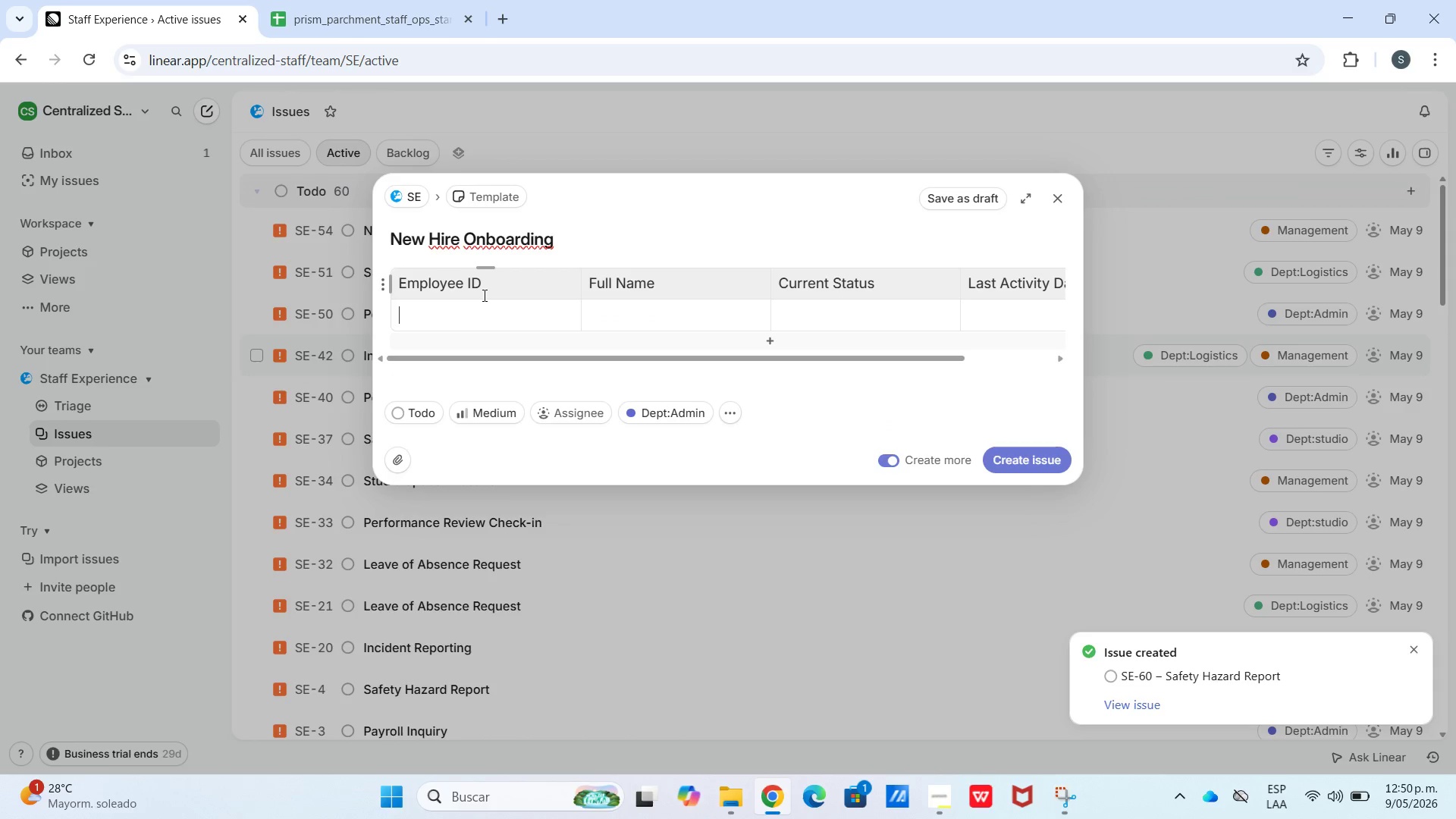 
key(Meta+V)
 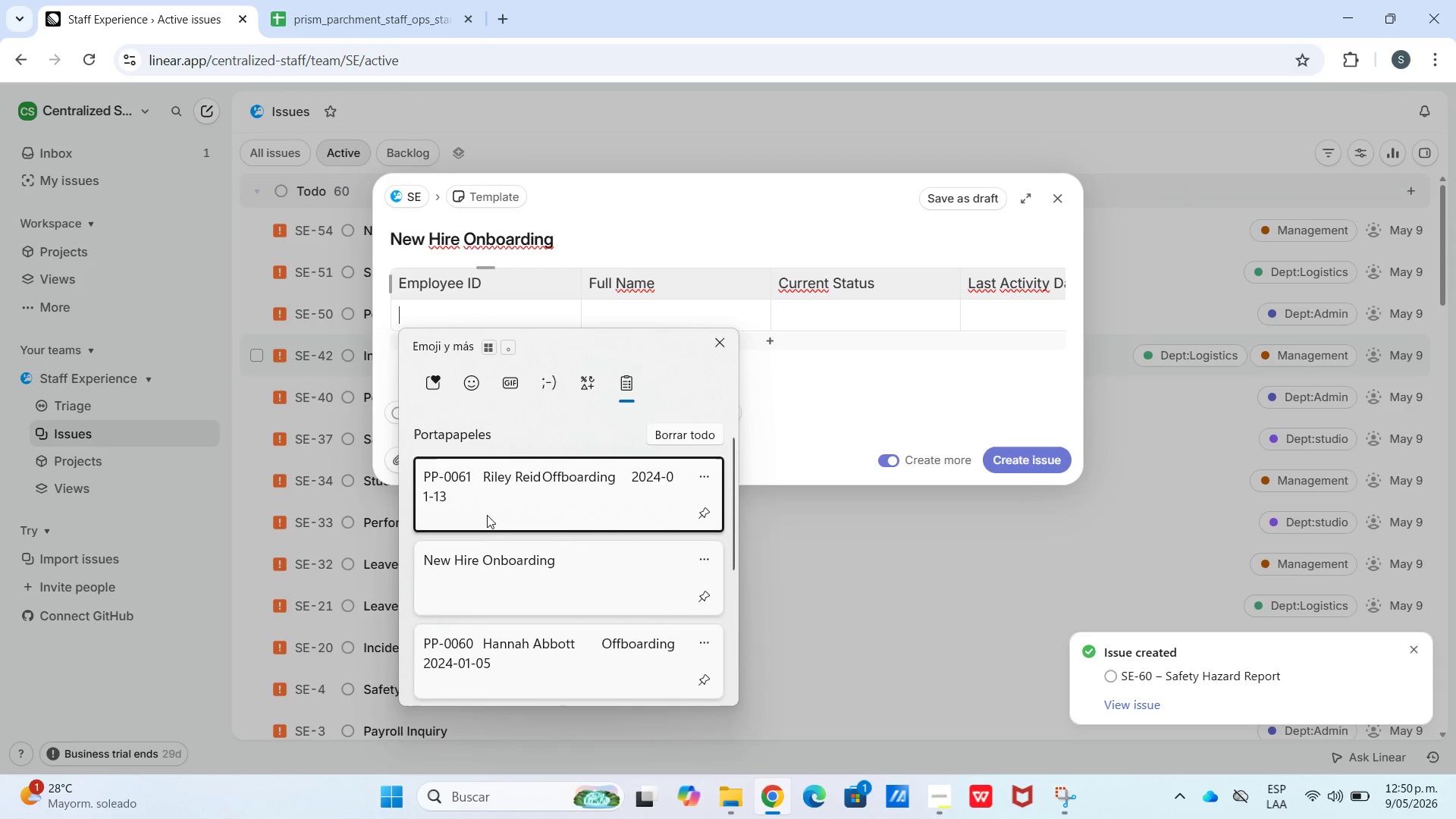 
key(Control+ControlLeft)
 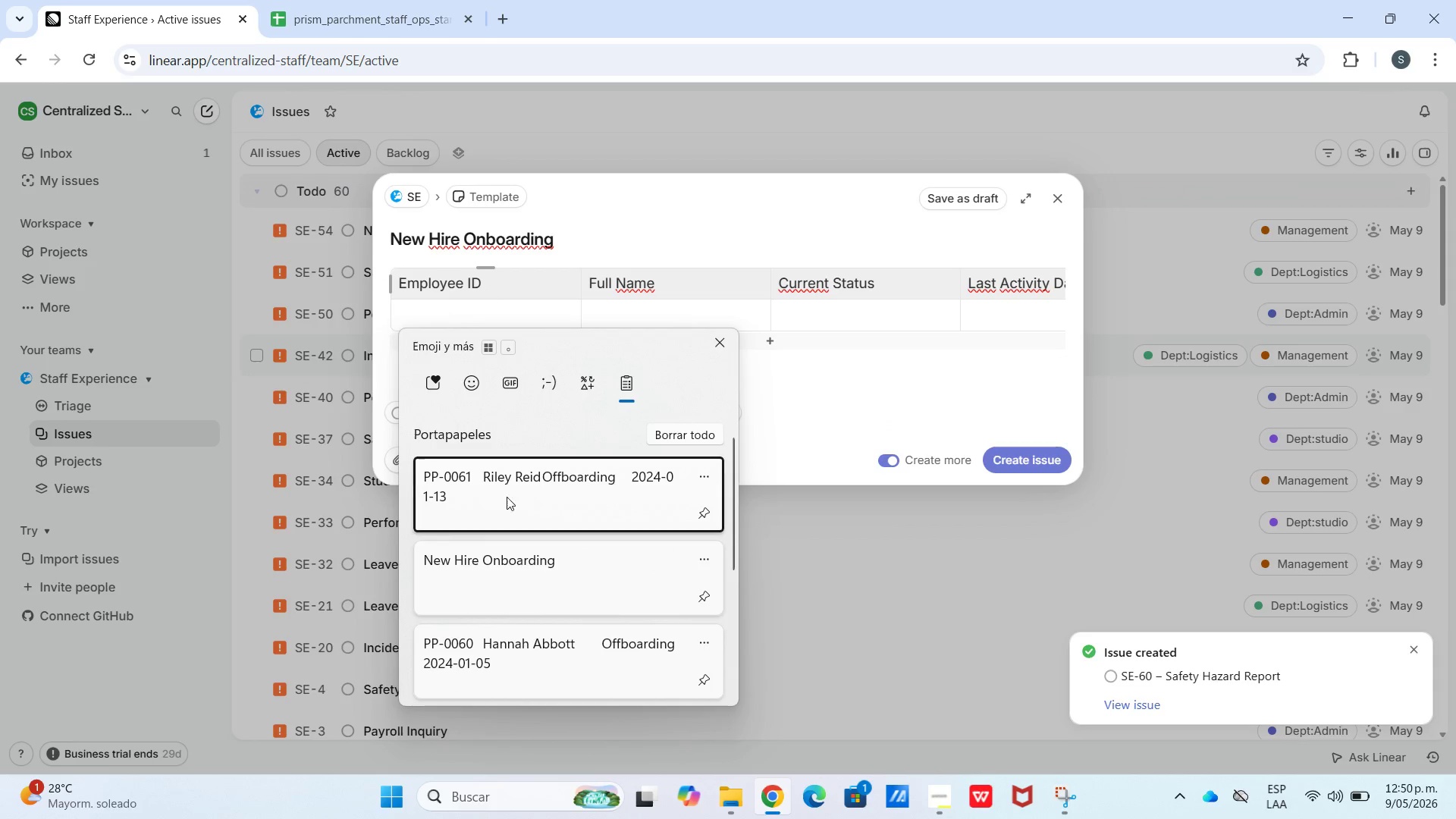 
key(Control+V)
 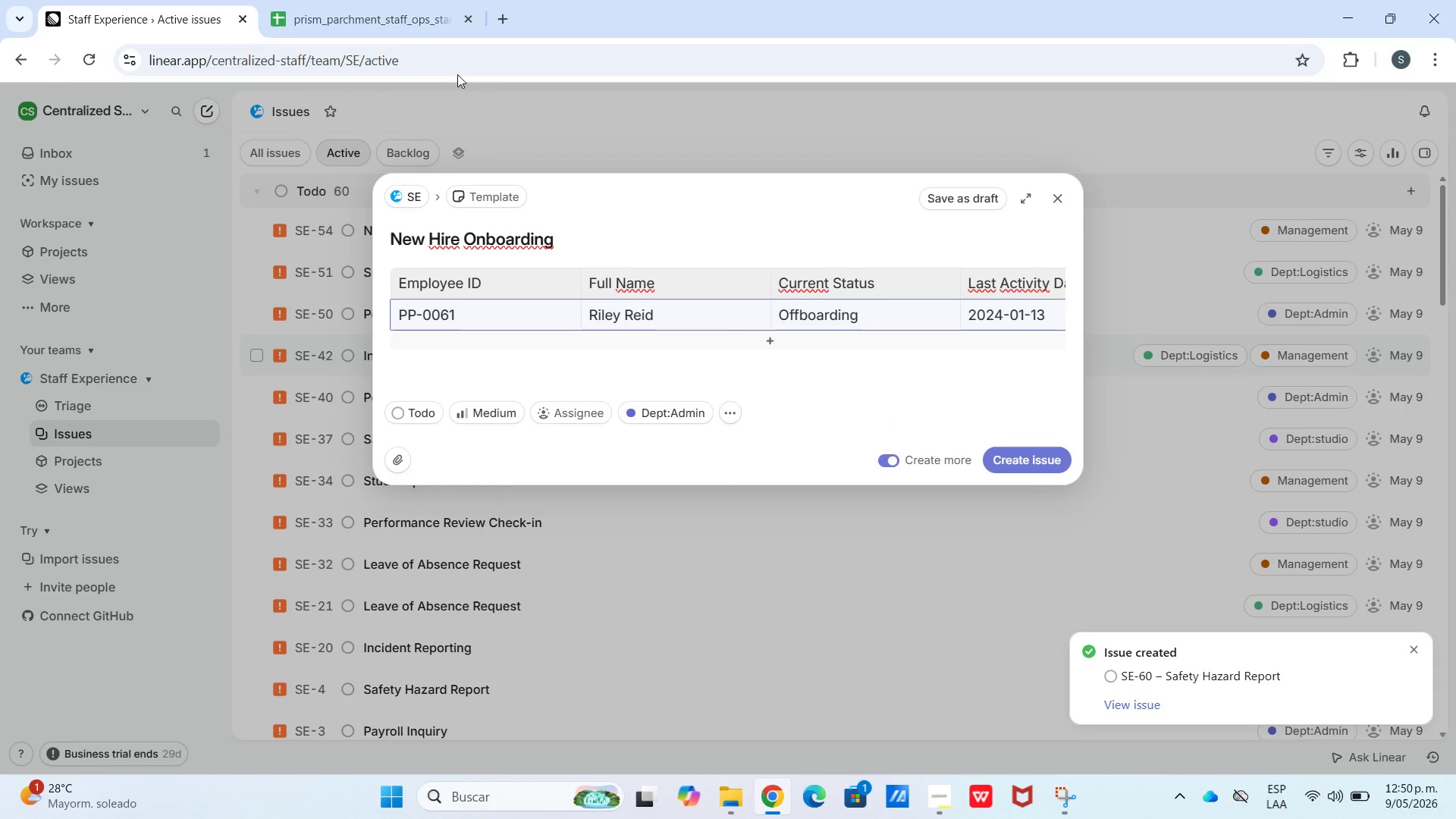 
left_click([403, 1])
 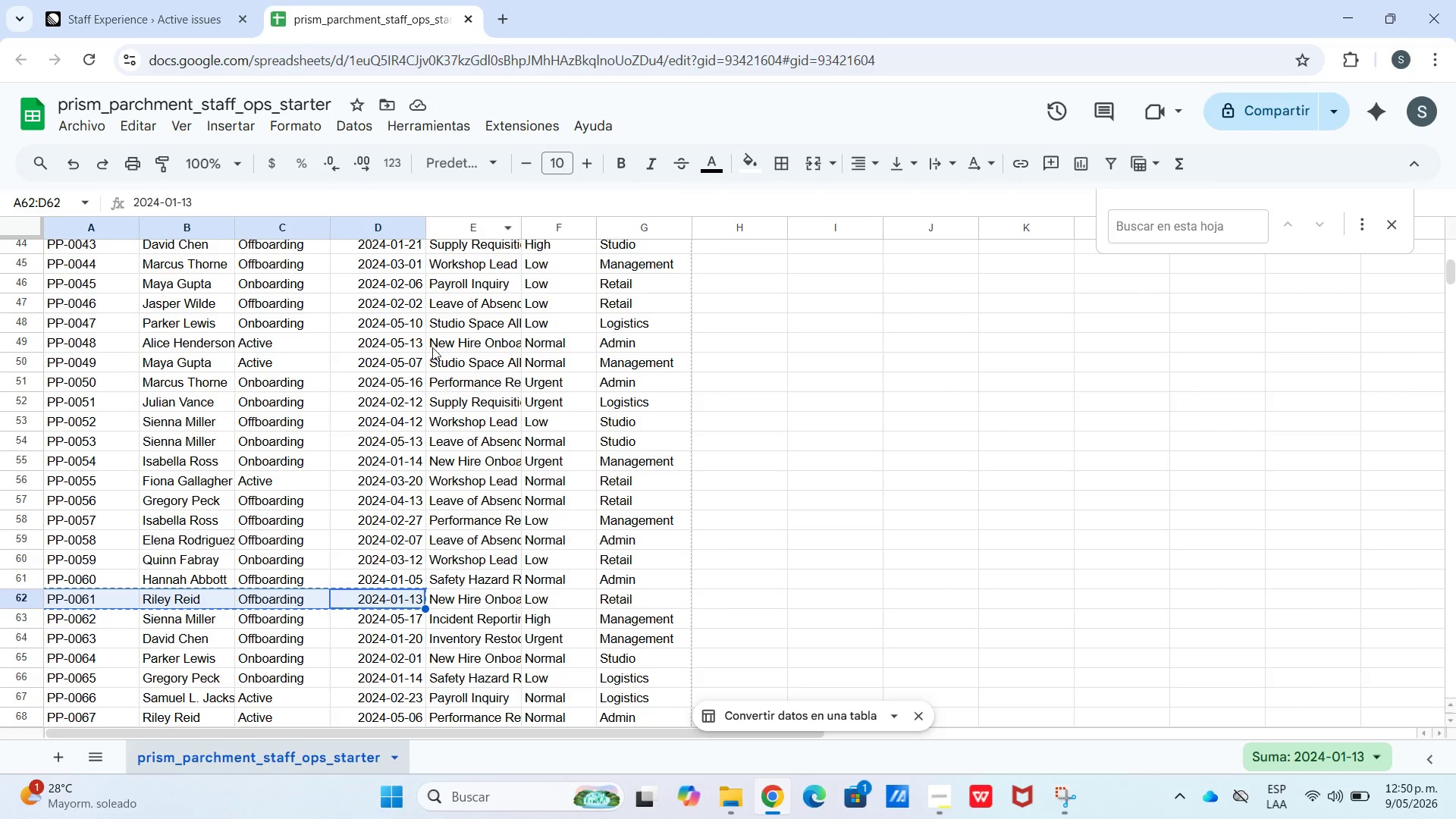 
left_click([195, 20])
 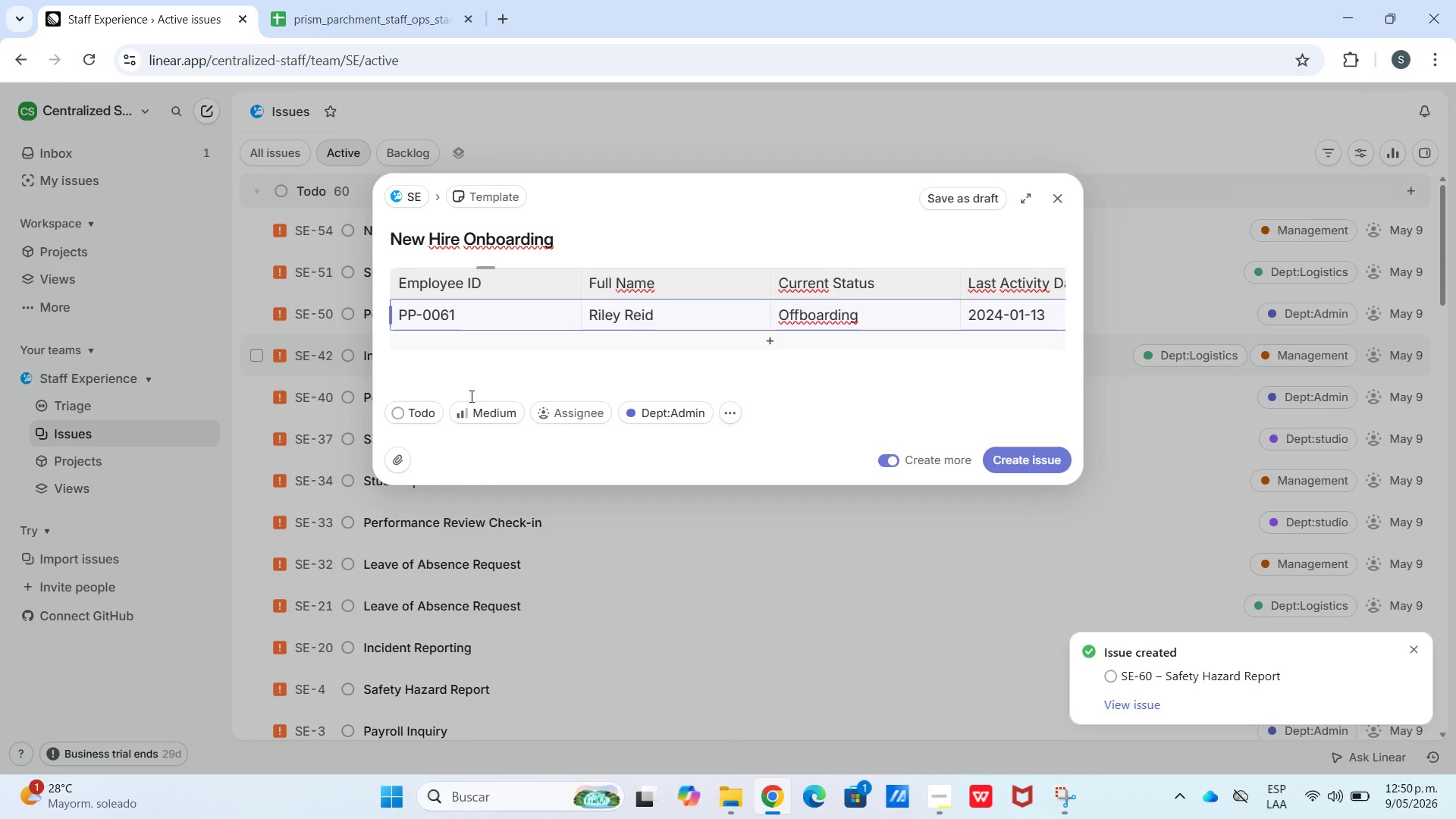 
left_click([470, 405])
 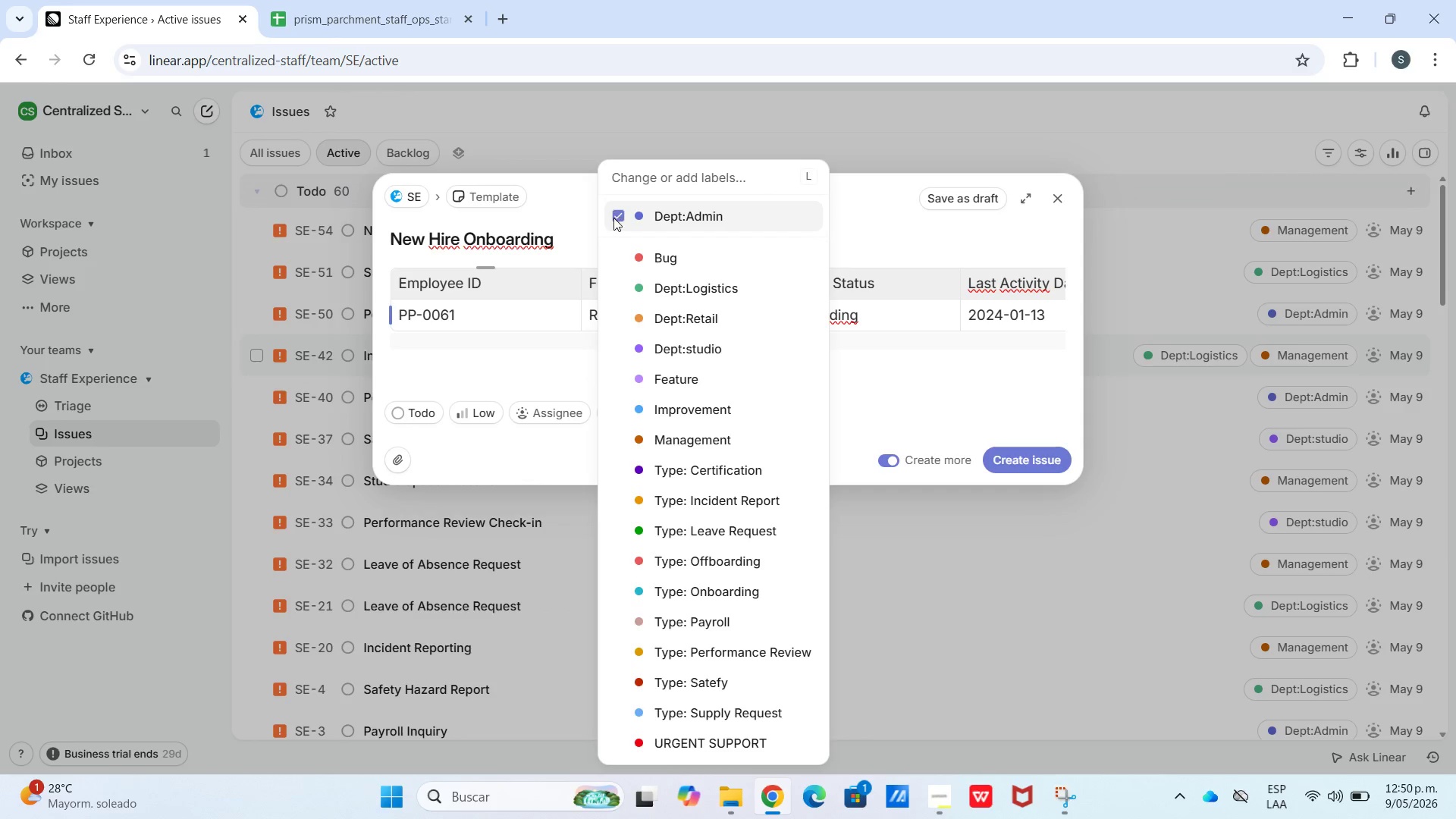 
left_click([688, 314])
 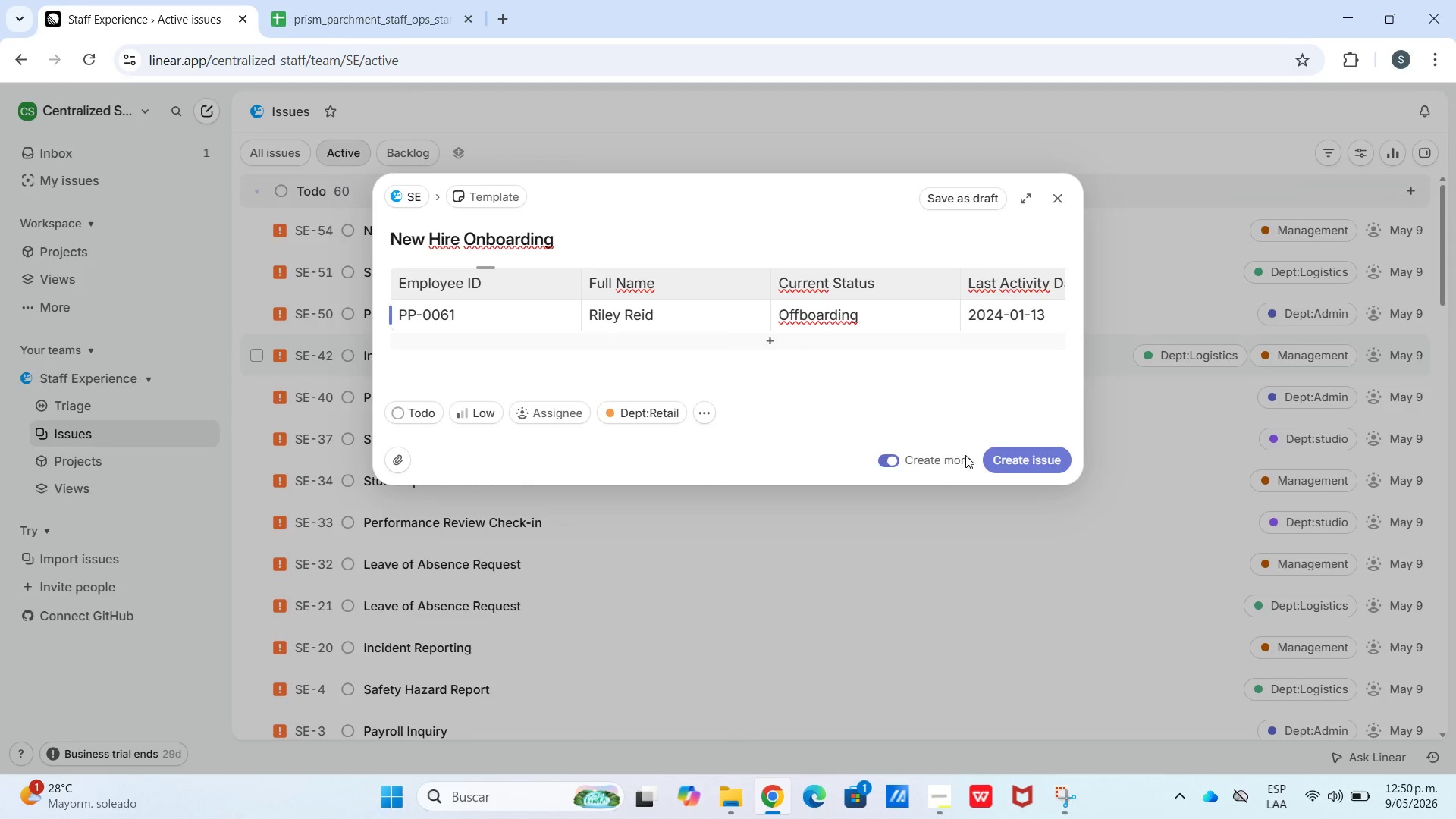 
mouse_move([1034, 464])
 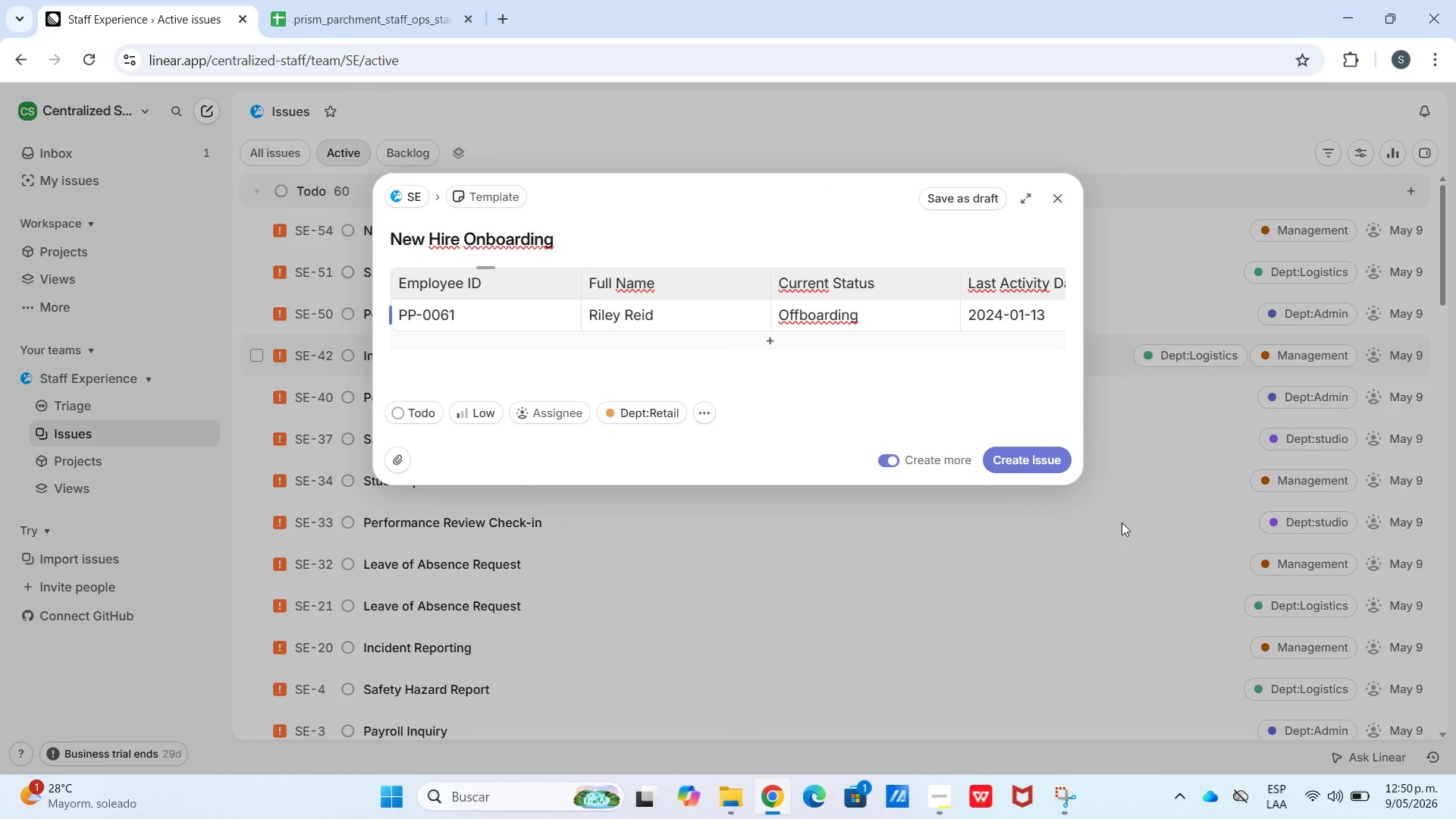 
wait(8.87)
 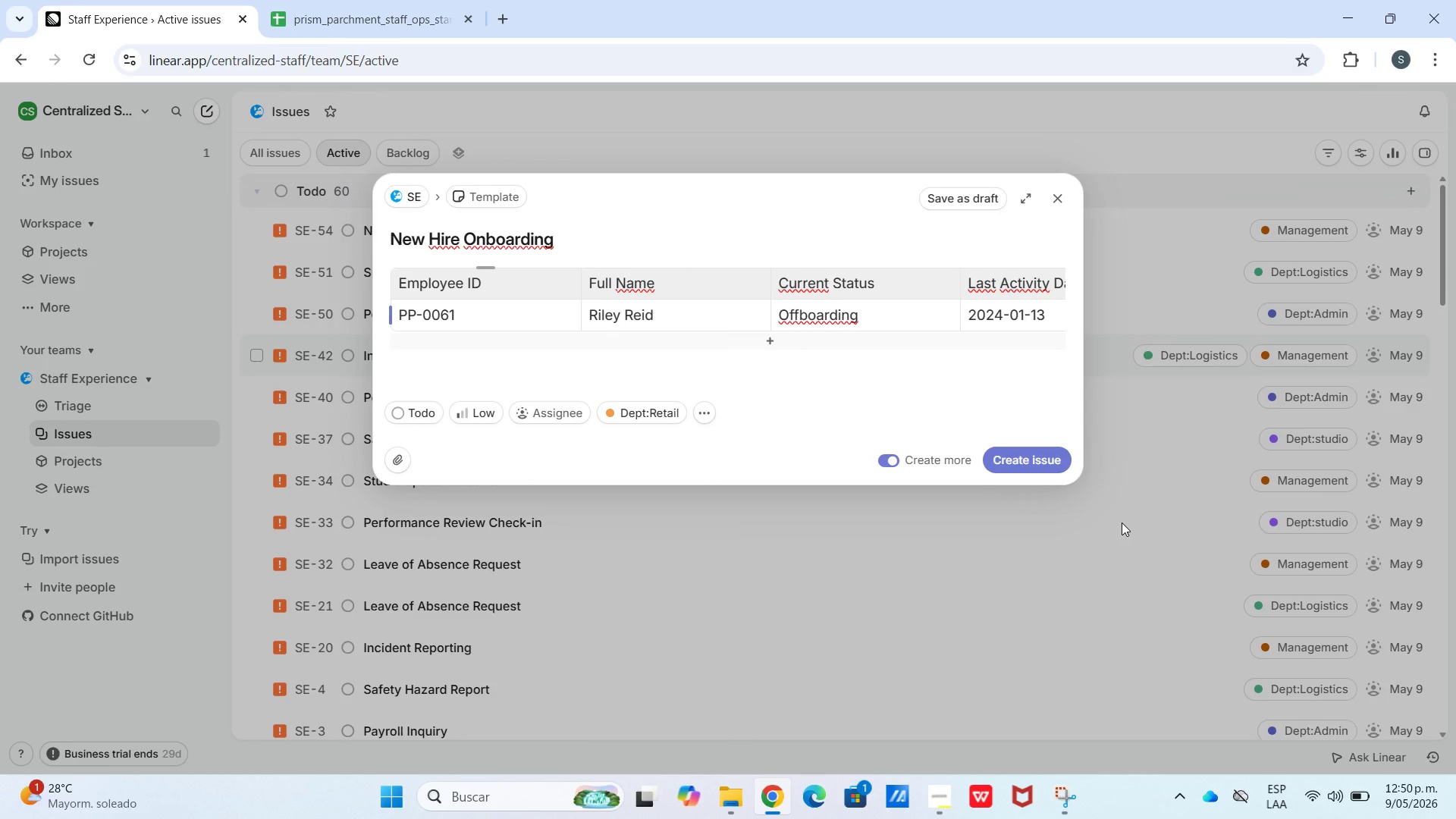 
left_click([1033, 460])
 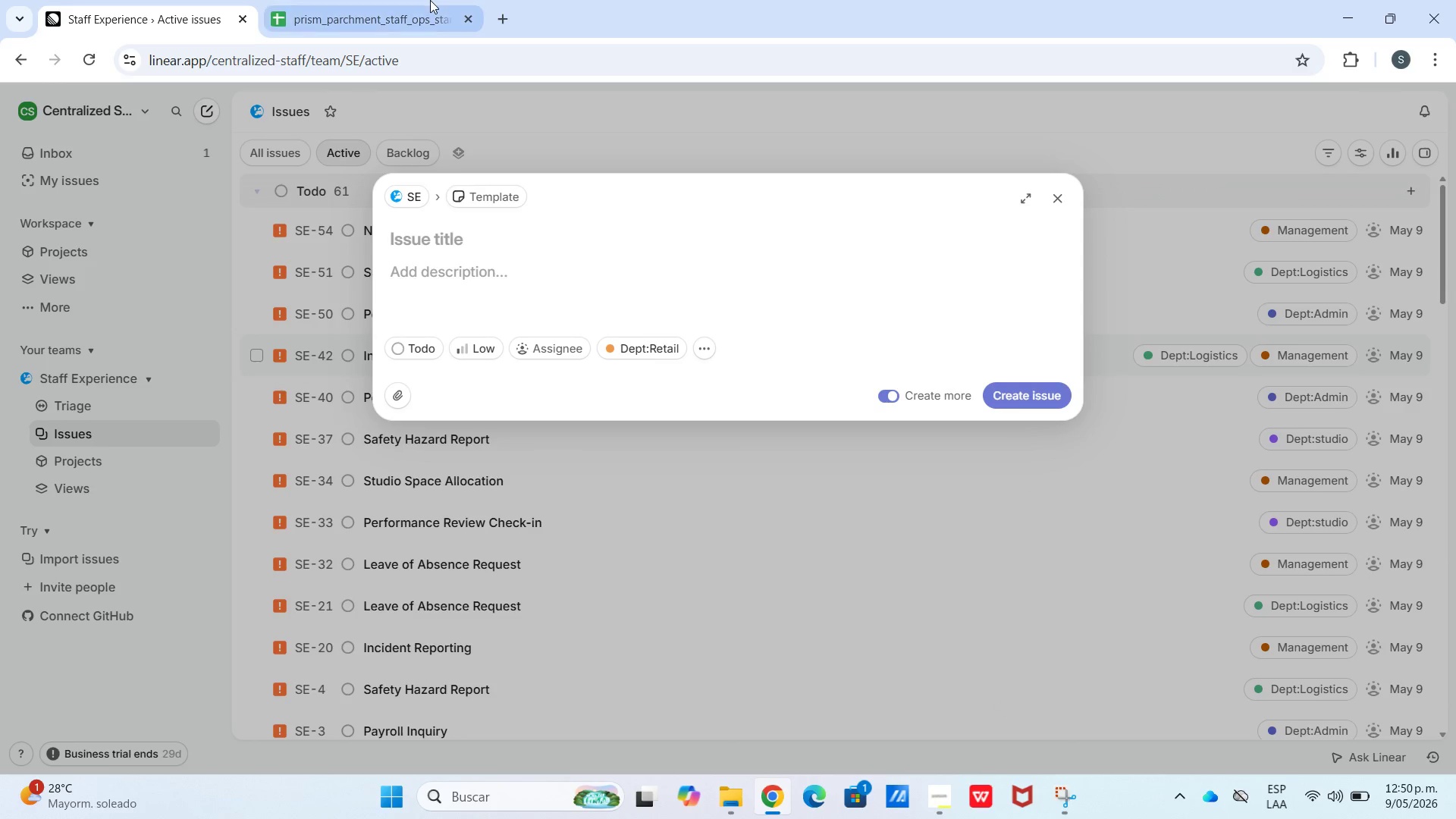 
left_click([430, 0])
 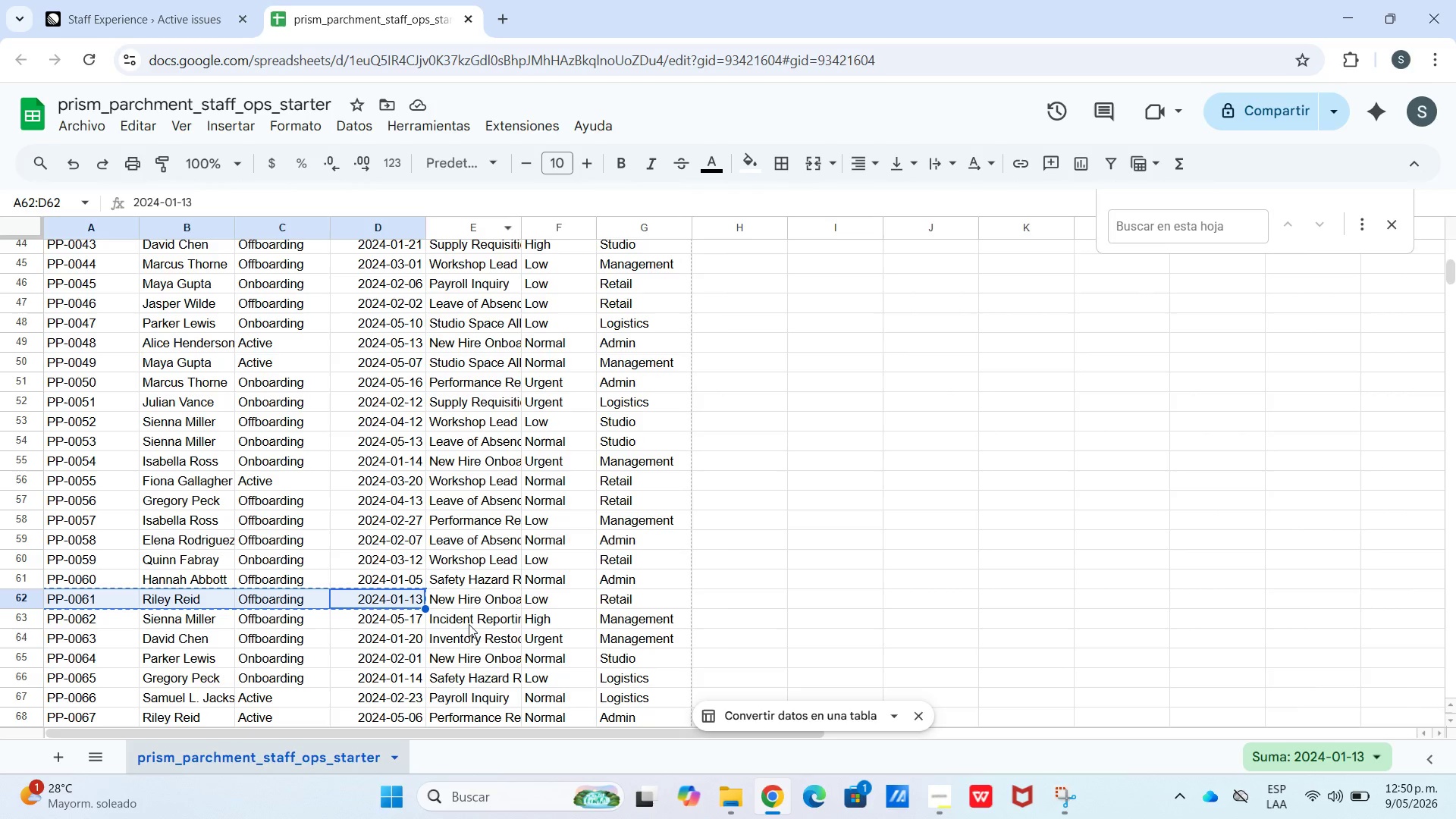 
left_click([469, 627])
 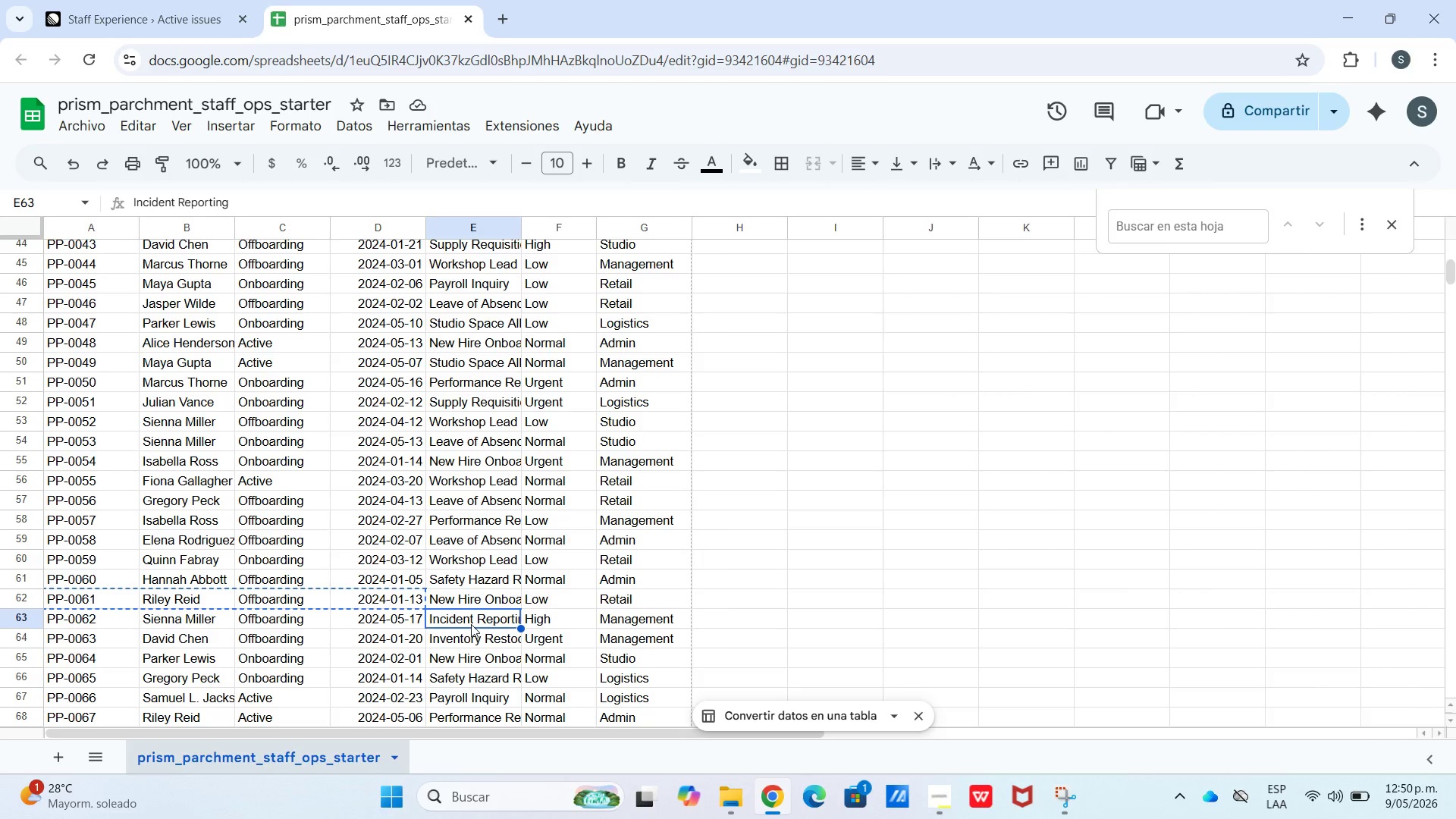 
key(Control+C)
 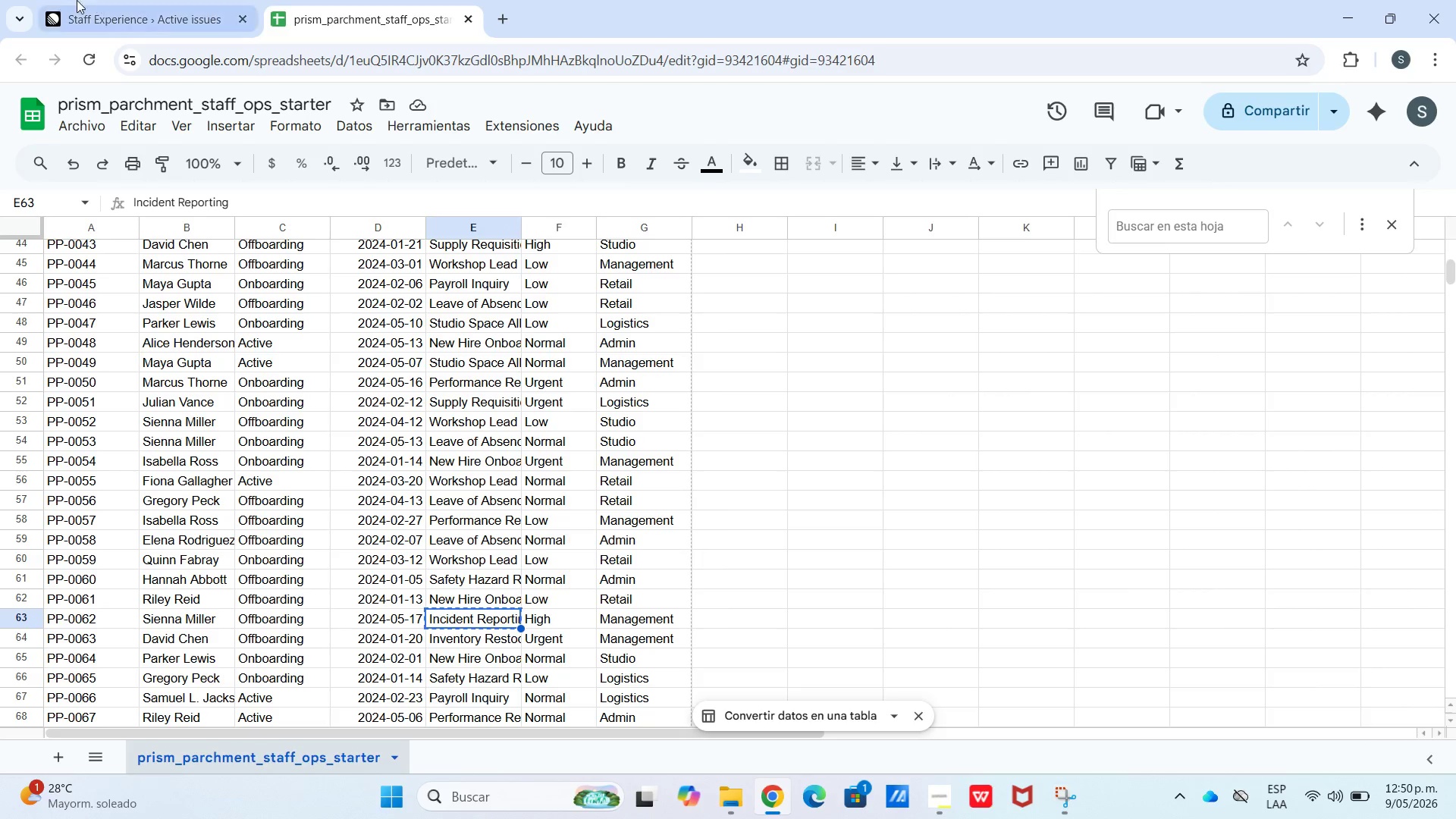 
left_click([101, 2])
 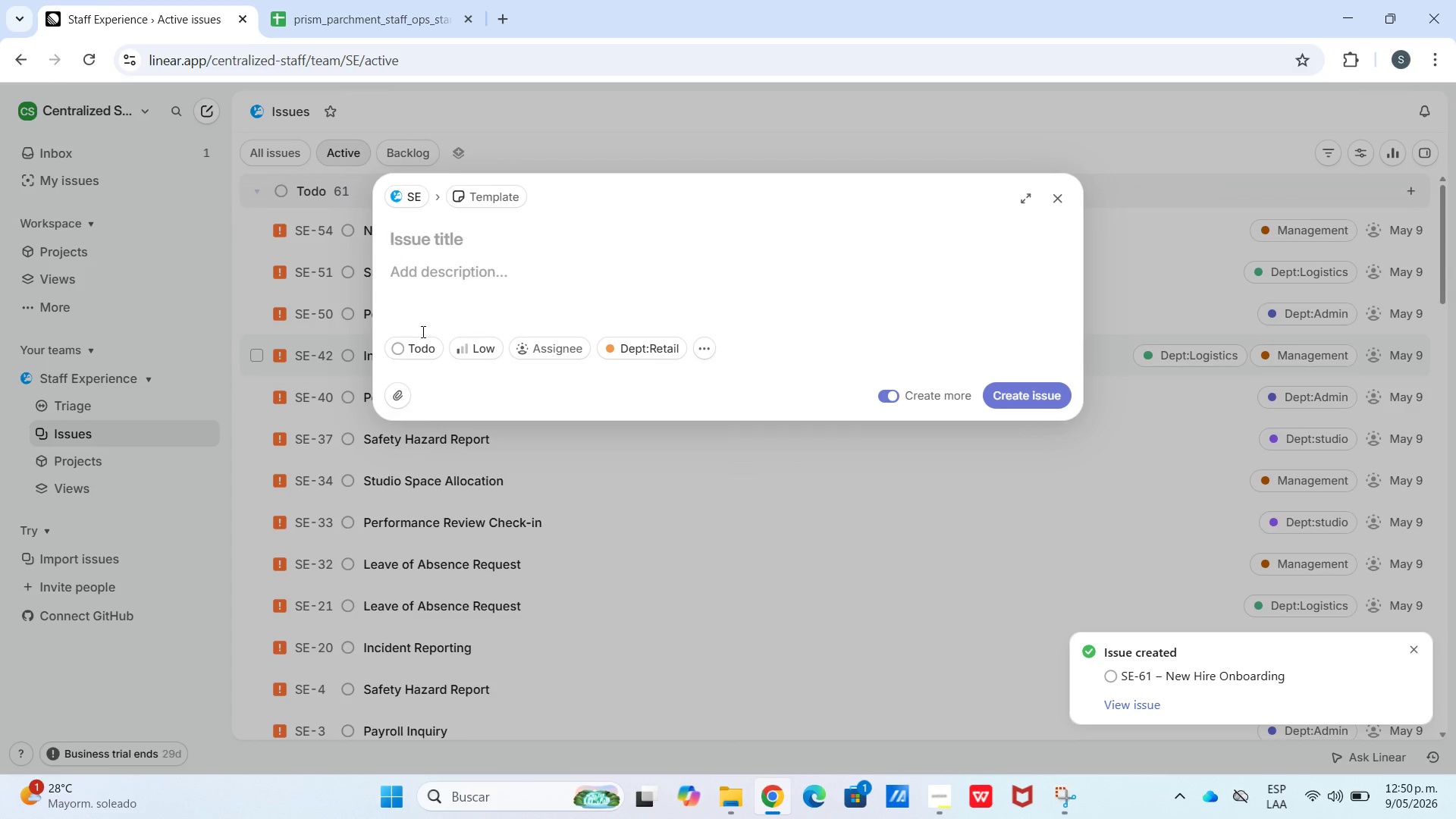 
key(Control+V)
 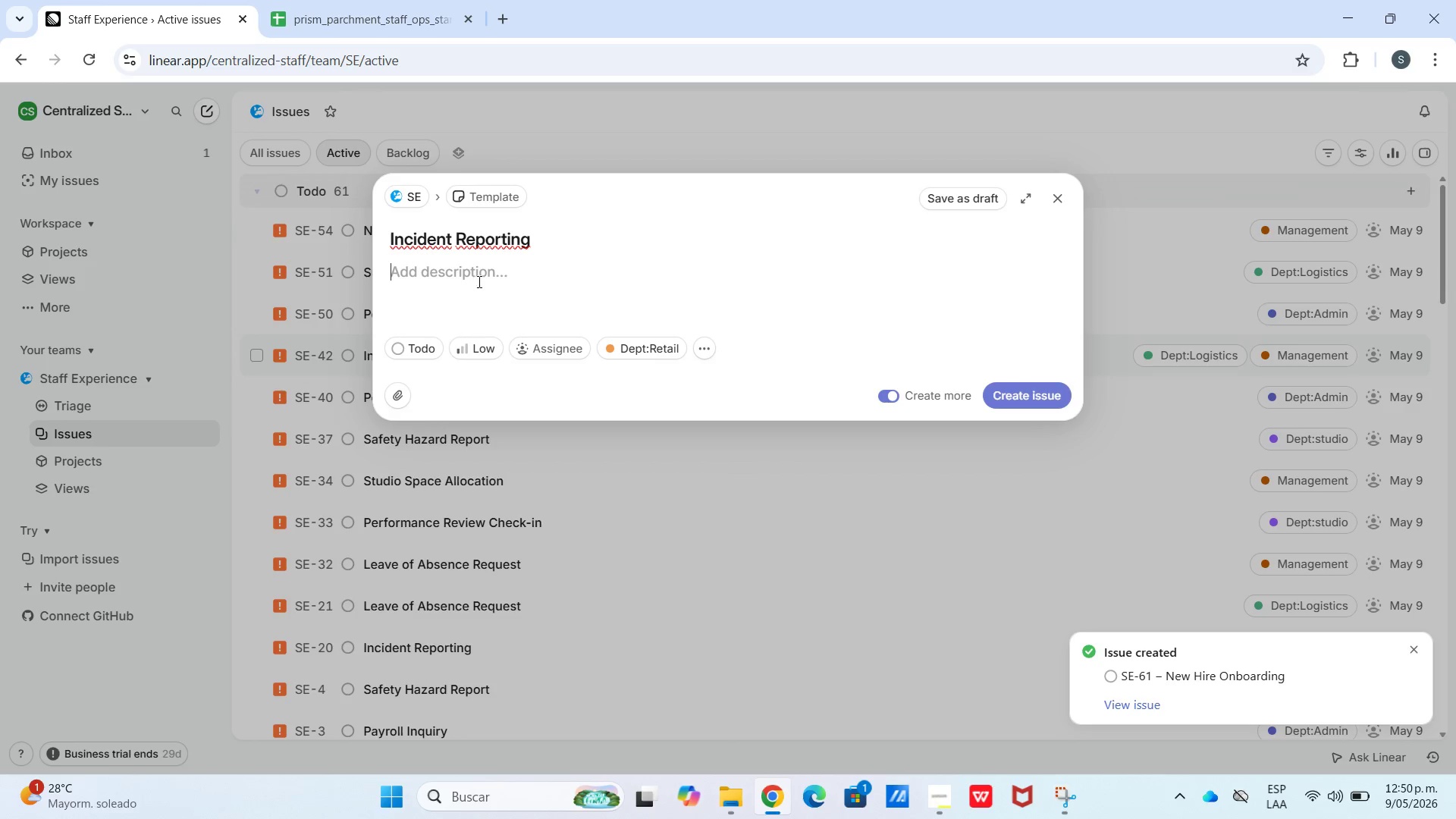 
key(Meta+V)
 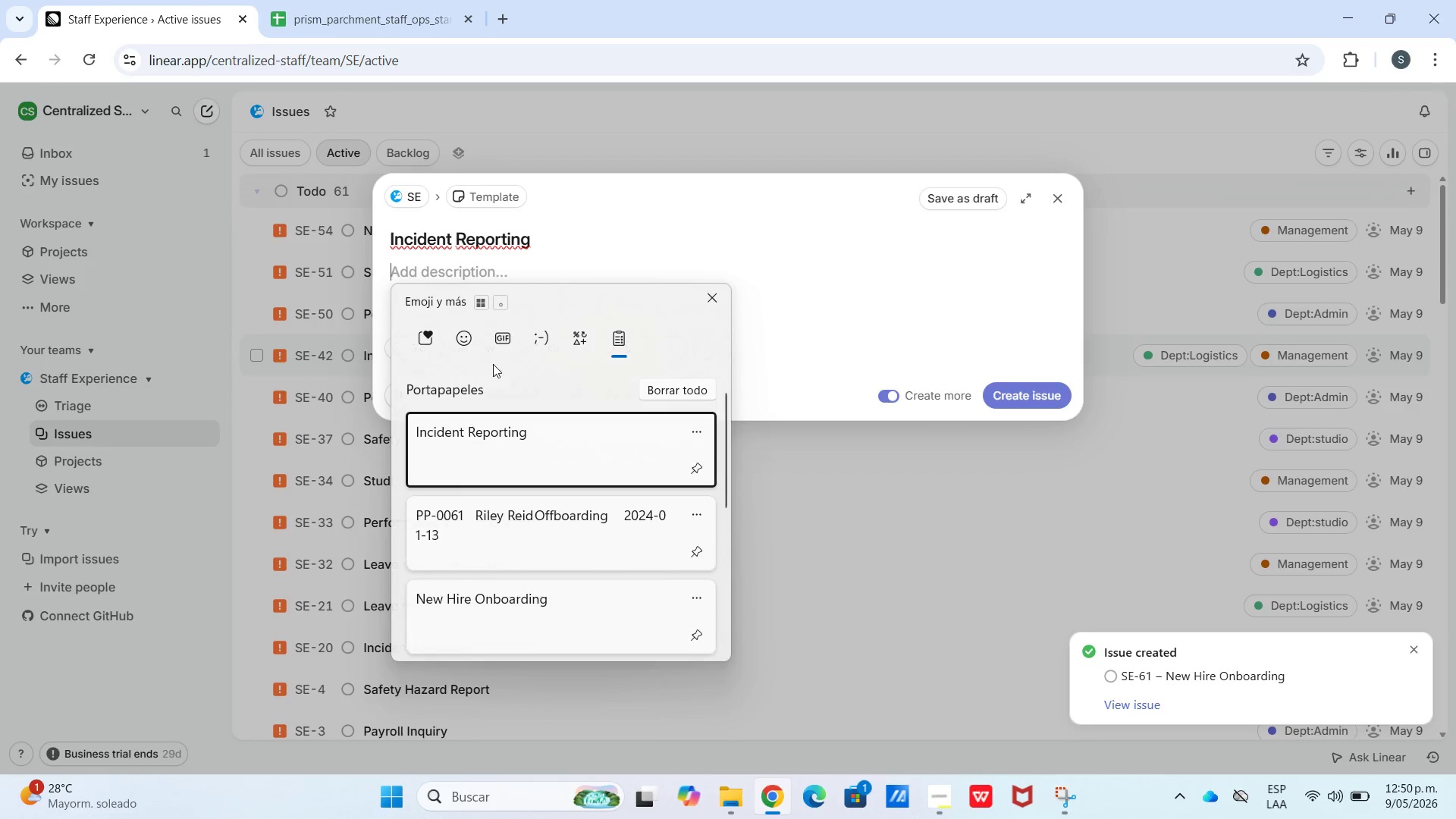 
scroll: coordinate [556, 542], scroll_direction: down, amount: 17.0
 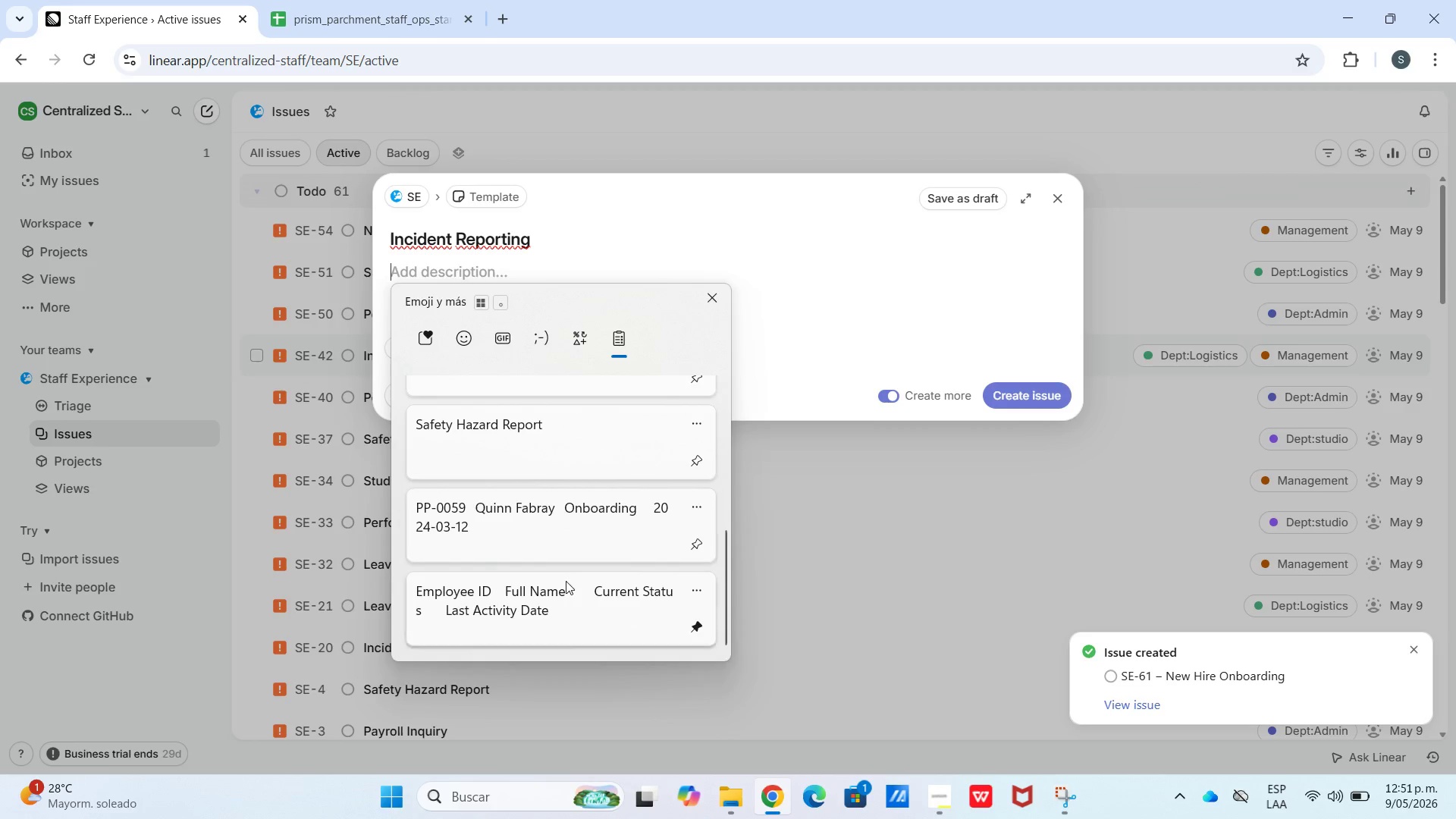 
key(Control+ControlLeft)
 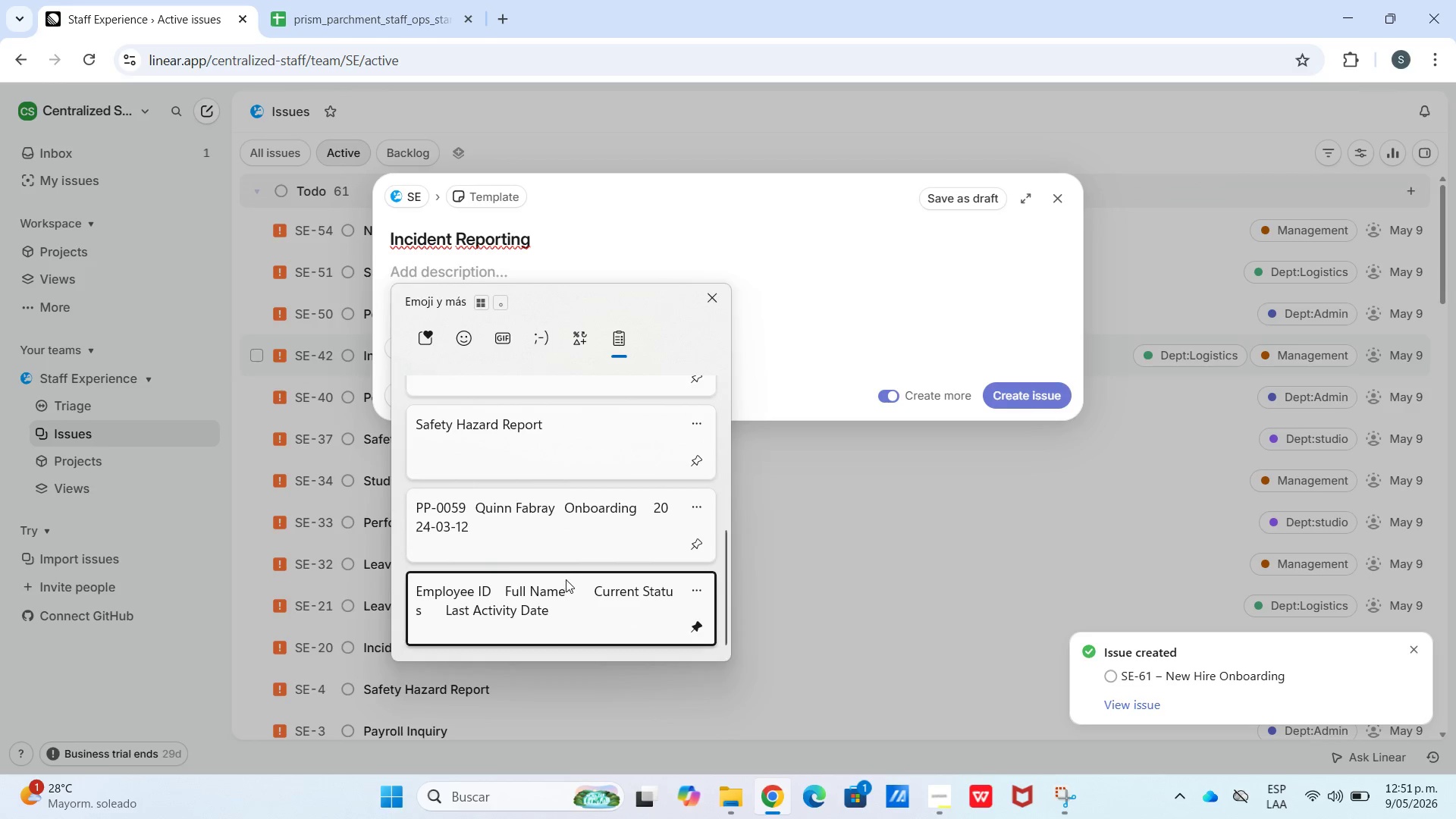 
key(Control+V)
 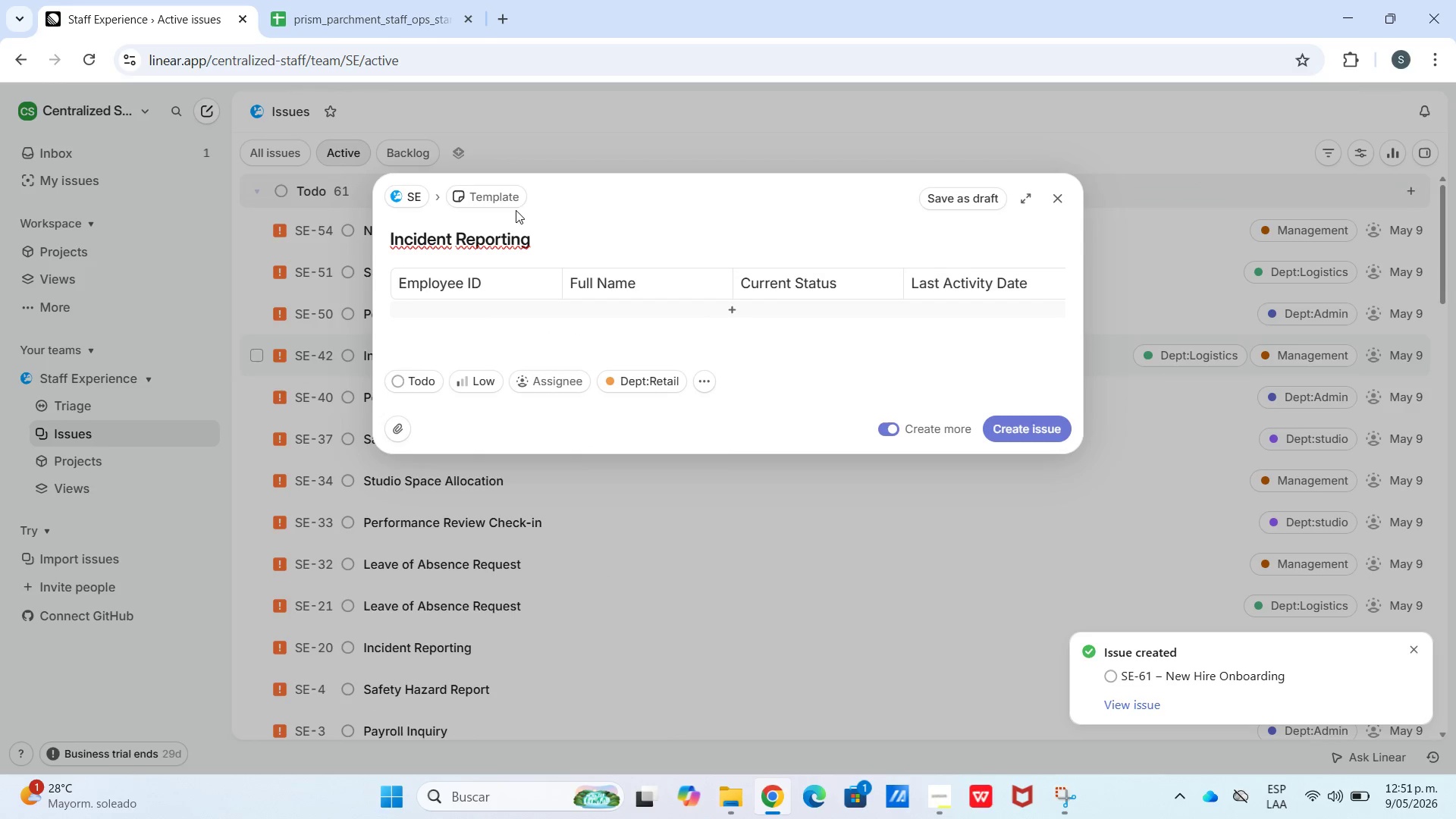 
mouse_move([413, 3])
 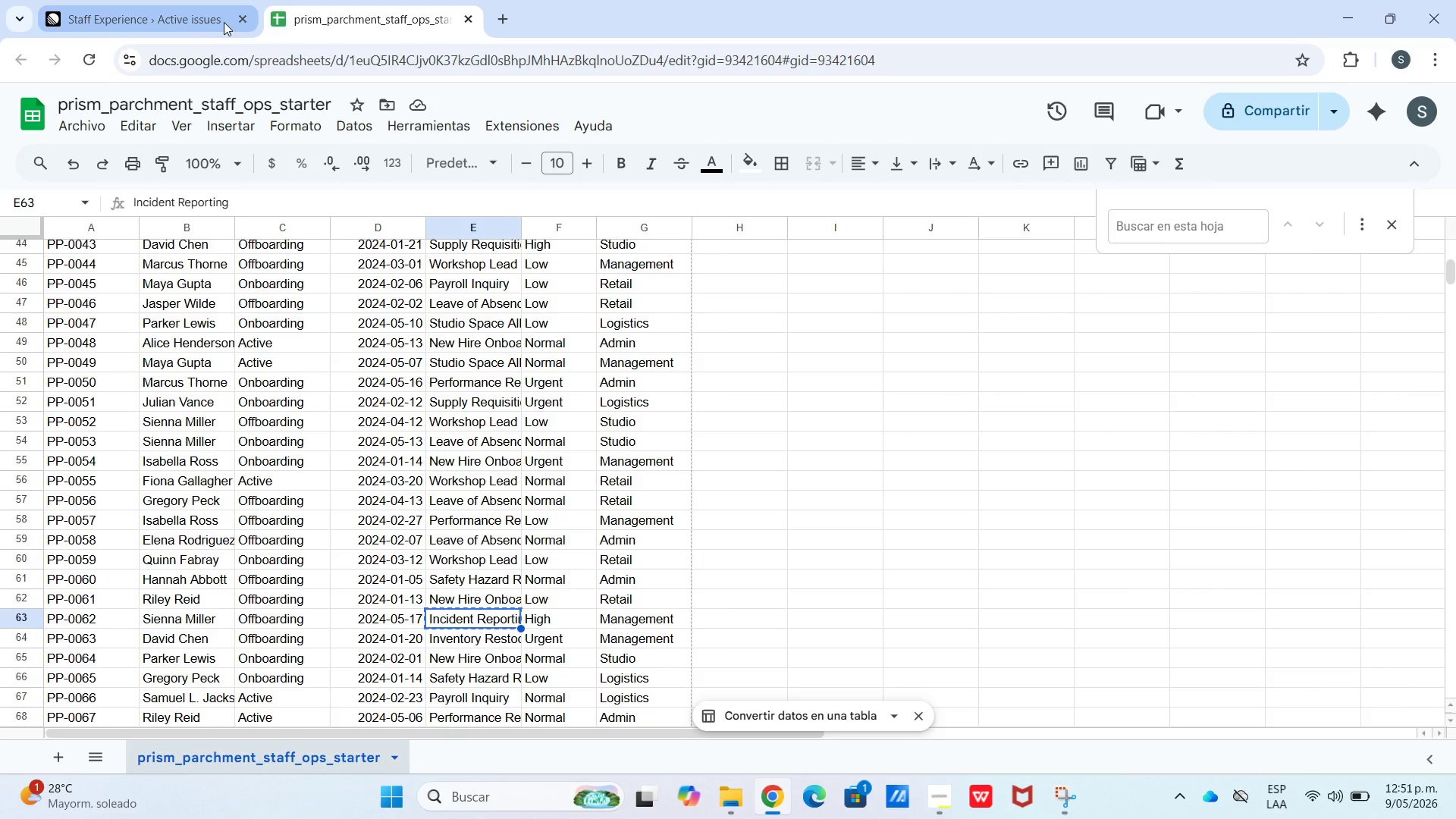 
wait(6.61)
 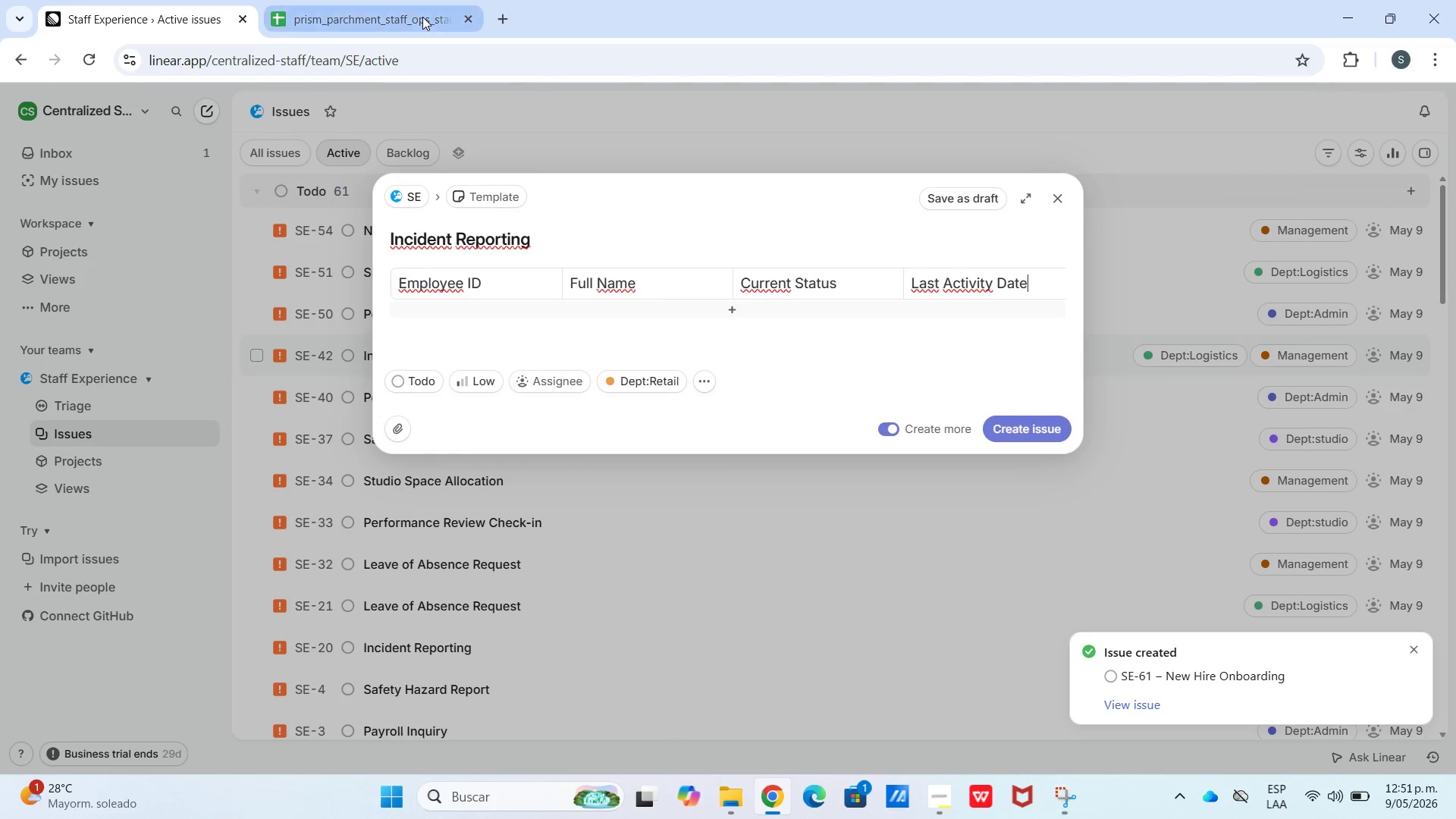 
left_click_drag(start_coordinate=[393, 614], to_coordinate=[108, 612])
 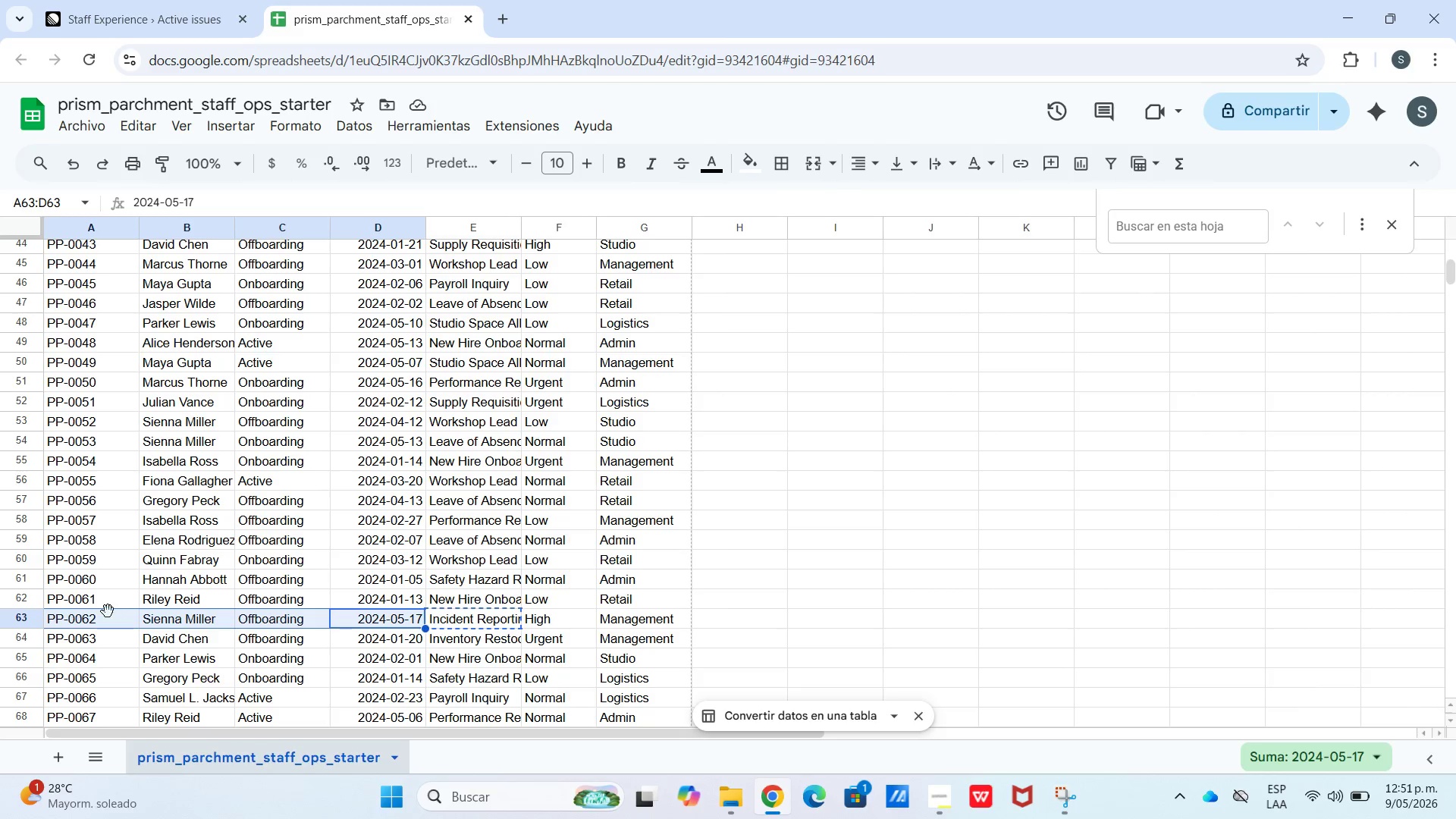 
key(Control+C)
 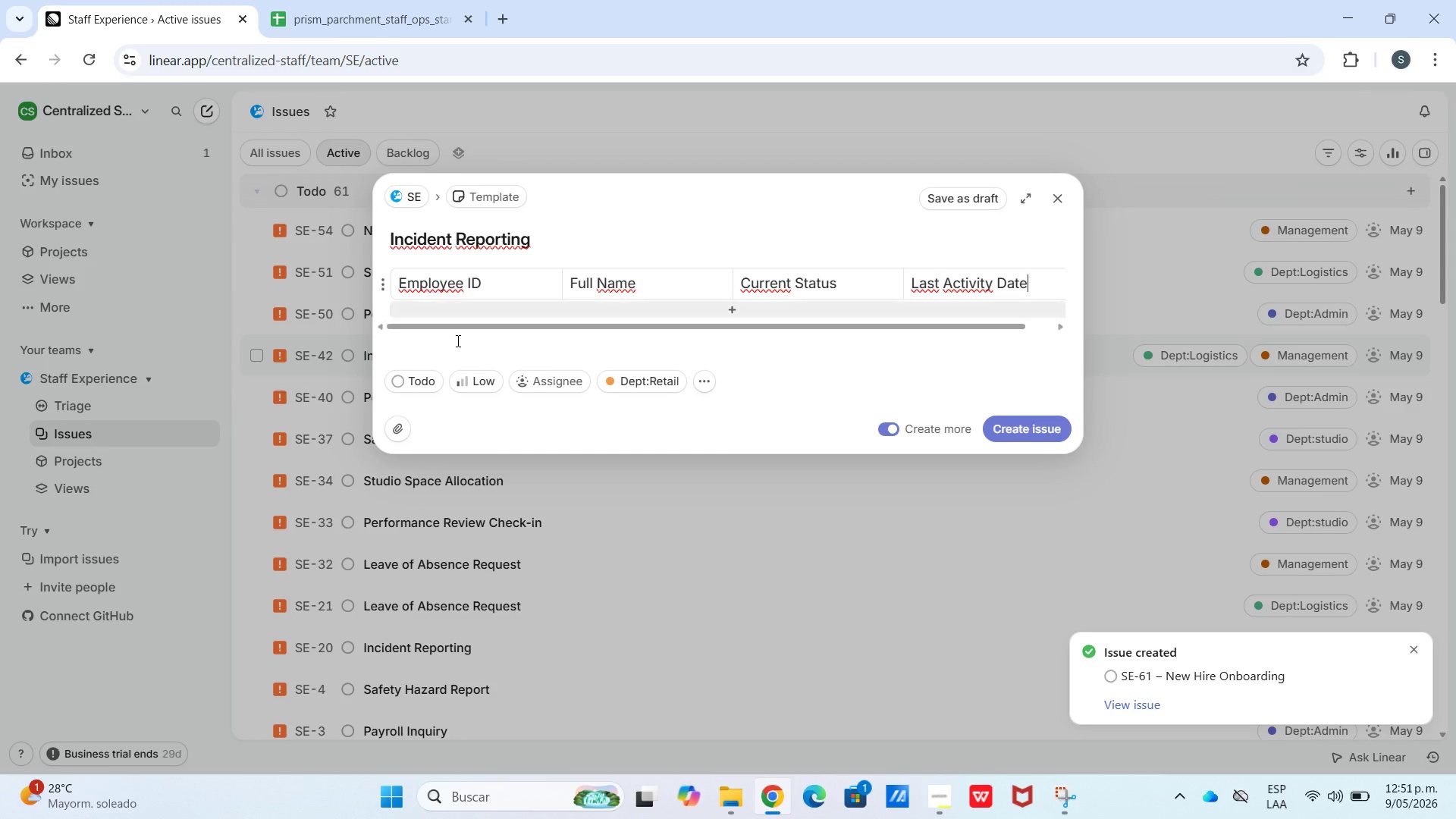 
left_click([439, 320])
 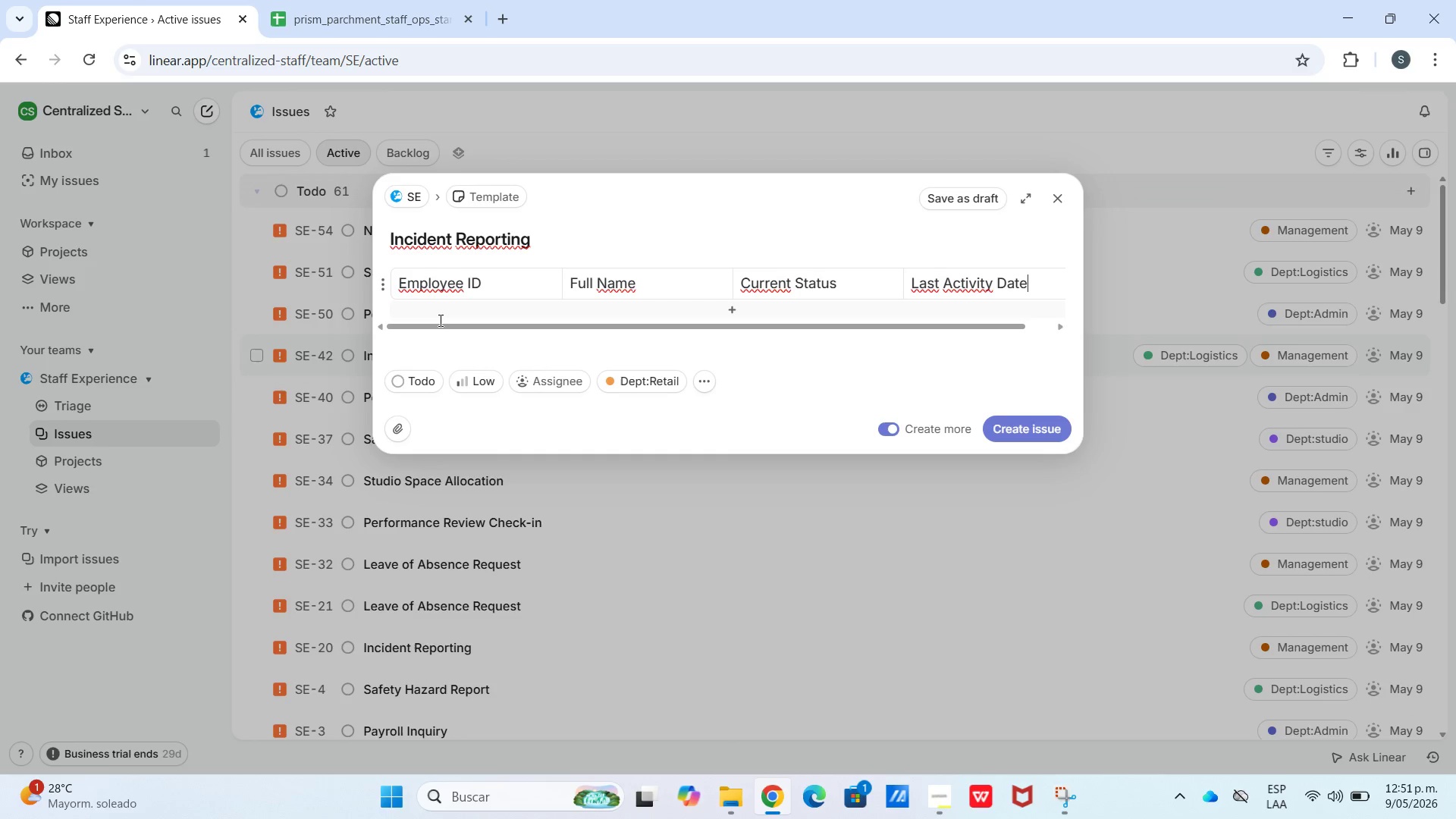 
key(Control+V)
 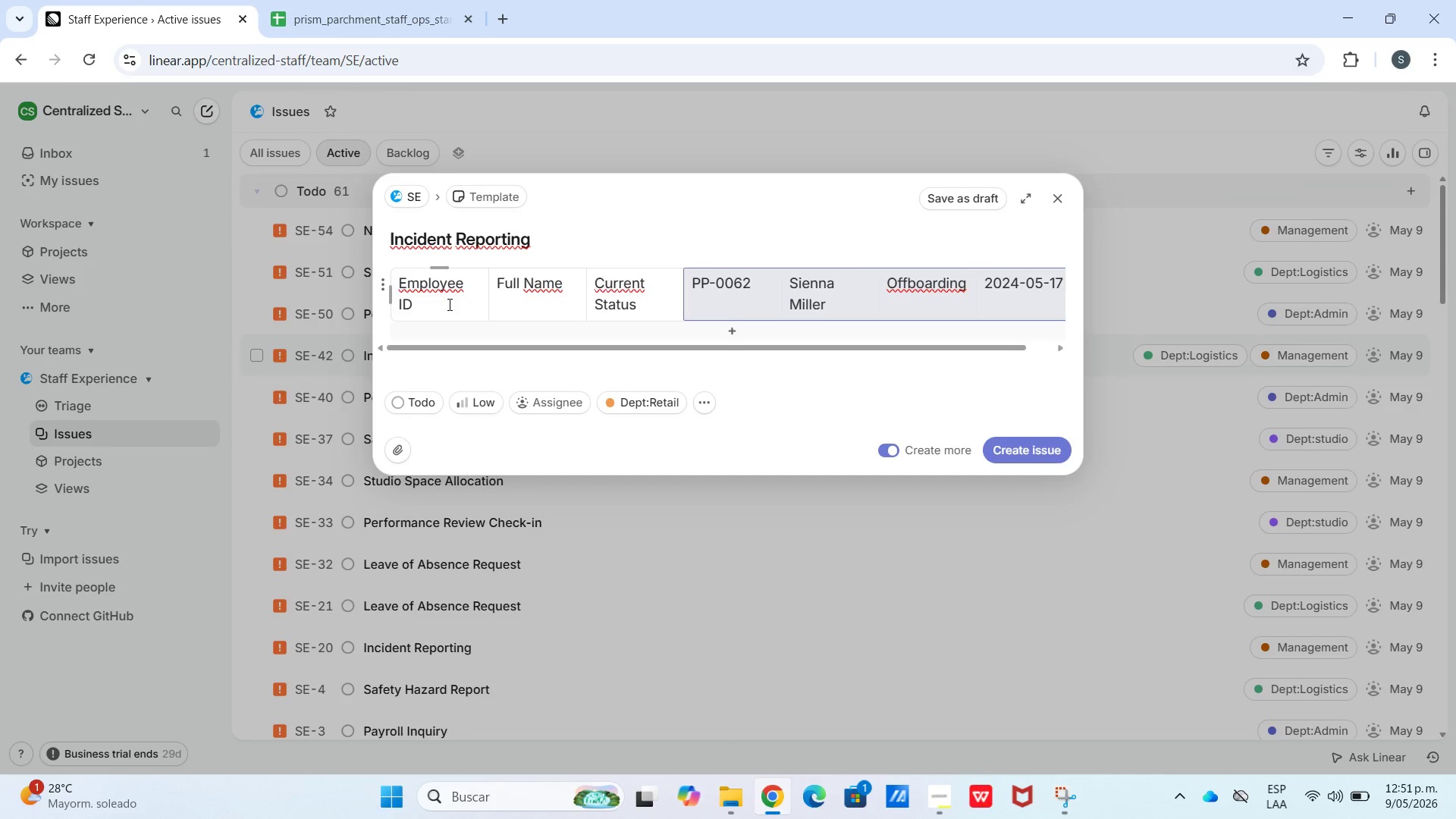 
left_click([378, 290])
 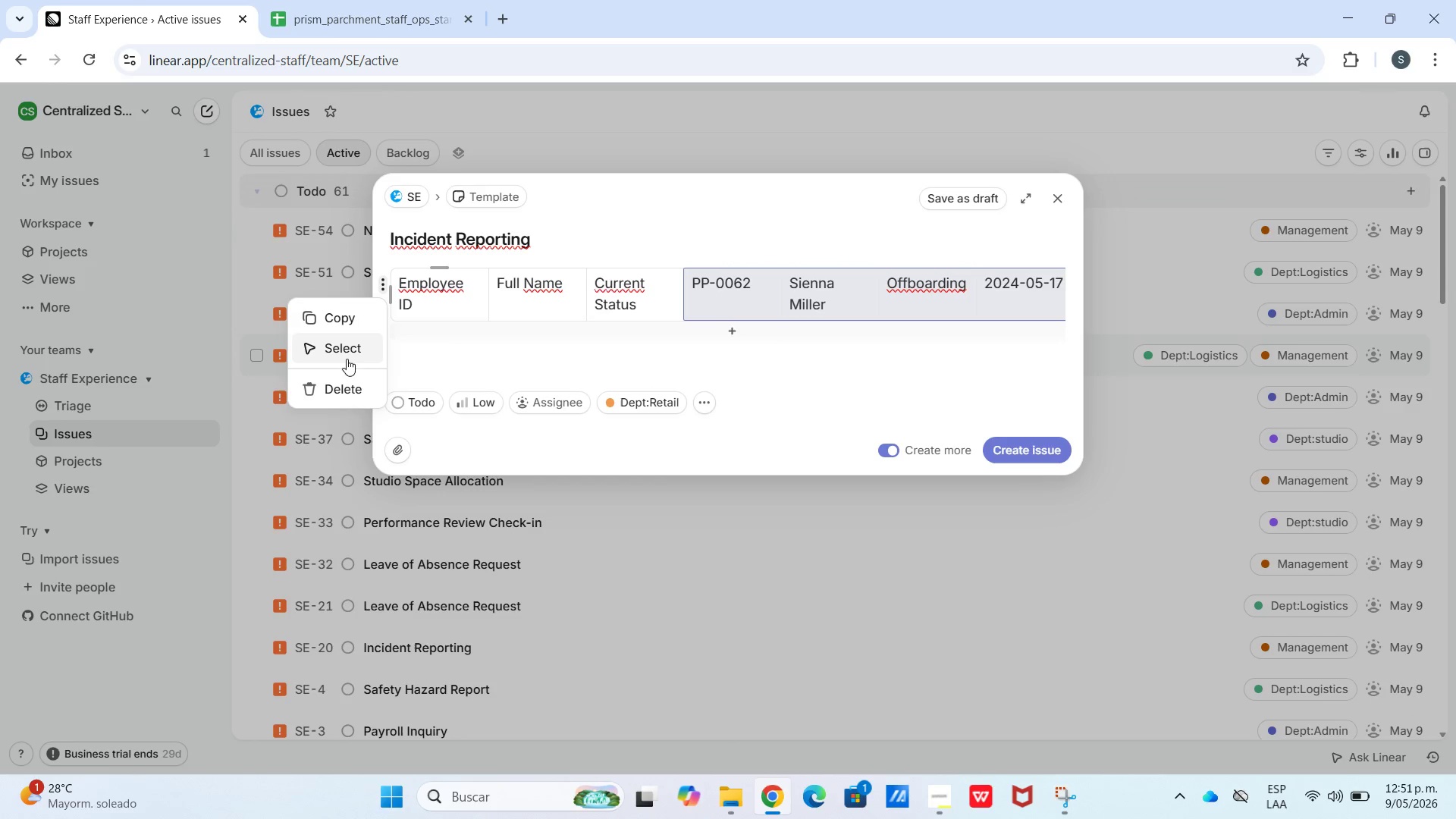 
left_click([357, 382])
 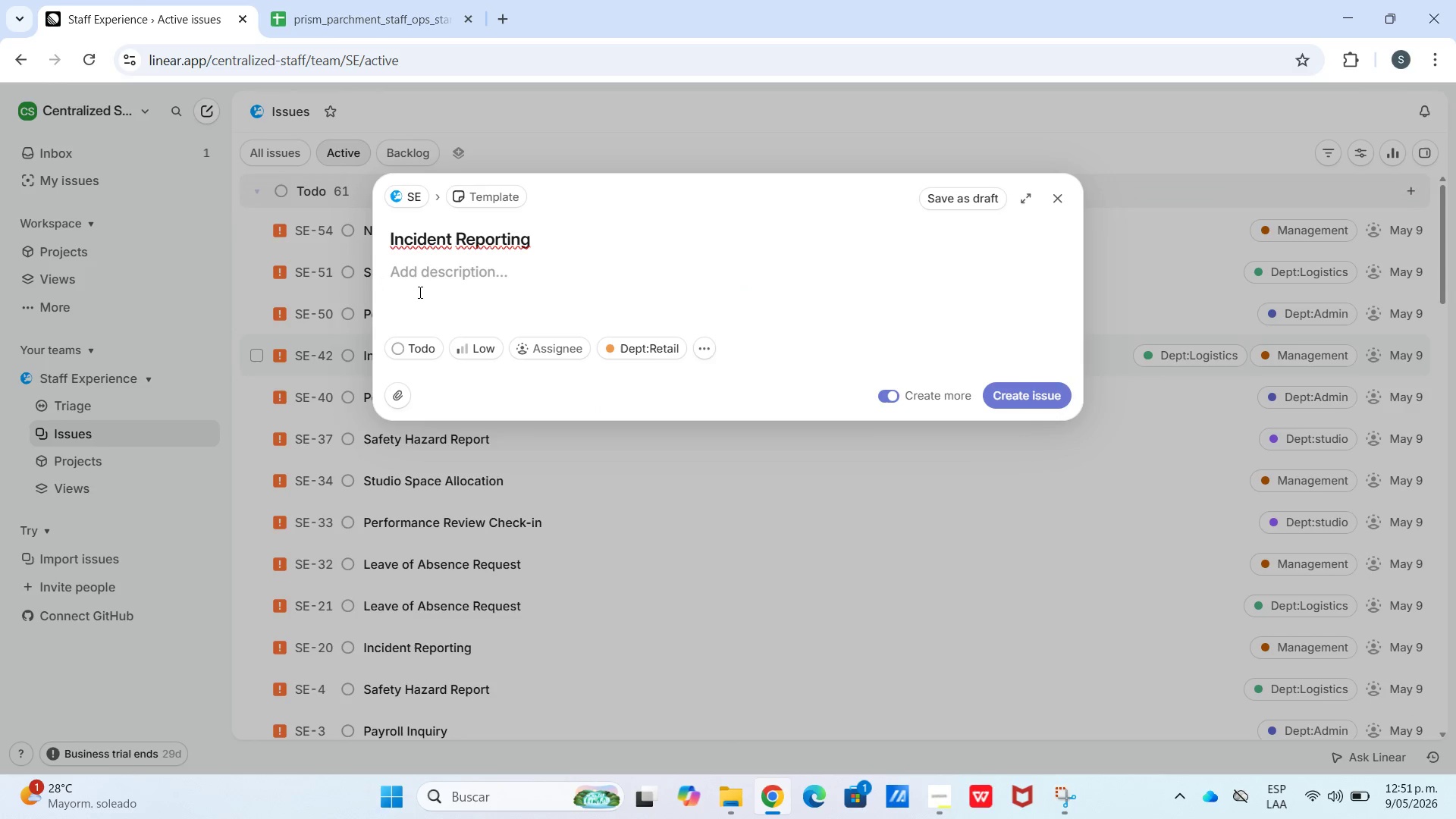 
key(Meta+MetaLeft)
 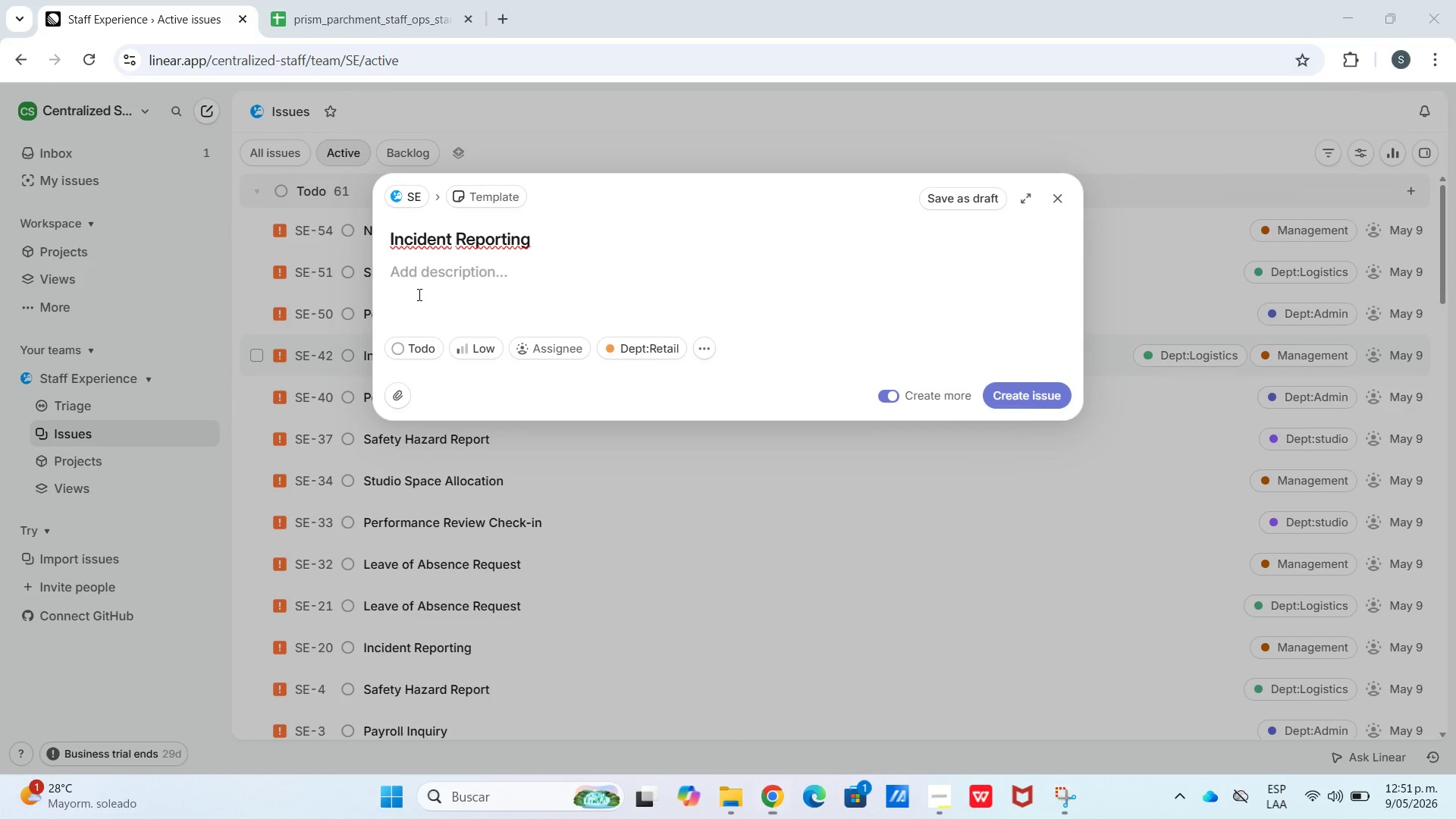 
key(Meta+V)
 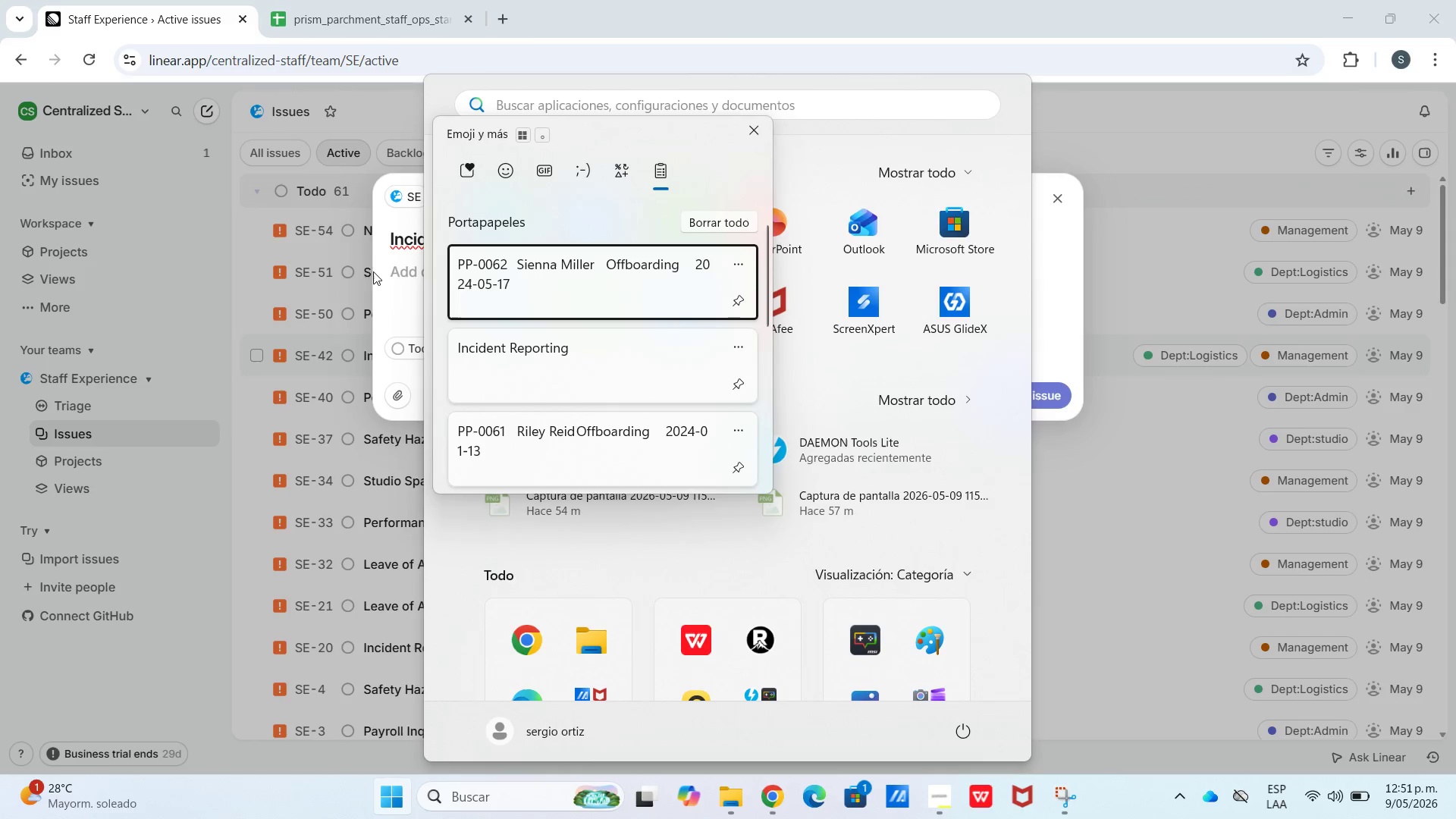 
left_click_drag(start_coordinate=[372, 268], to_coordinate=[377, 268])
 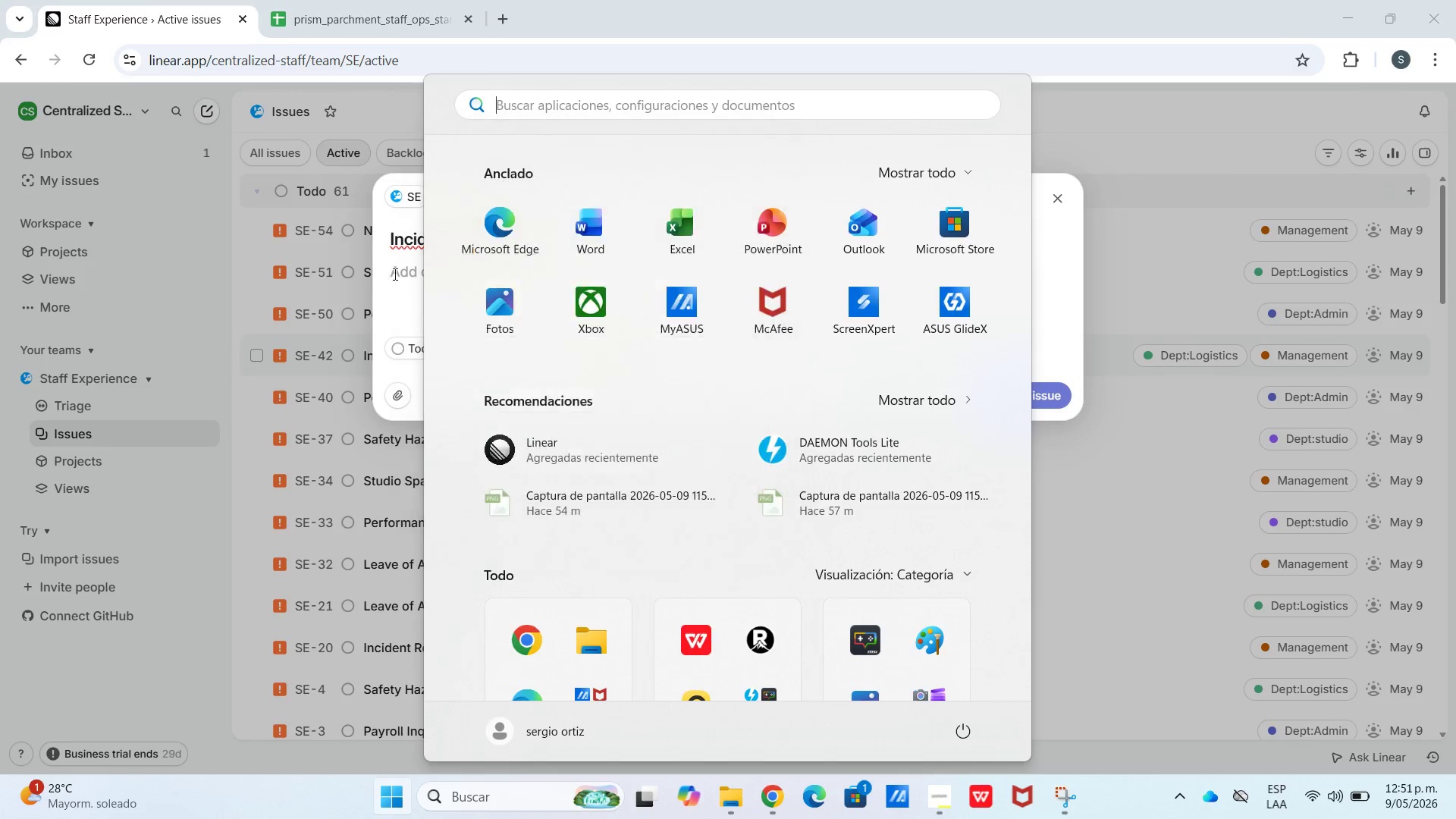 
double_click([397, 276])
 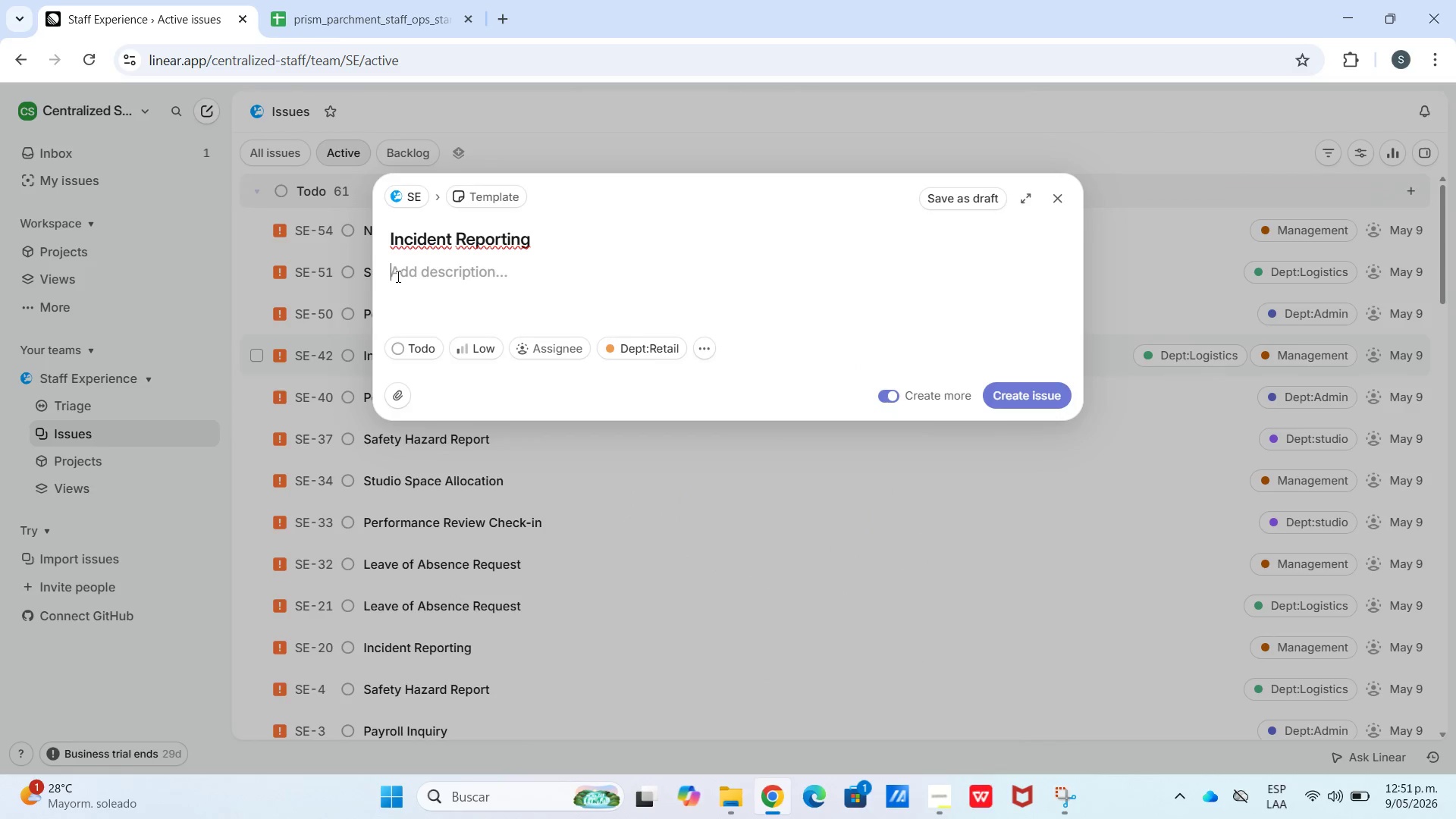 
triple_click([398, 276])
 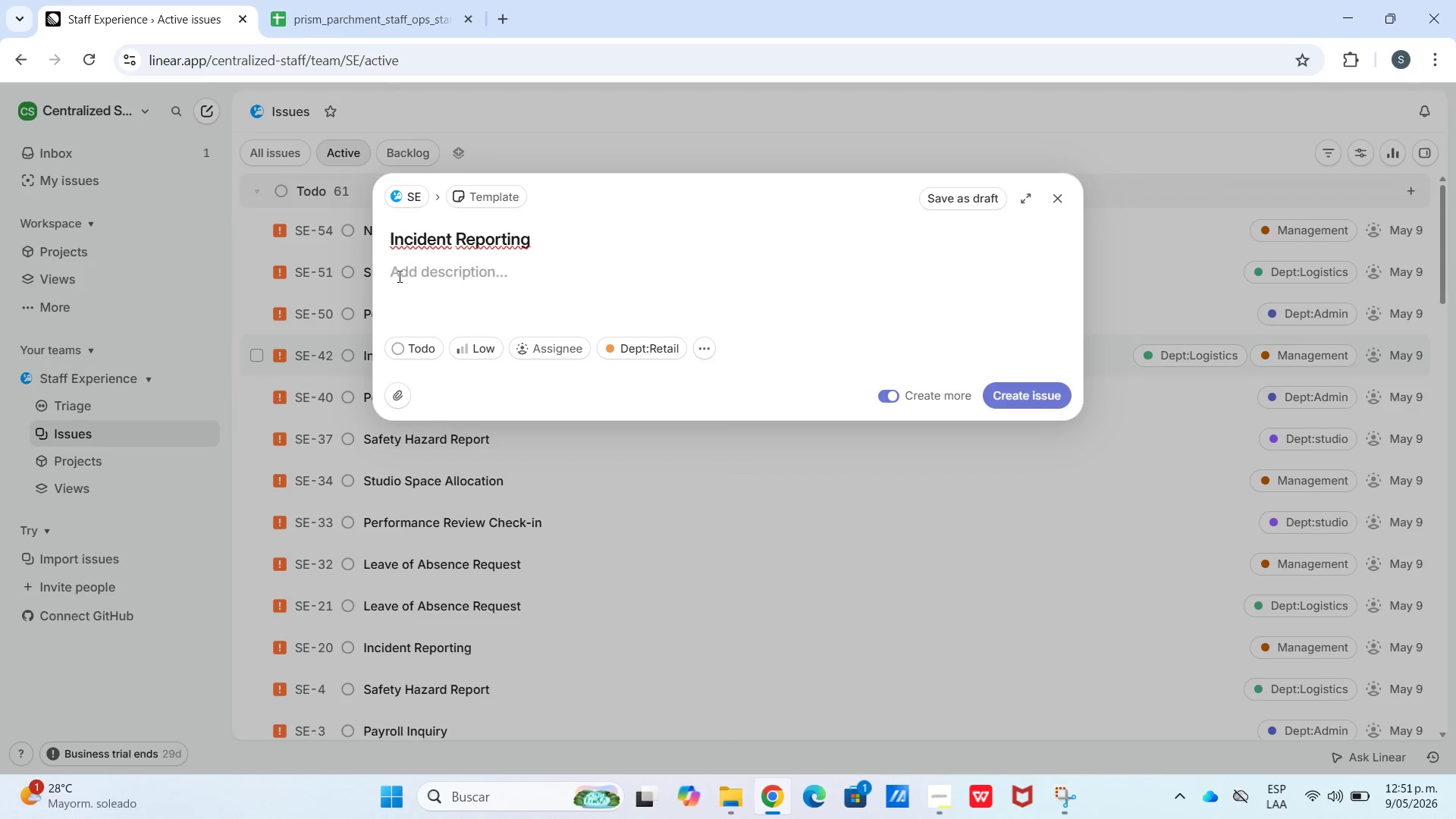 
key(Meta+V)
 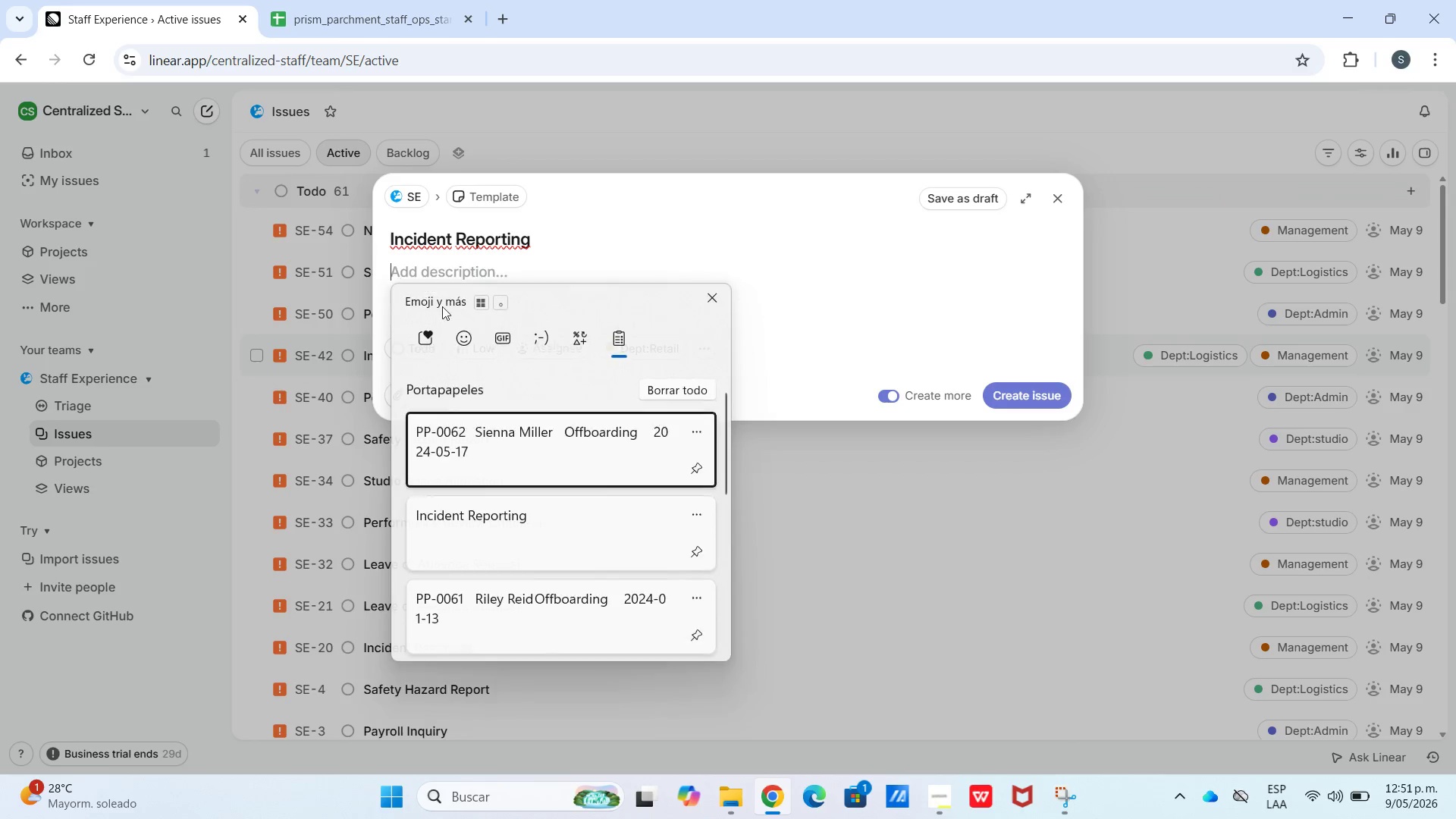 
scroll: coordinate [507, 461], scroll_direction: down, amount: 22.0
 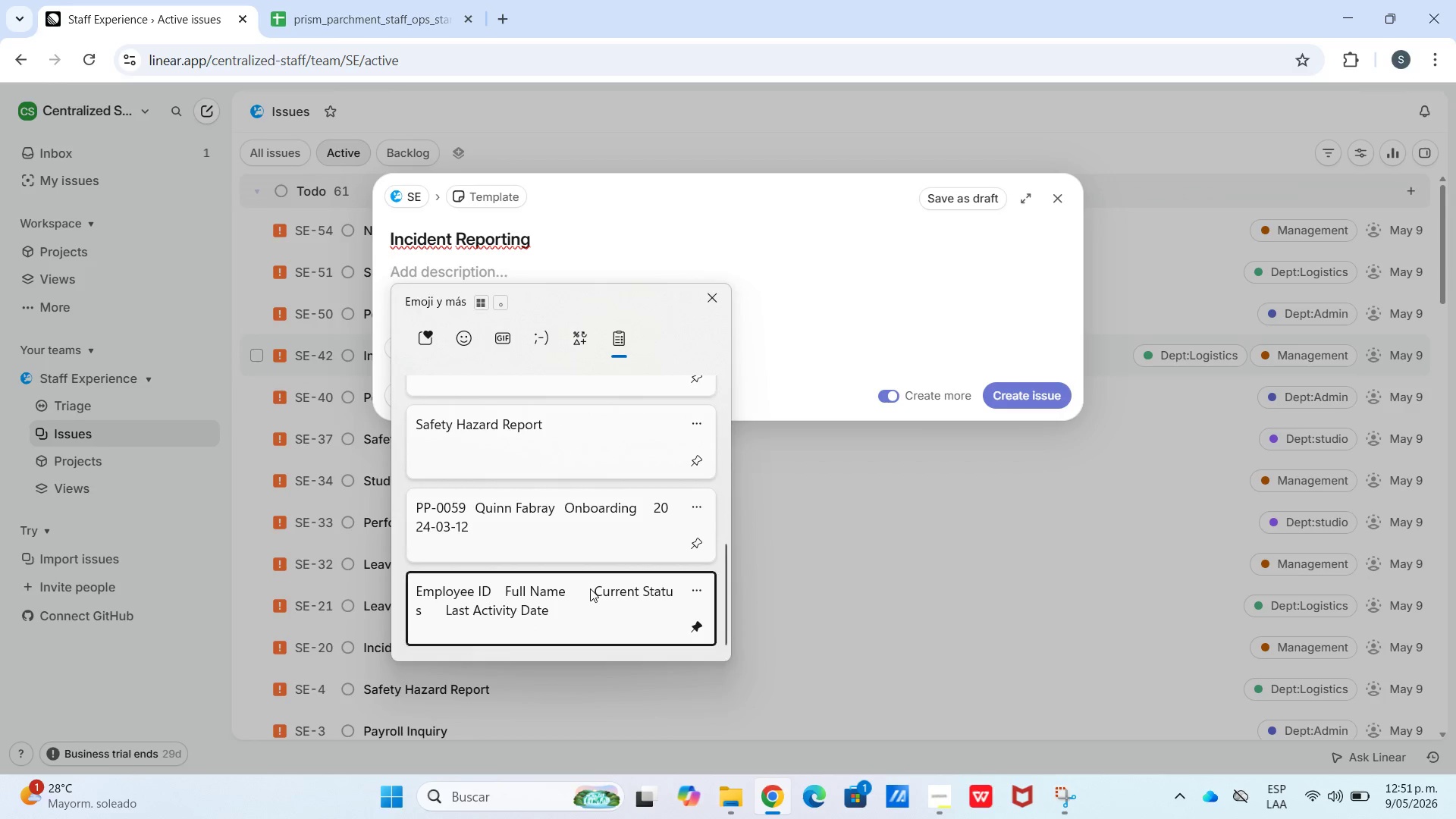 
key(Control+ControlLeft)
 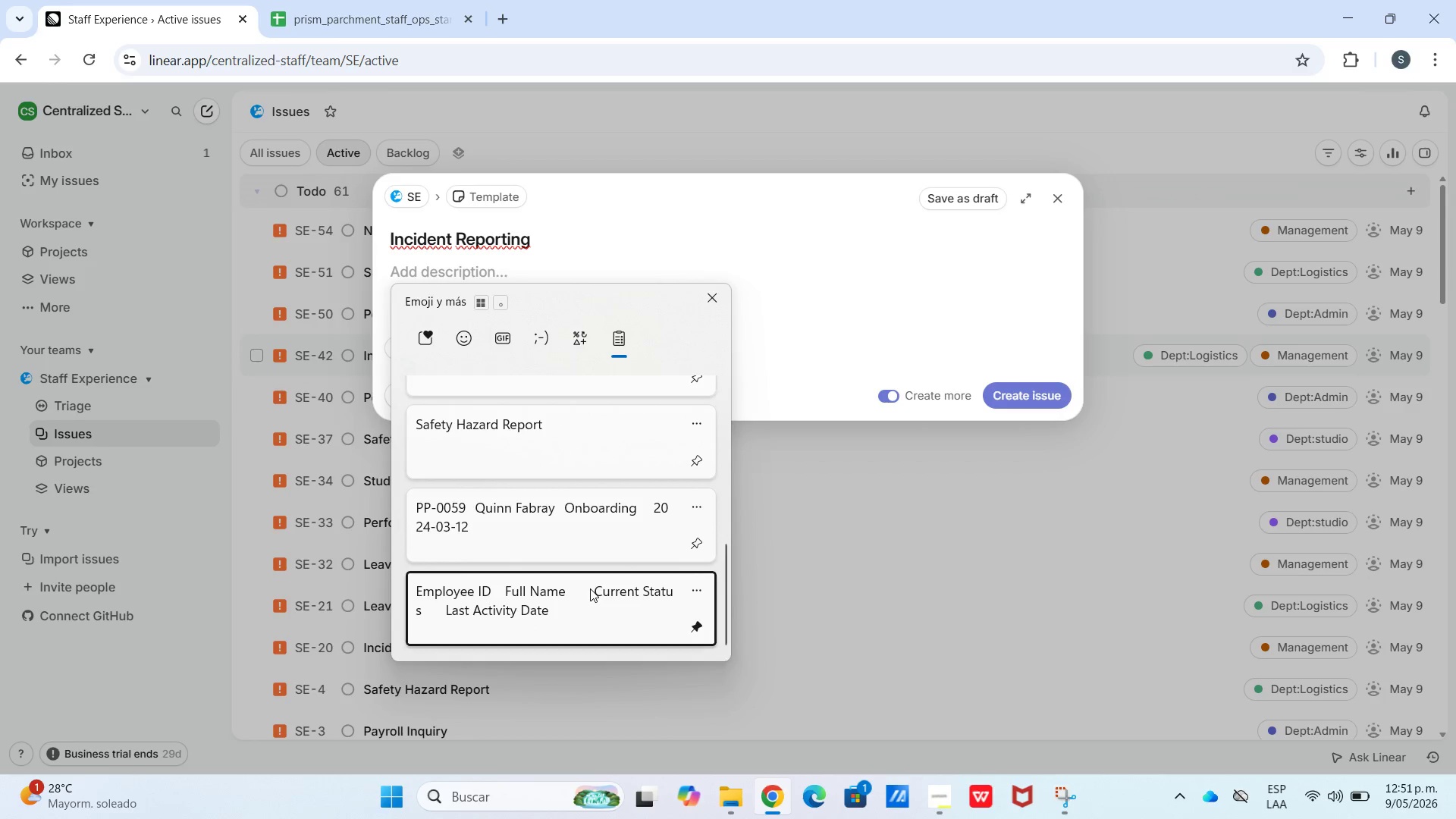 
hold_key(key=V, duration=4.39)
 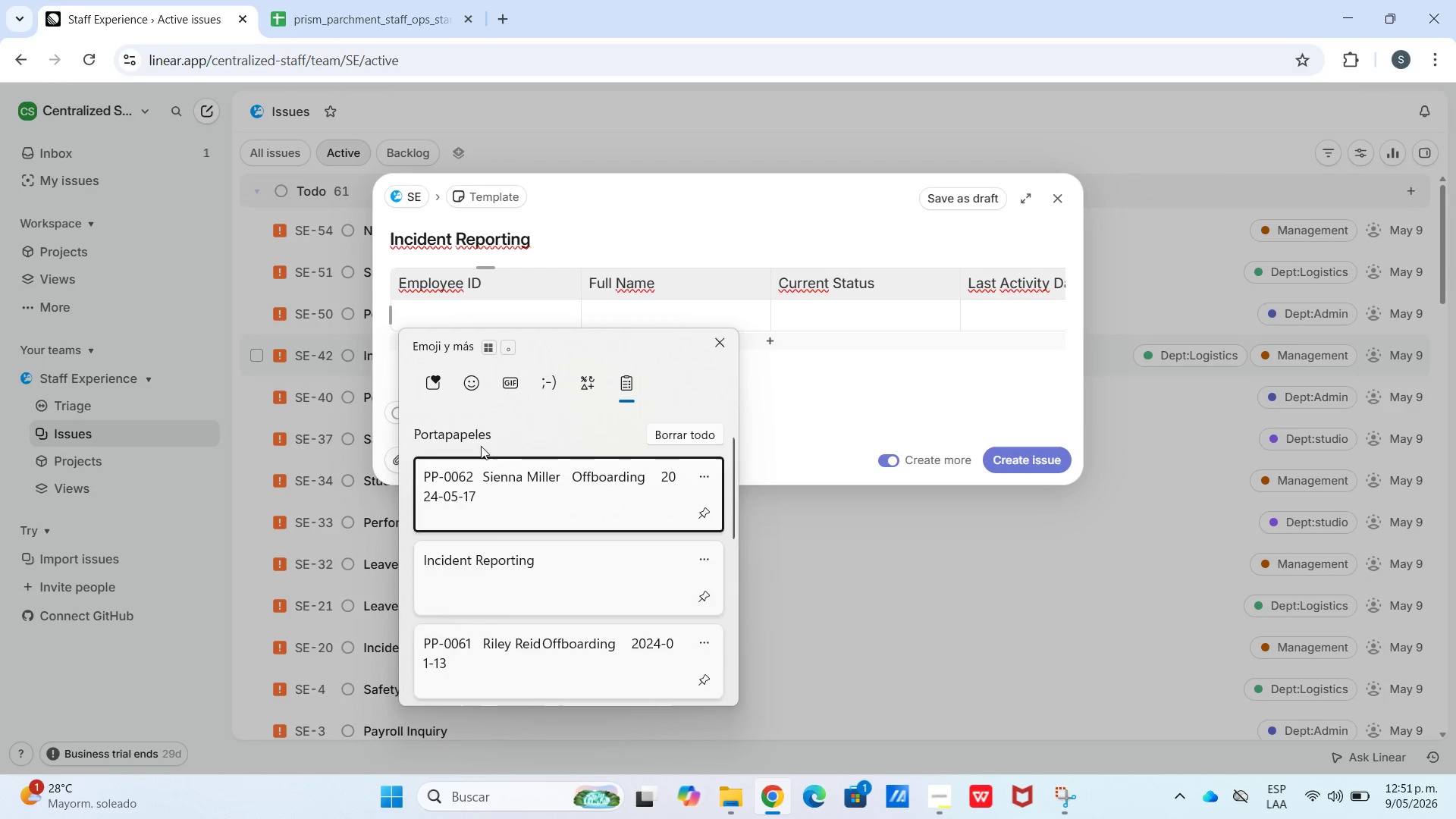 
hold_key(key=MetaLeft, duration=0.55)
 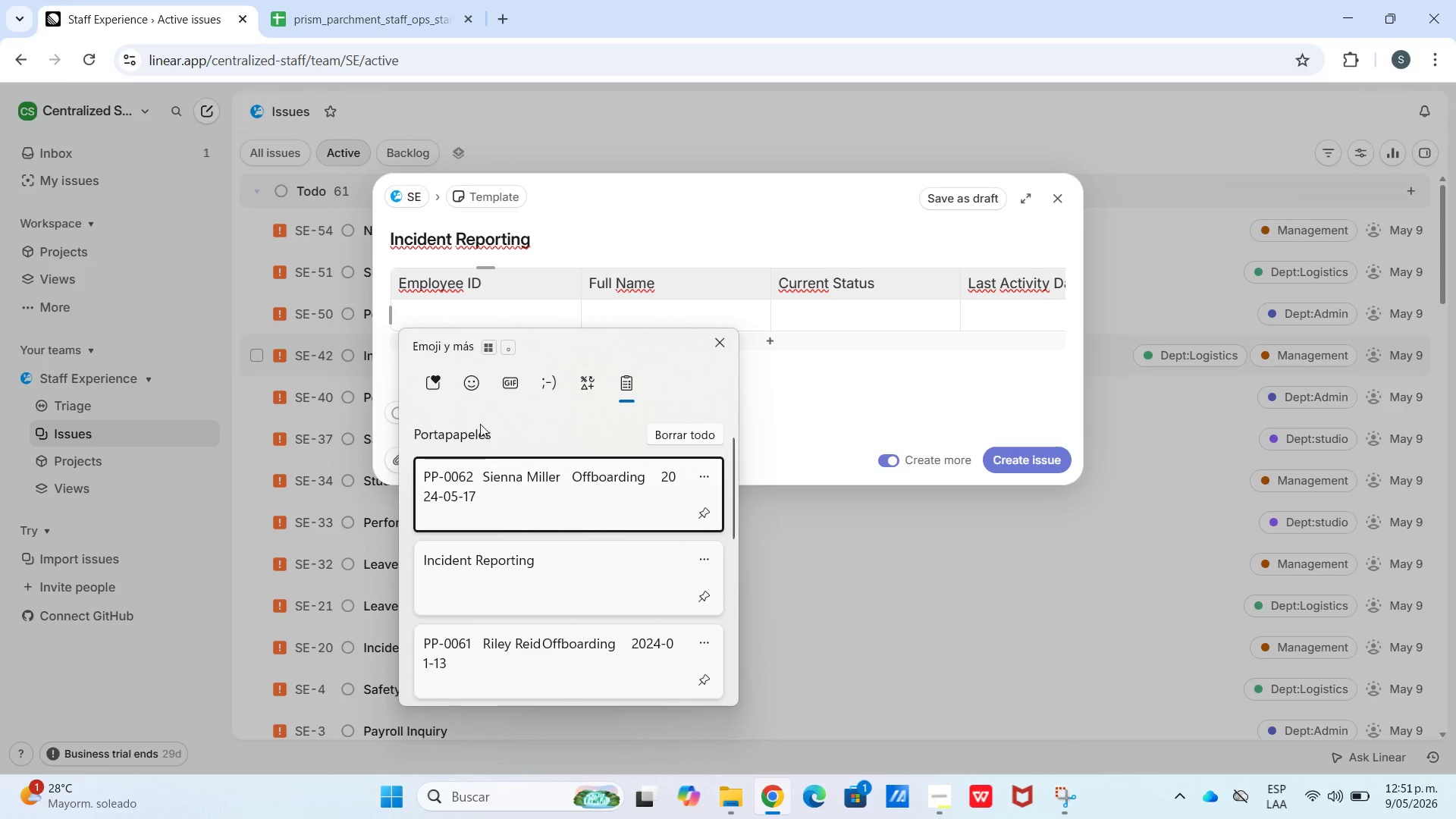 
scroll: coordinate [549, 497], scroll_direction: down, amount: 17.0
 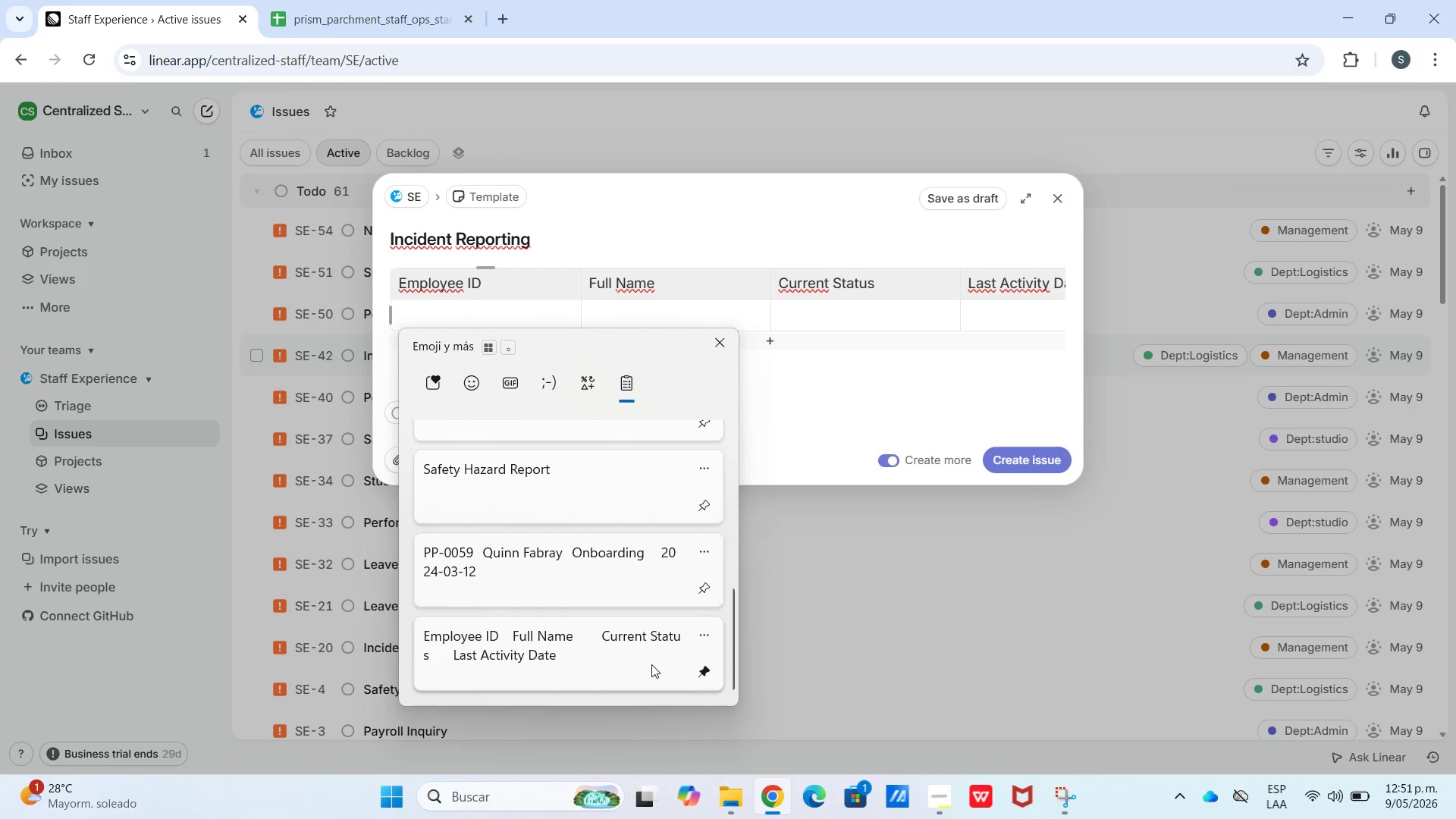 
left_click([651, 664])
 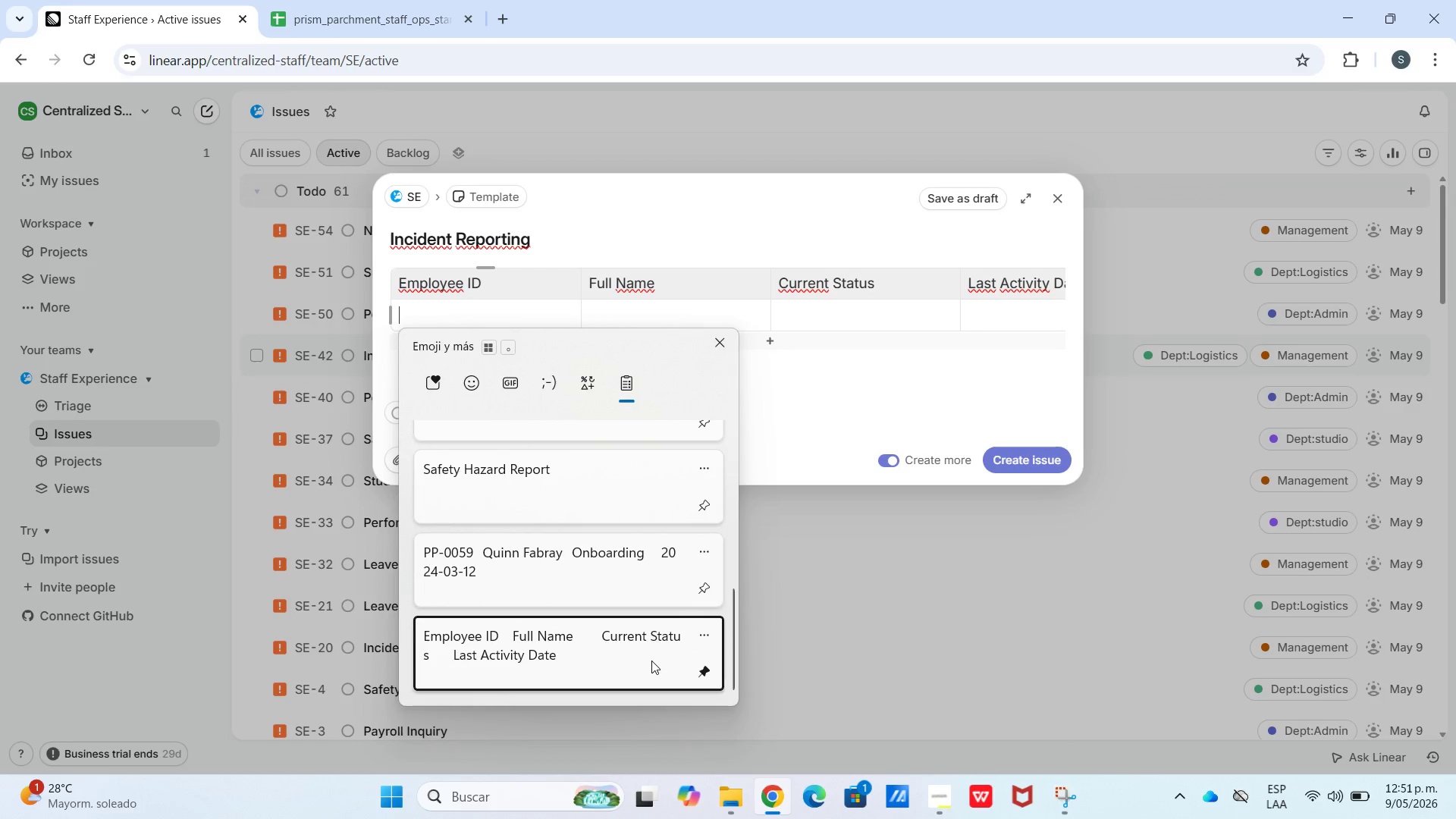 
key(Control+ControlLeft)
 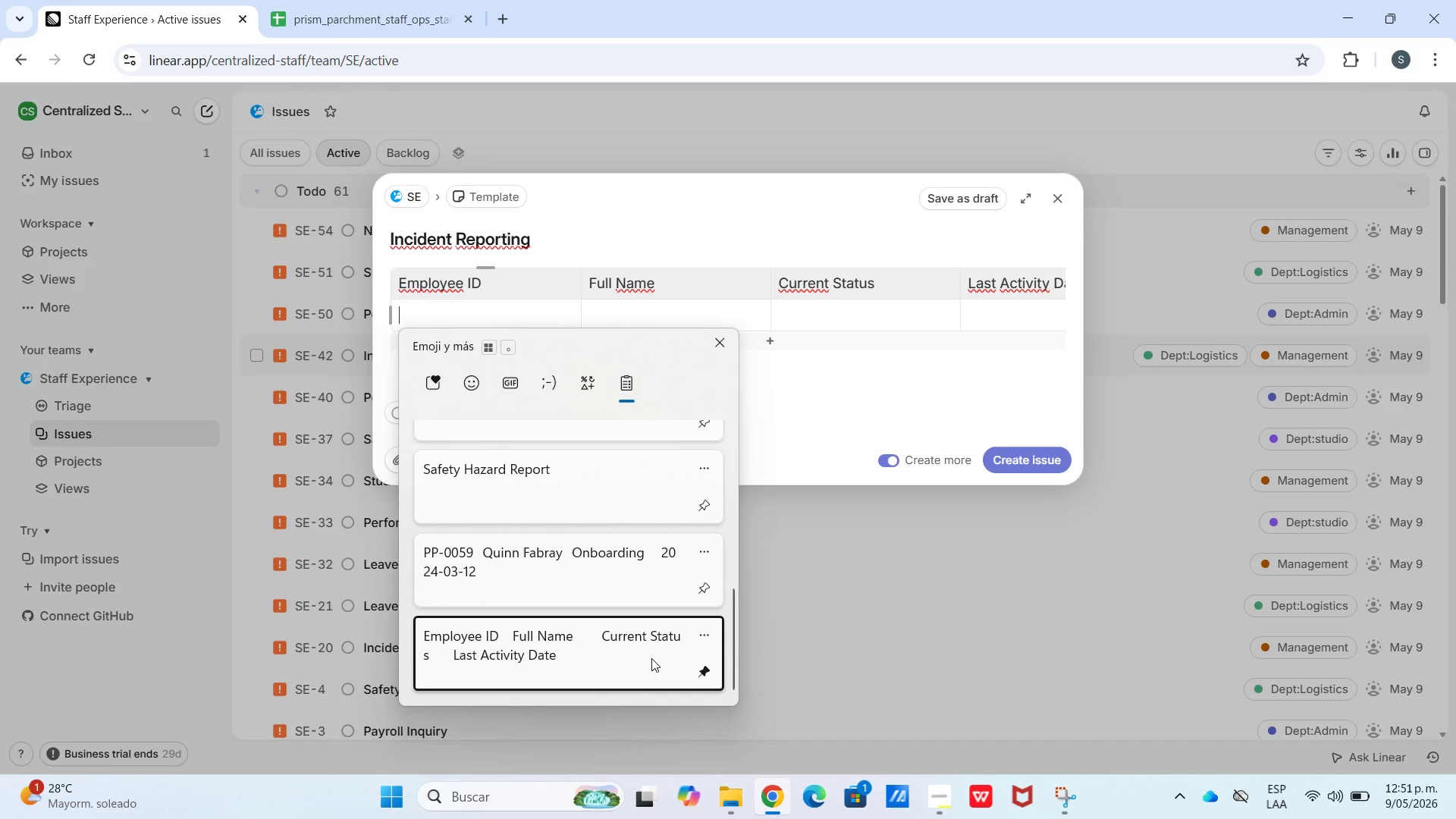 
key(Control+V)
 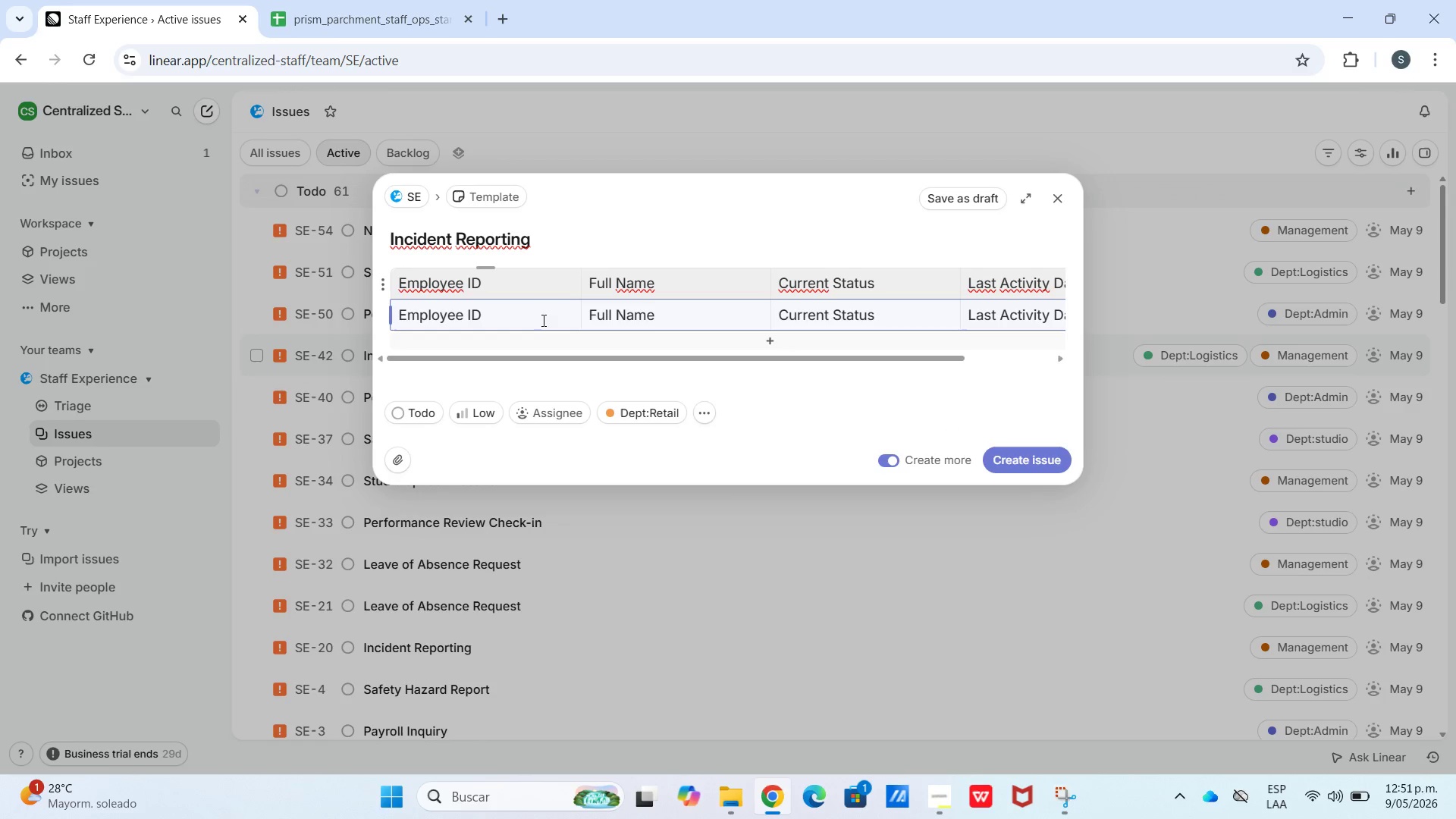 
left_click_drag(start_coordinate=[497, 322], to_coordinate=[483, 322])
 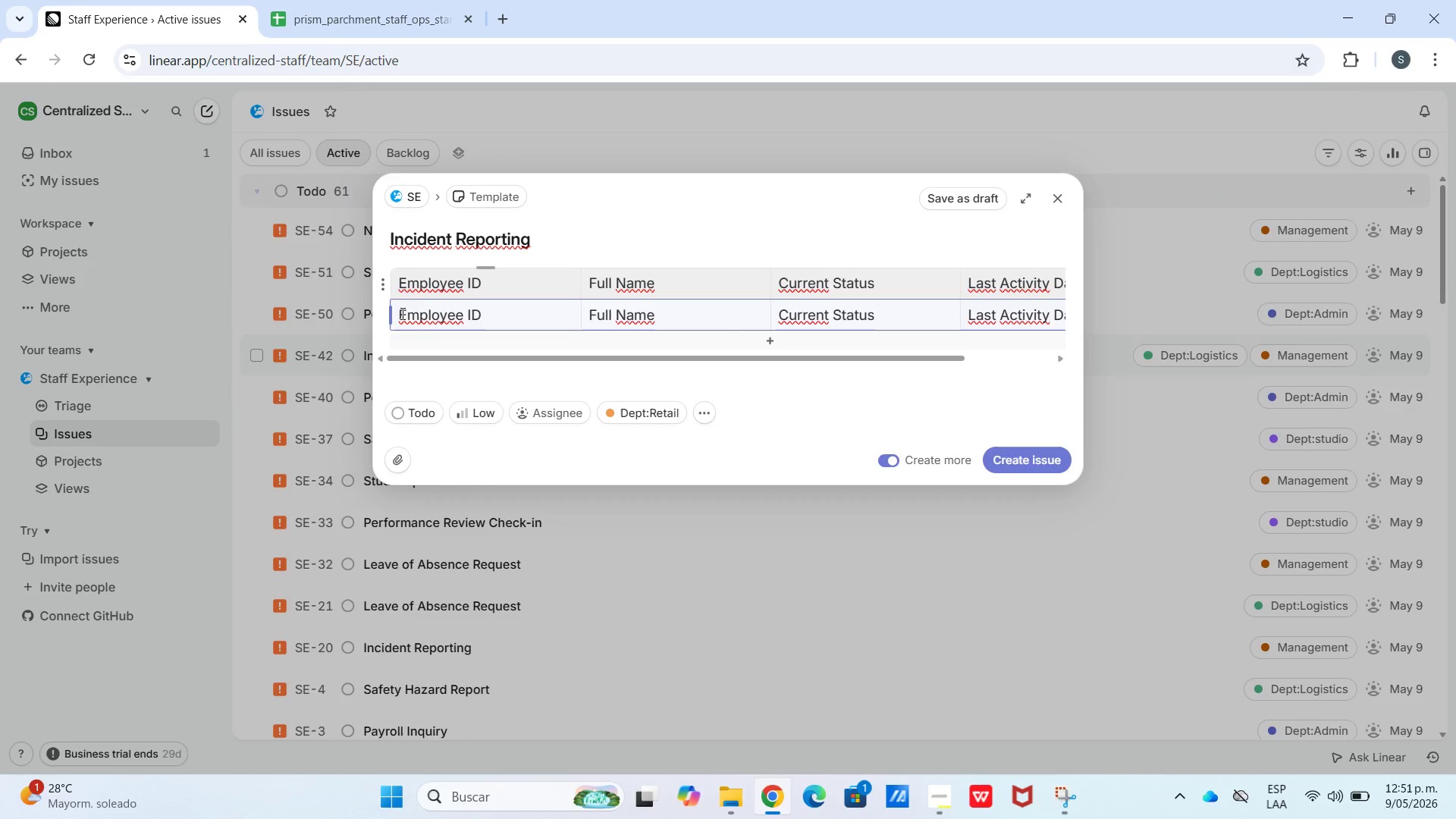 
key(Meta+V)
 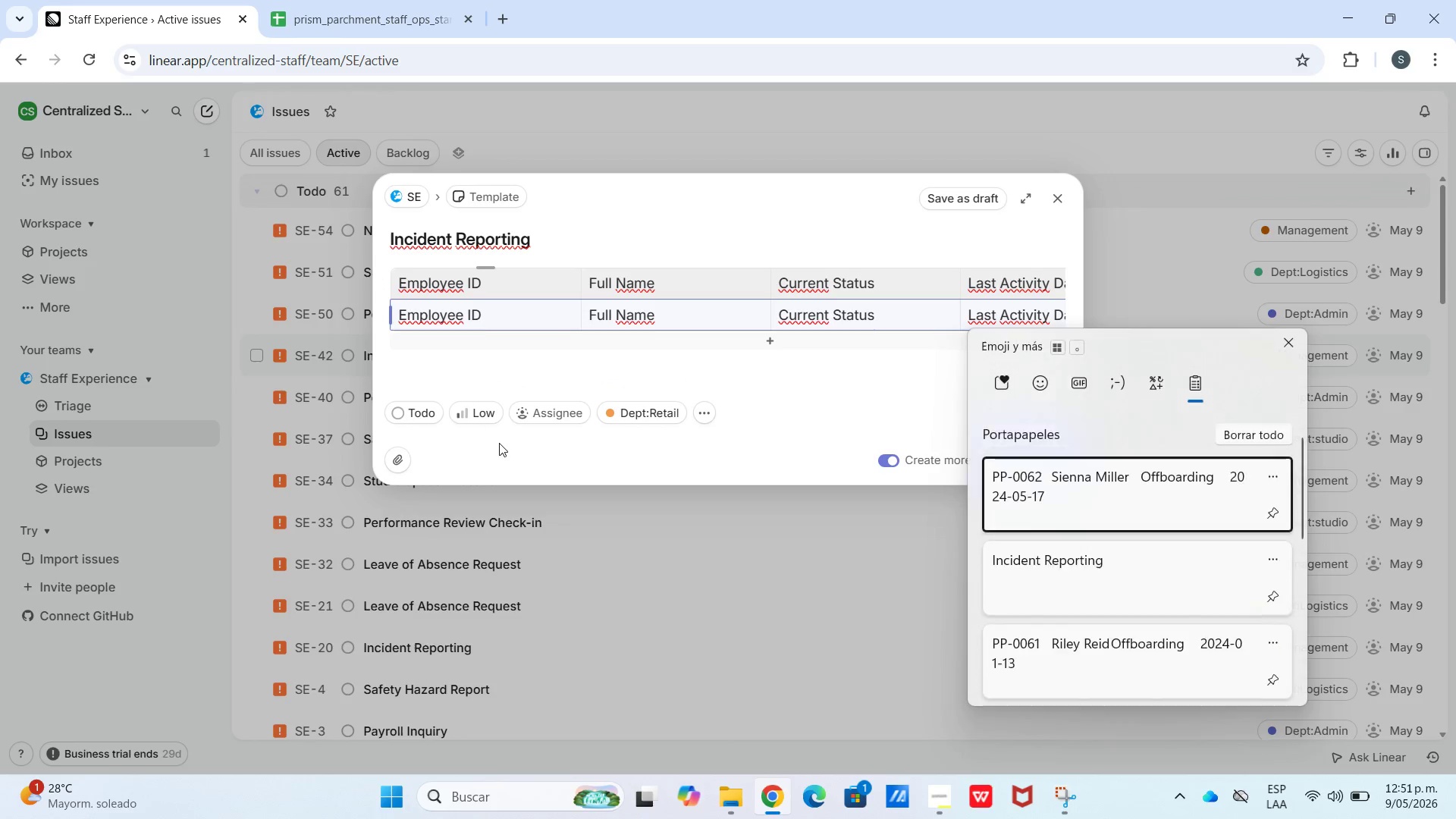 
left_click([1091, 490])
 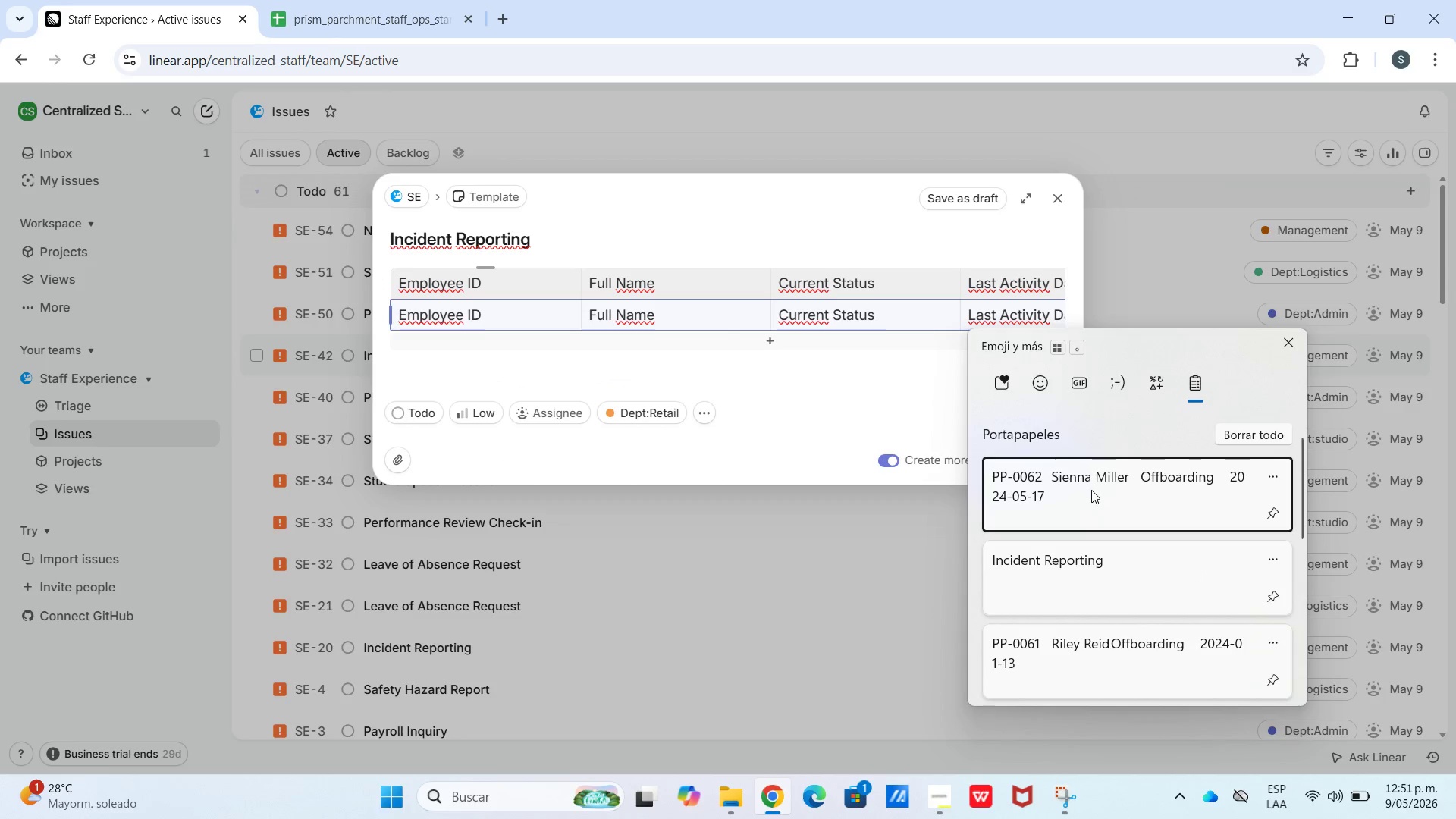 
scroll: coordinate [638, 447], scroll_direction: up, amount: 4.0
 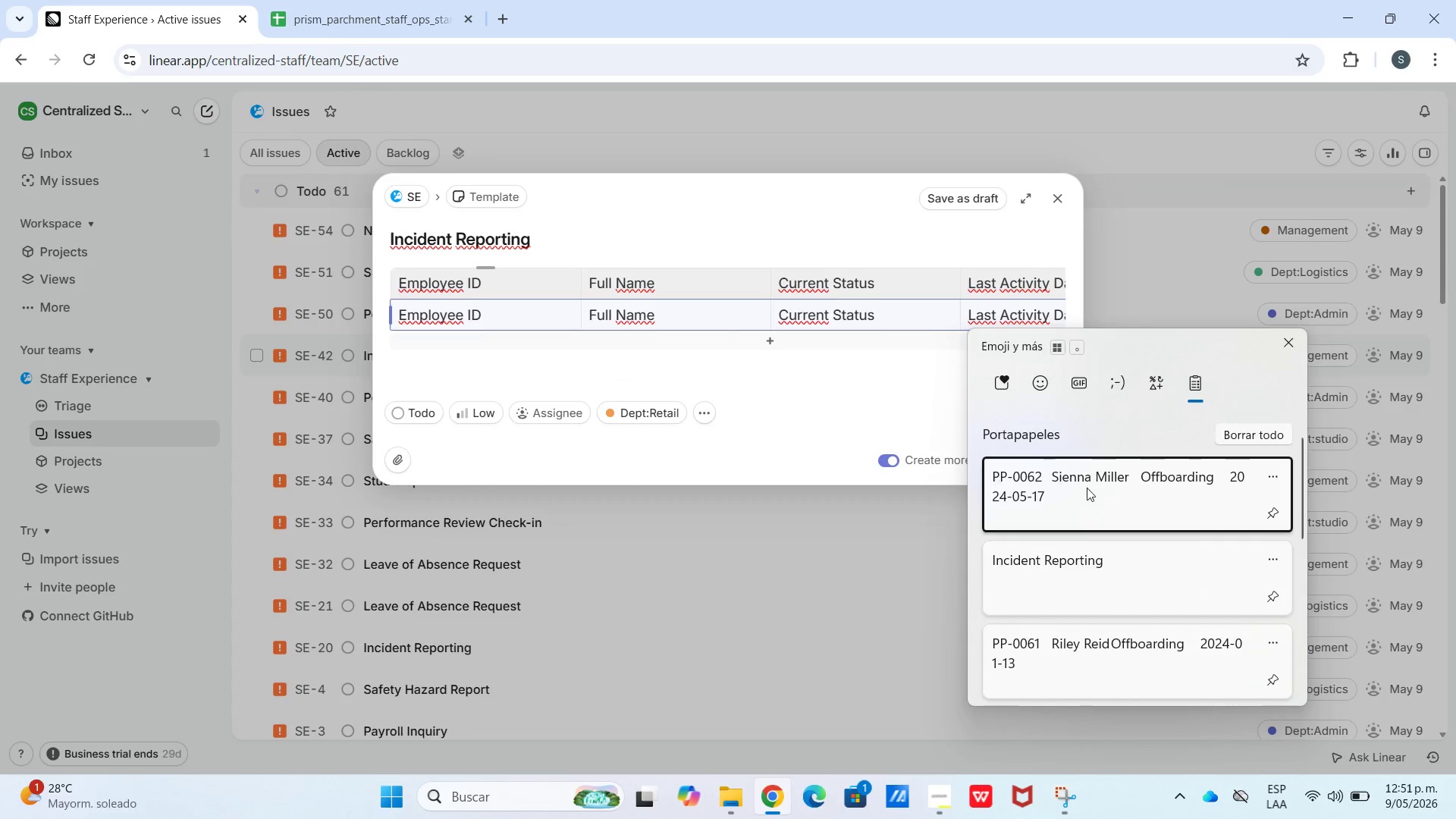 
key(Control+ControlLeft)
 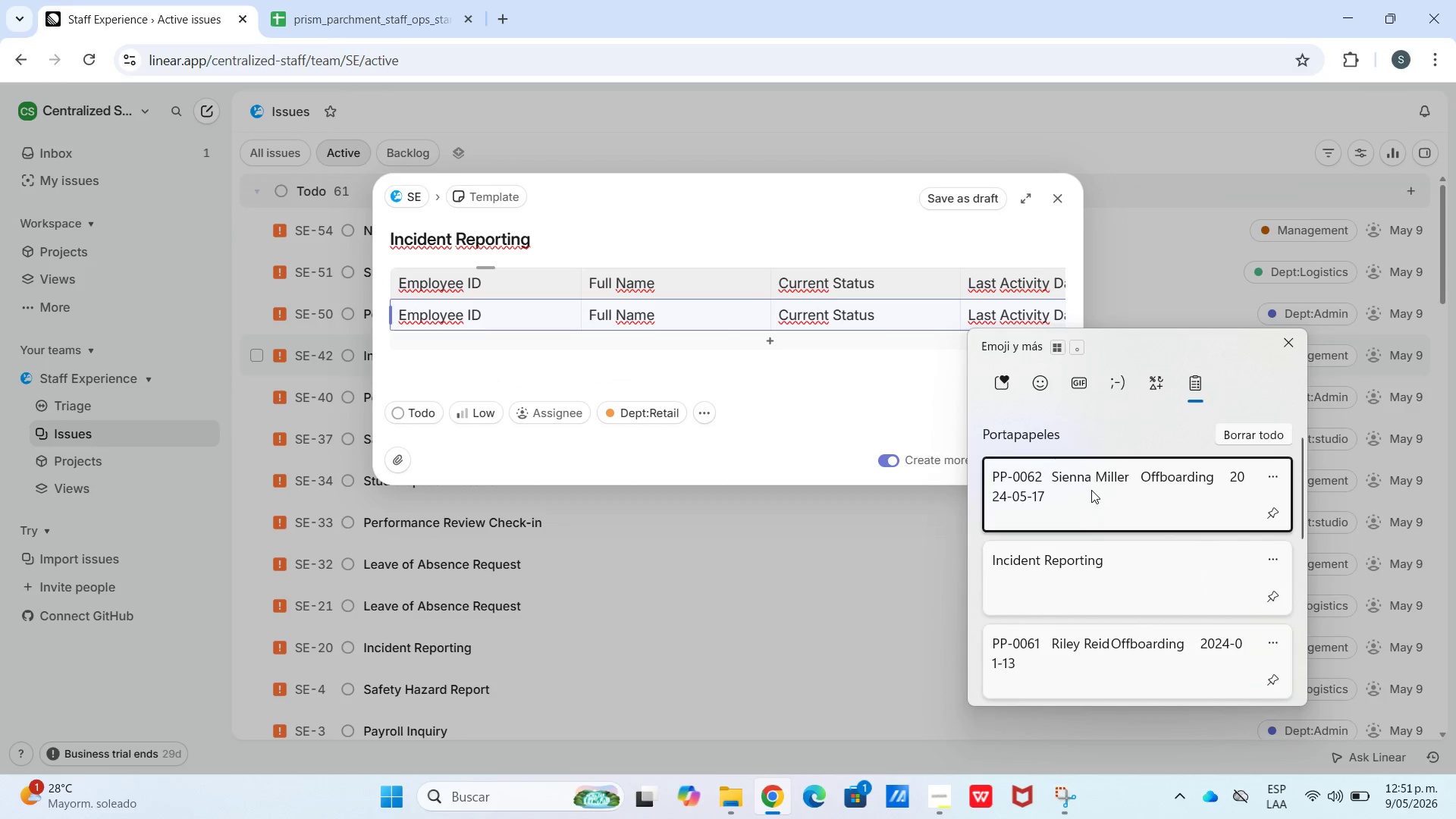 
key(Control+V)
 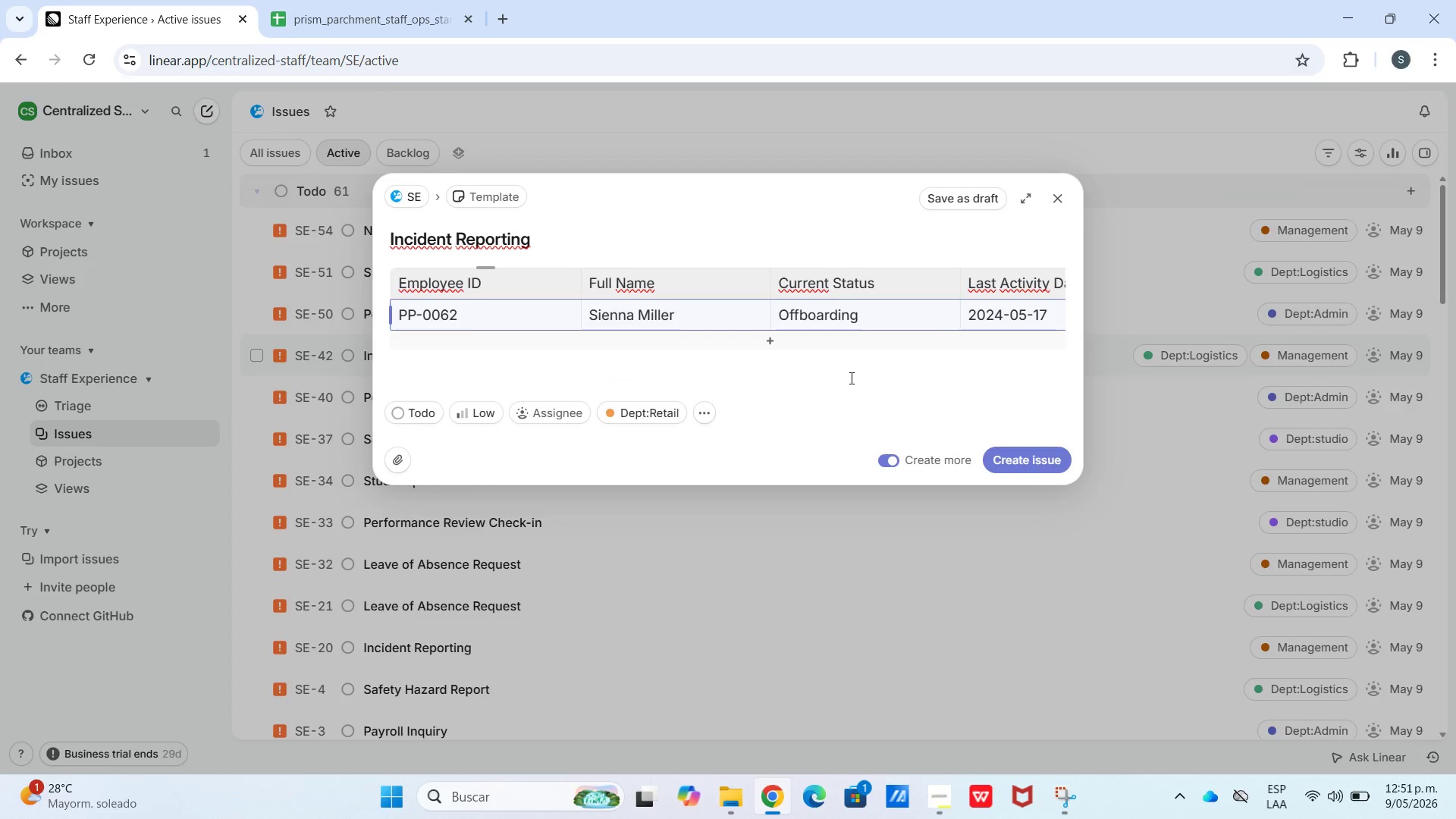 
left_click([850, 378])
 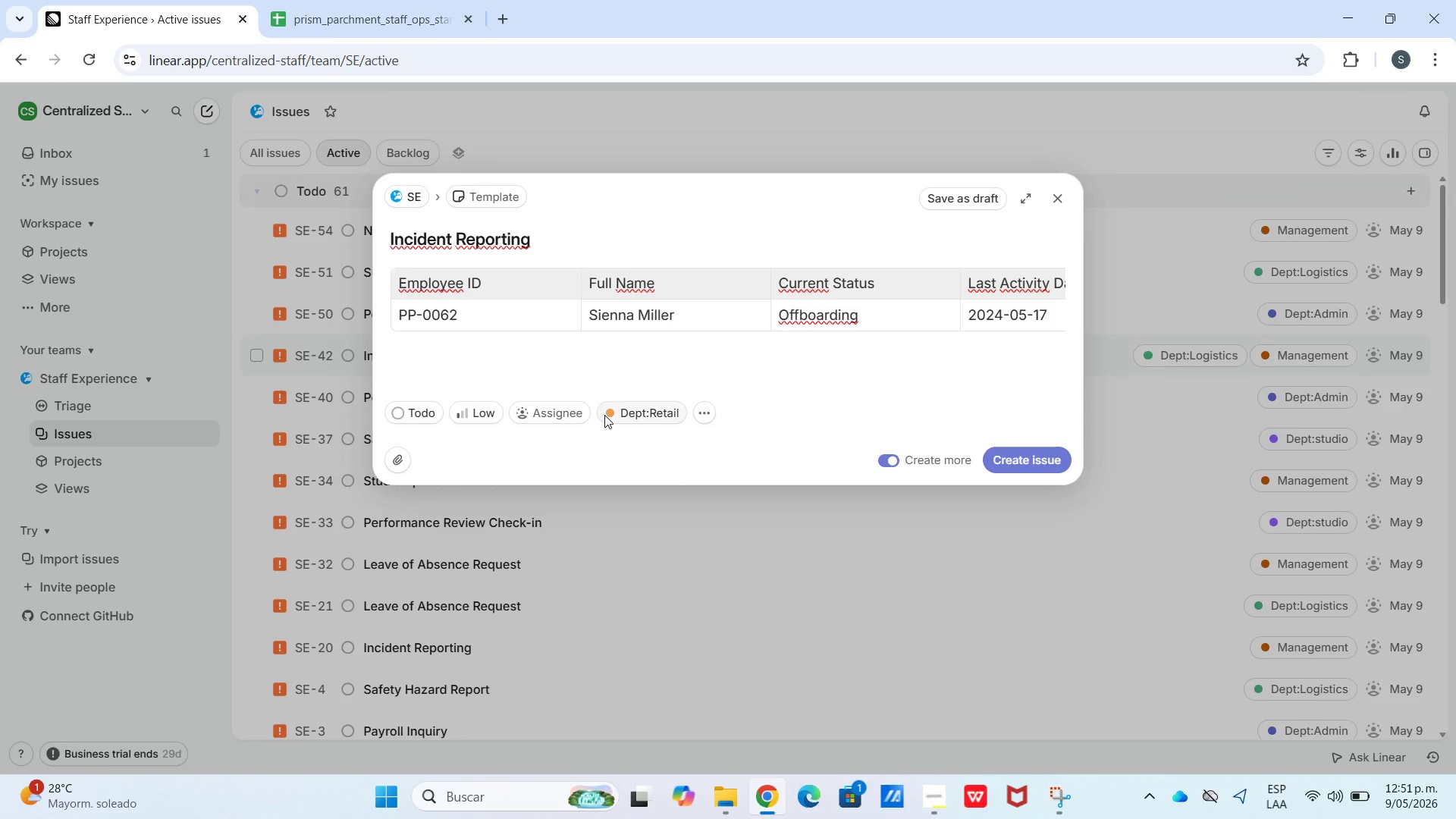 
wait(6.5)
 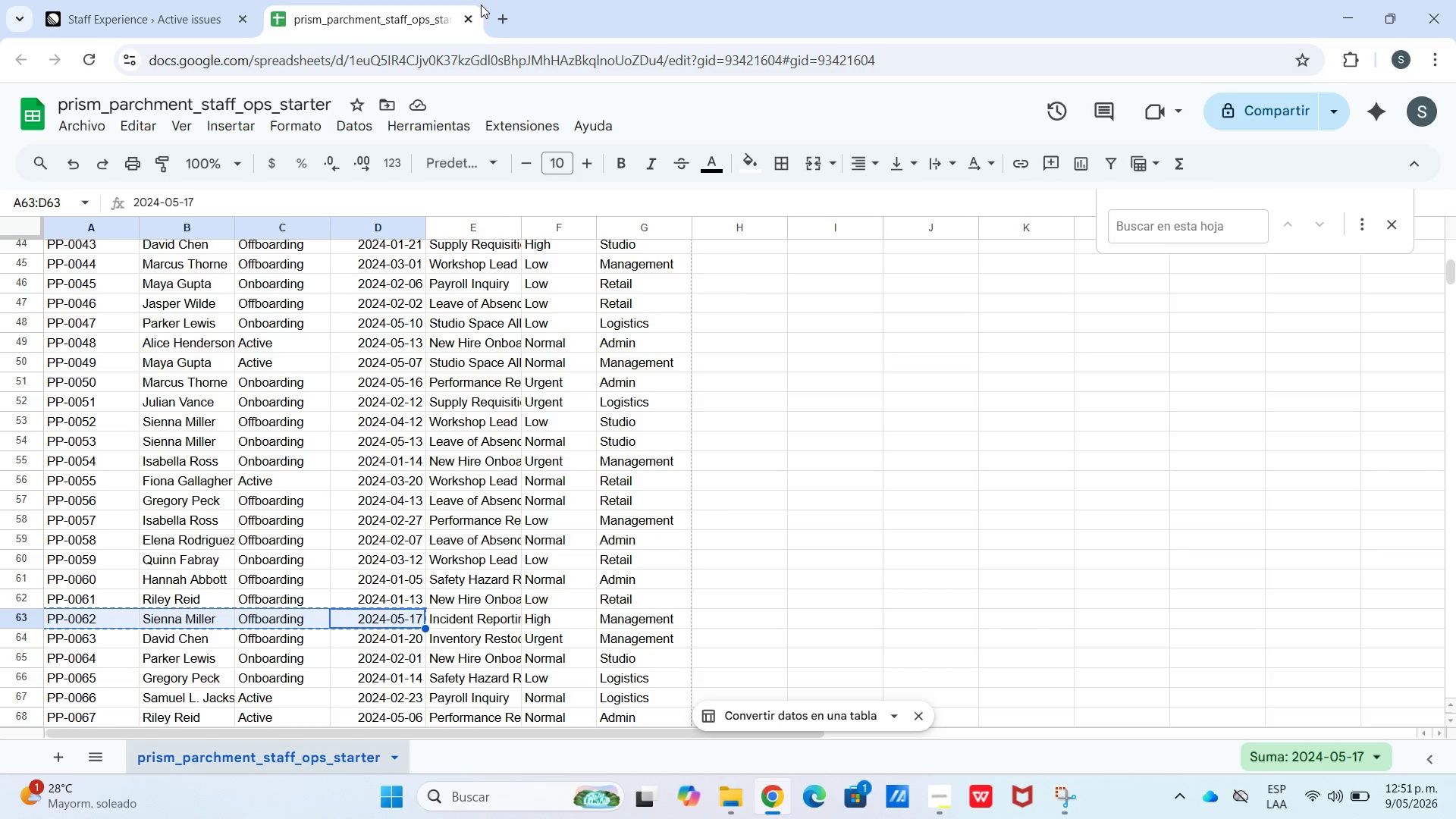 
left_click([613, 226])
 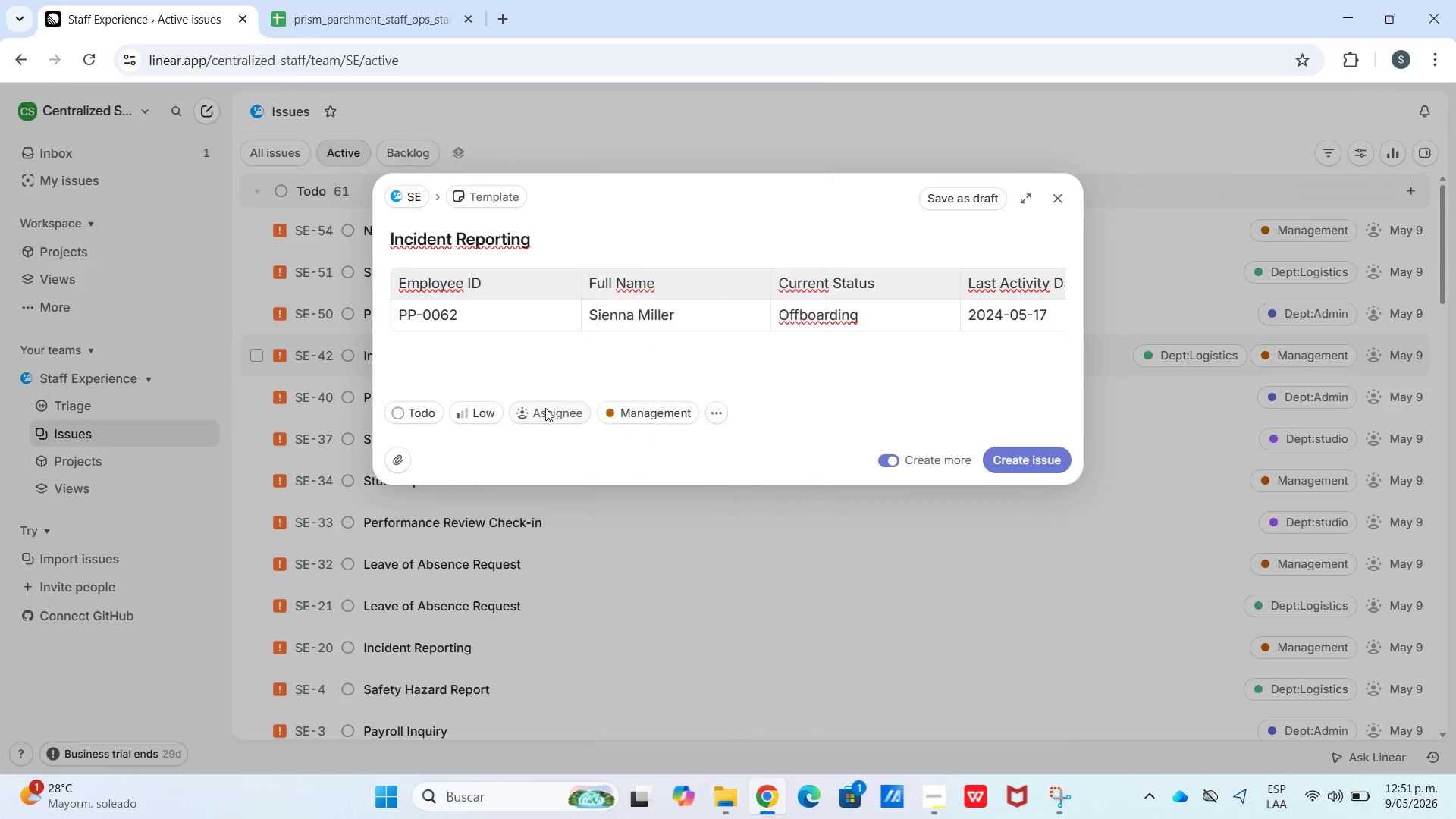 
left_click_drag(start_coordinate=[494, 424], to_coordinate=[490, 424])
 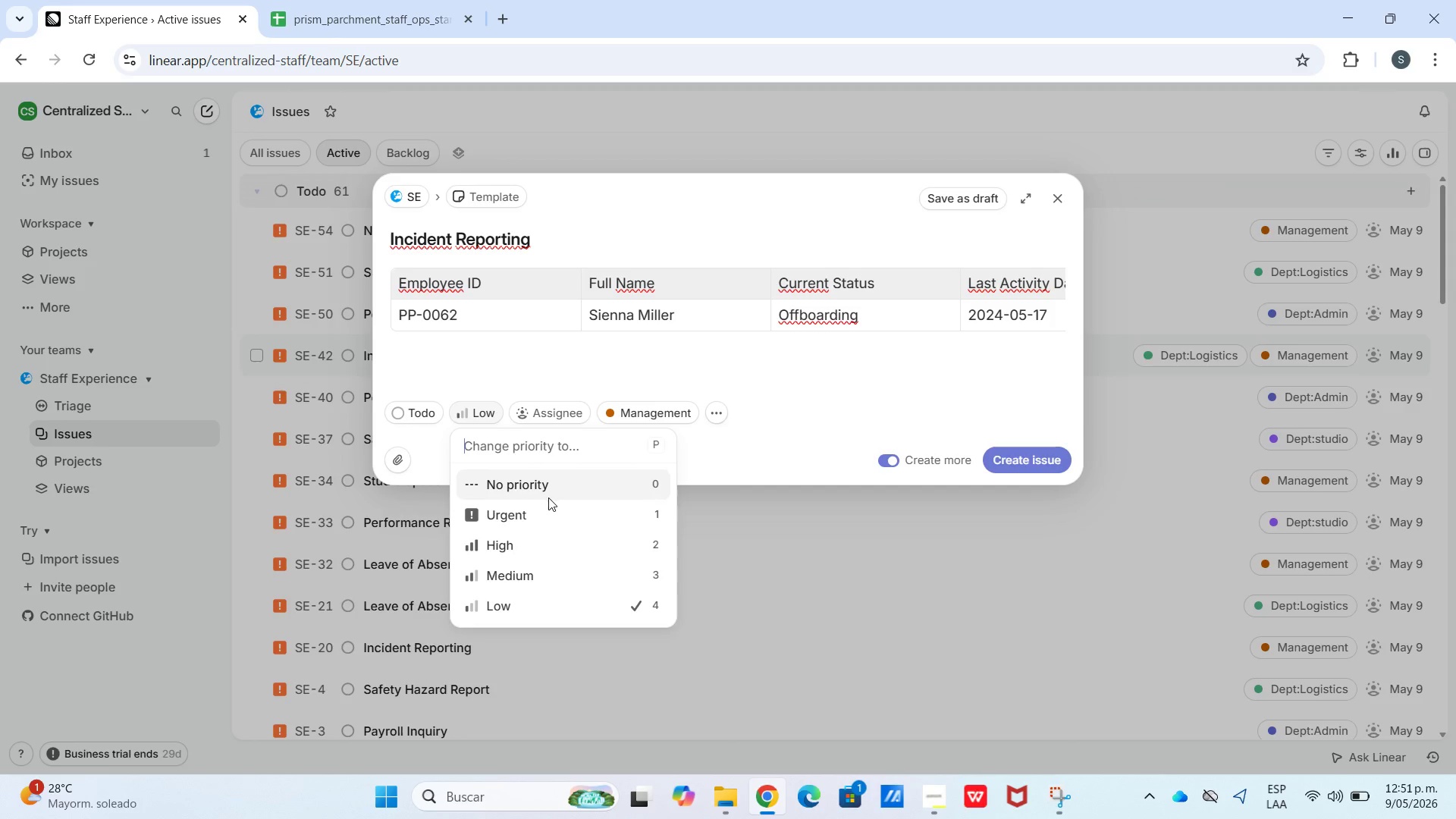 
left_click([549, 511])
 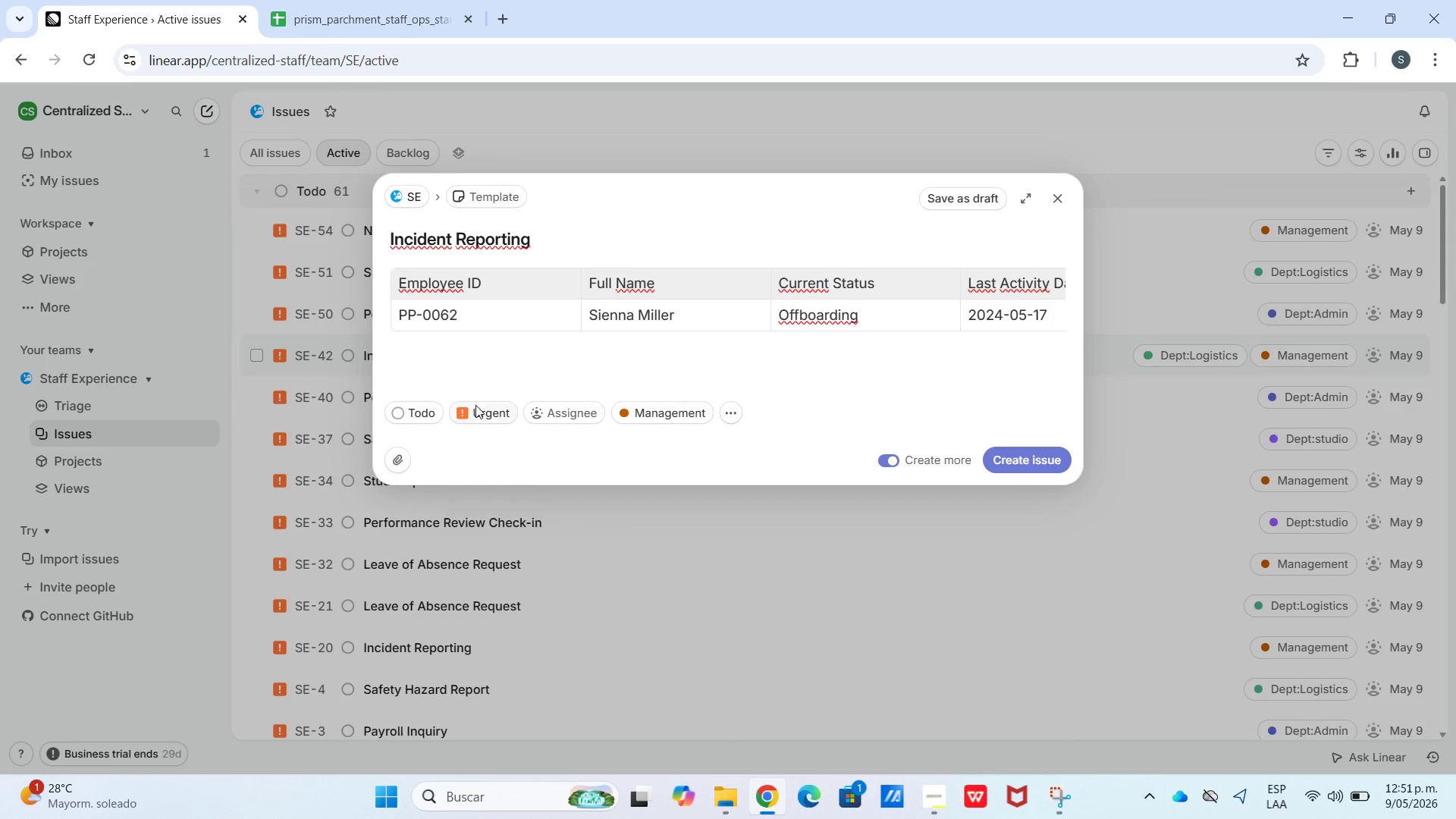 
left_click([475, 406])
 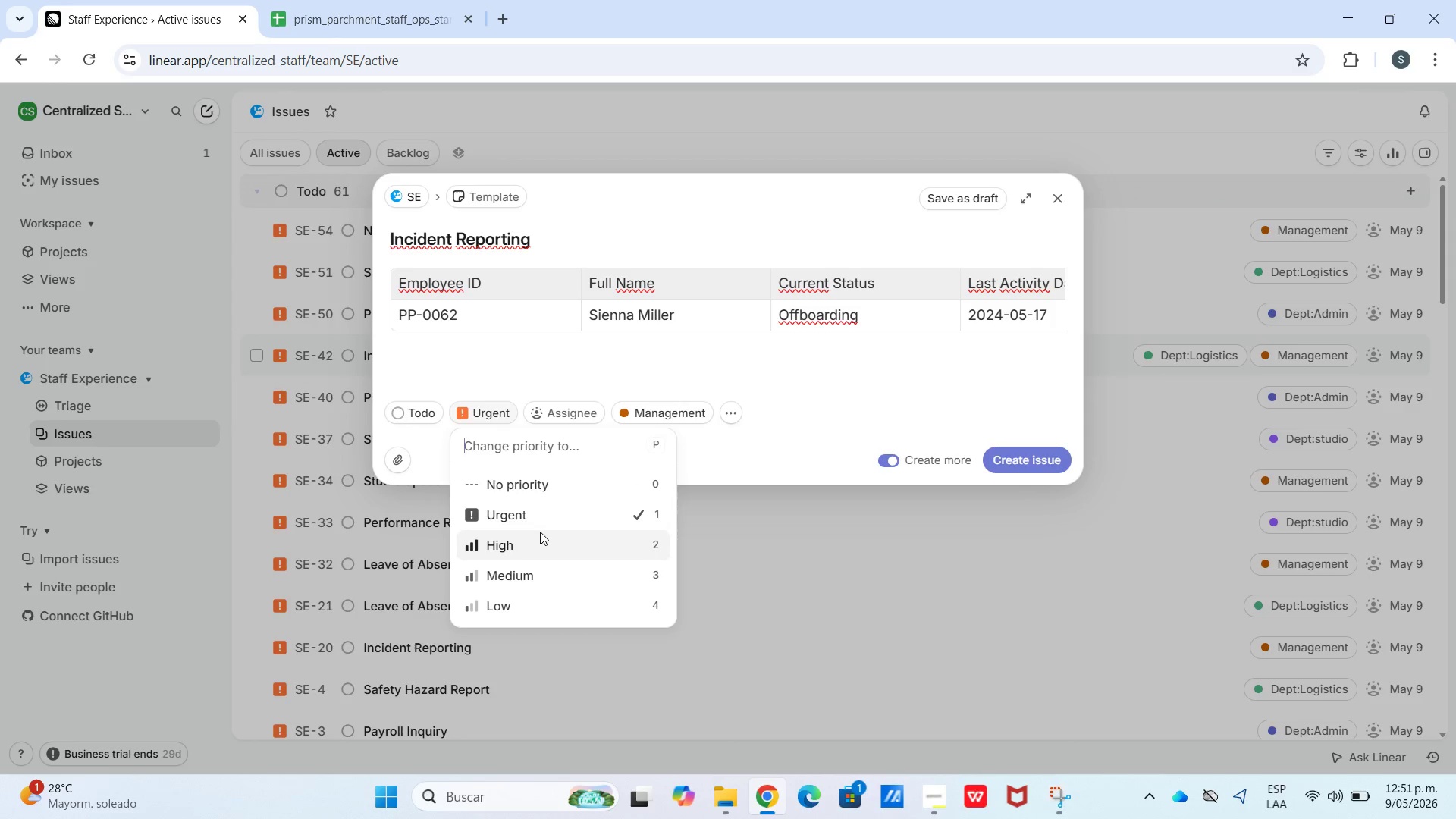 
left_click([540, 534])
 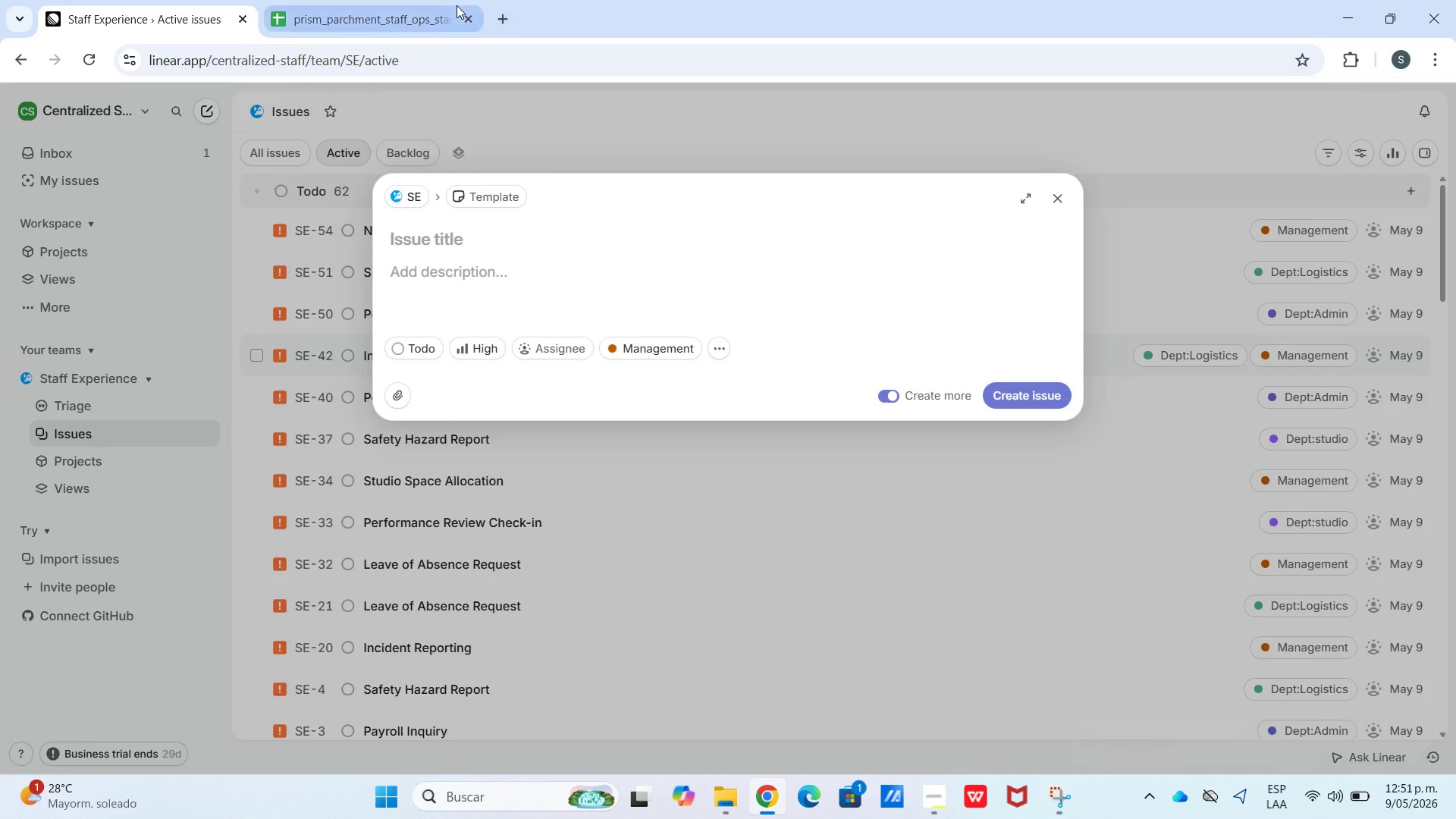 
left_click_drag(start_coordinate=[436, 623], to_coordinate=[450, 639])
 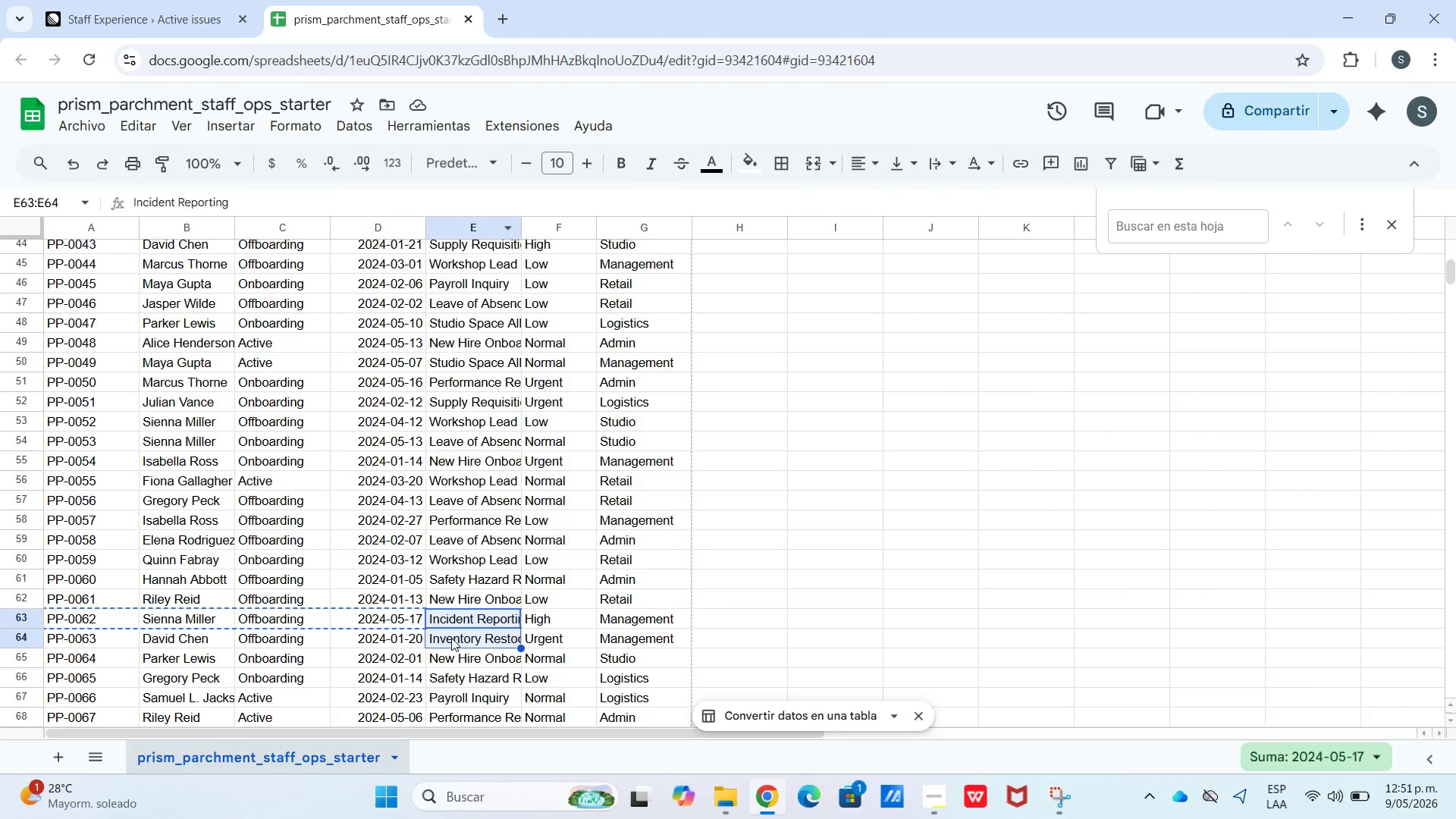 
double_click([452, 638])
 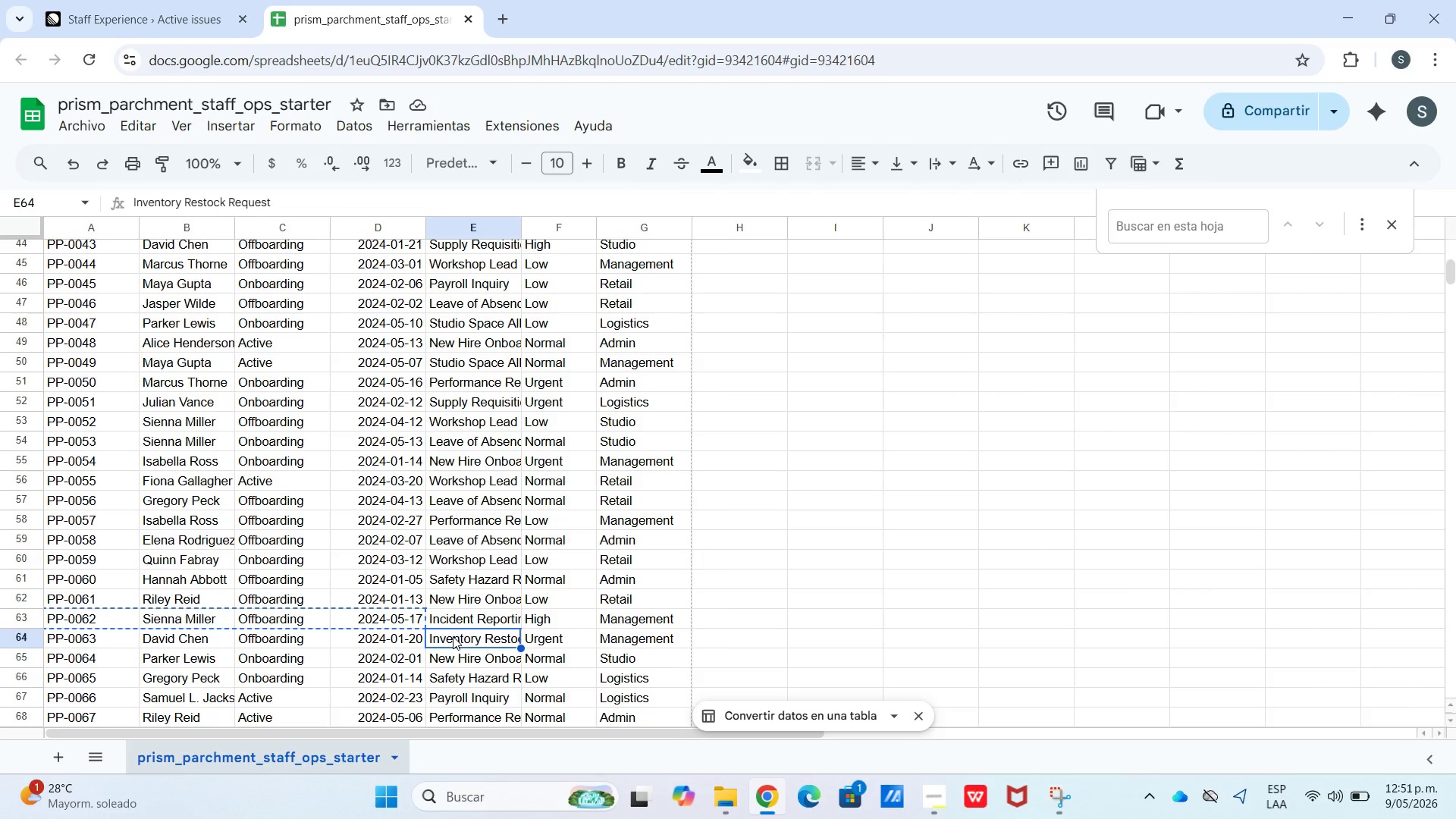 
key(Control+C)
 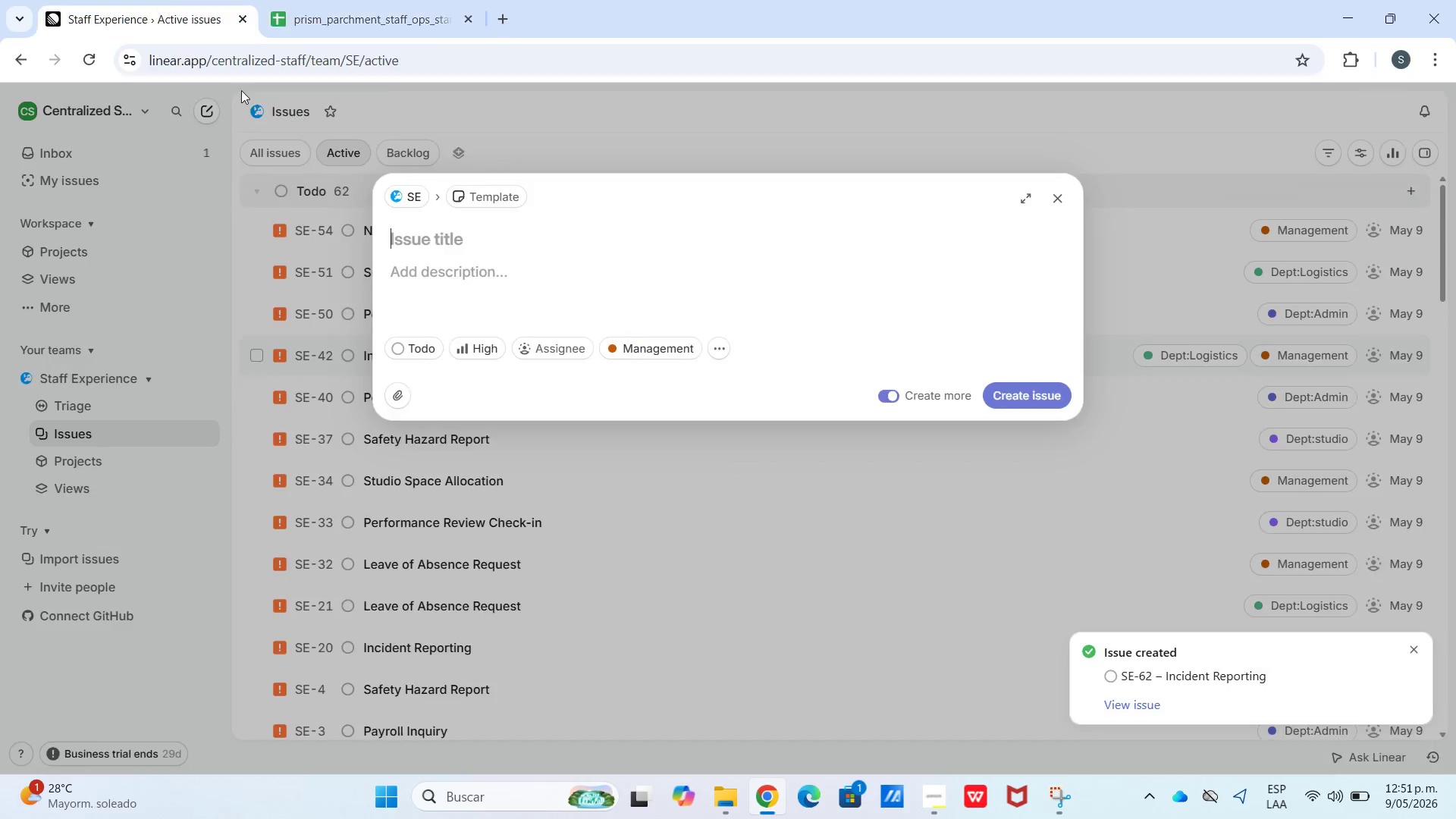 
key(Control+V)
 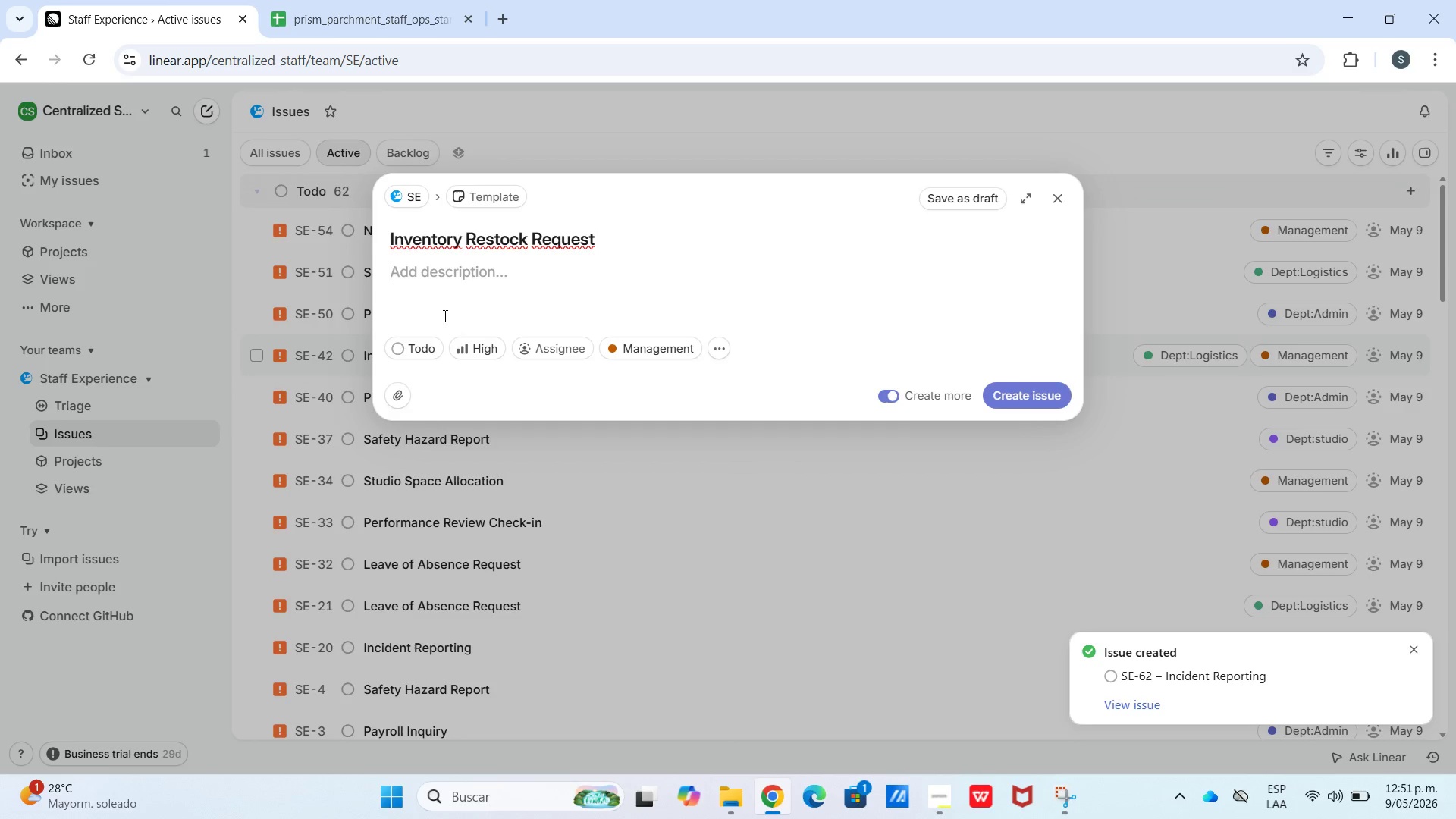 
key(Meta+V)
 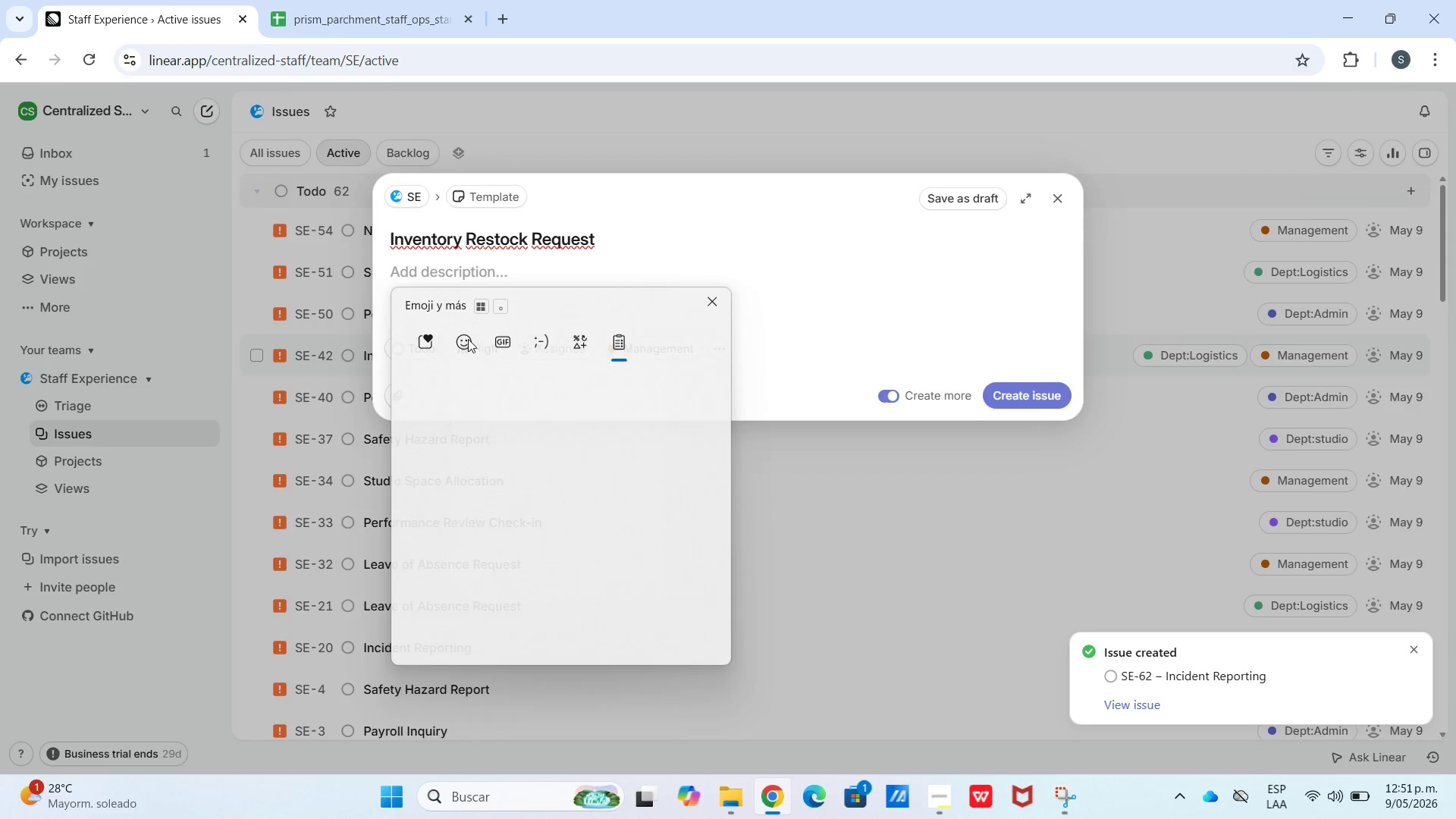 
left_click([590, 609])
 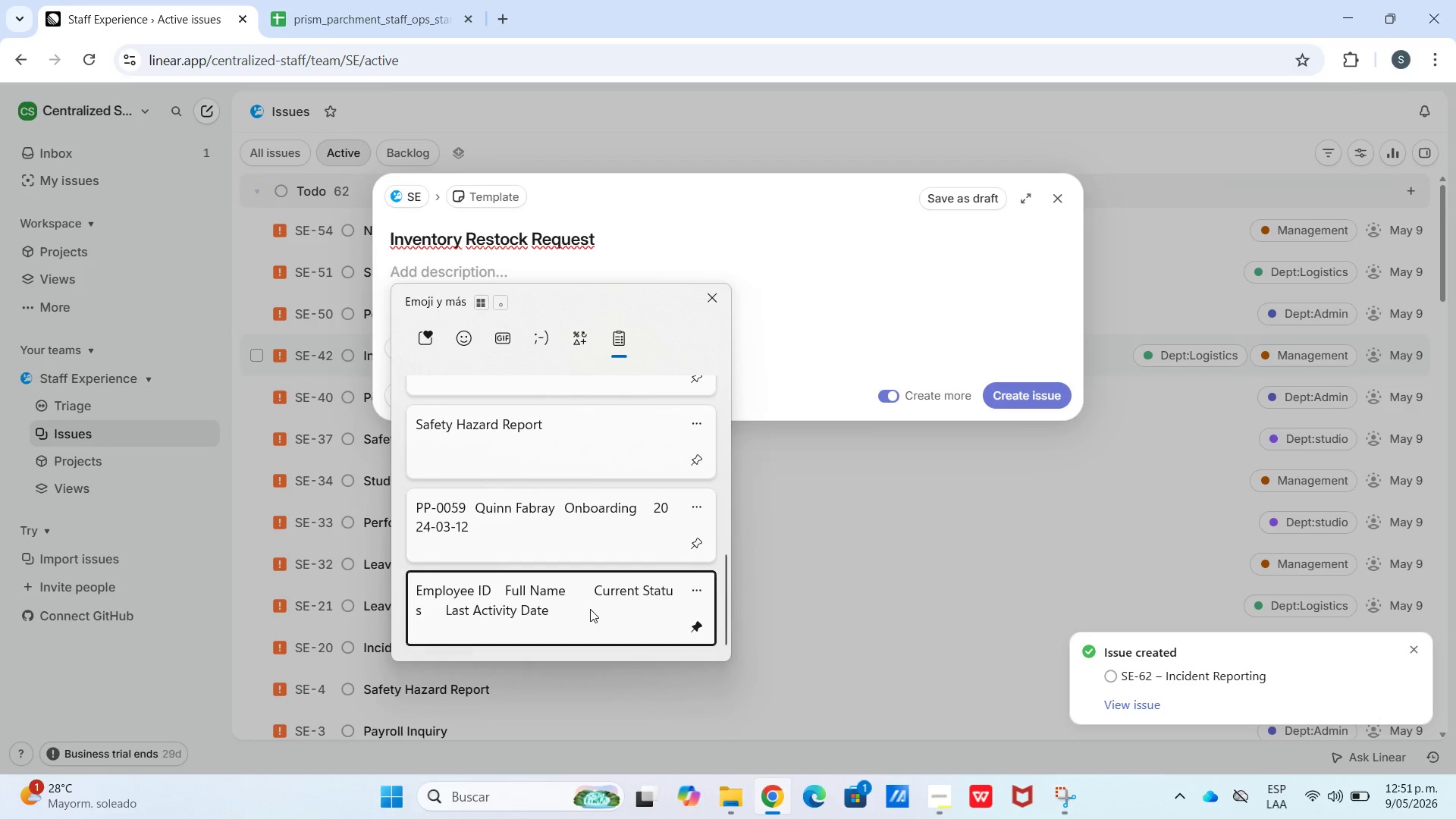 
scroll: coordinate [563, 507], scroll_direction: down, amount: 28.0
 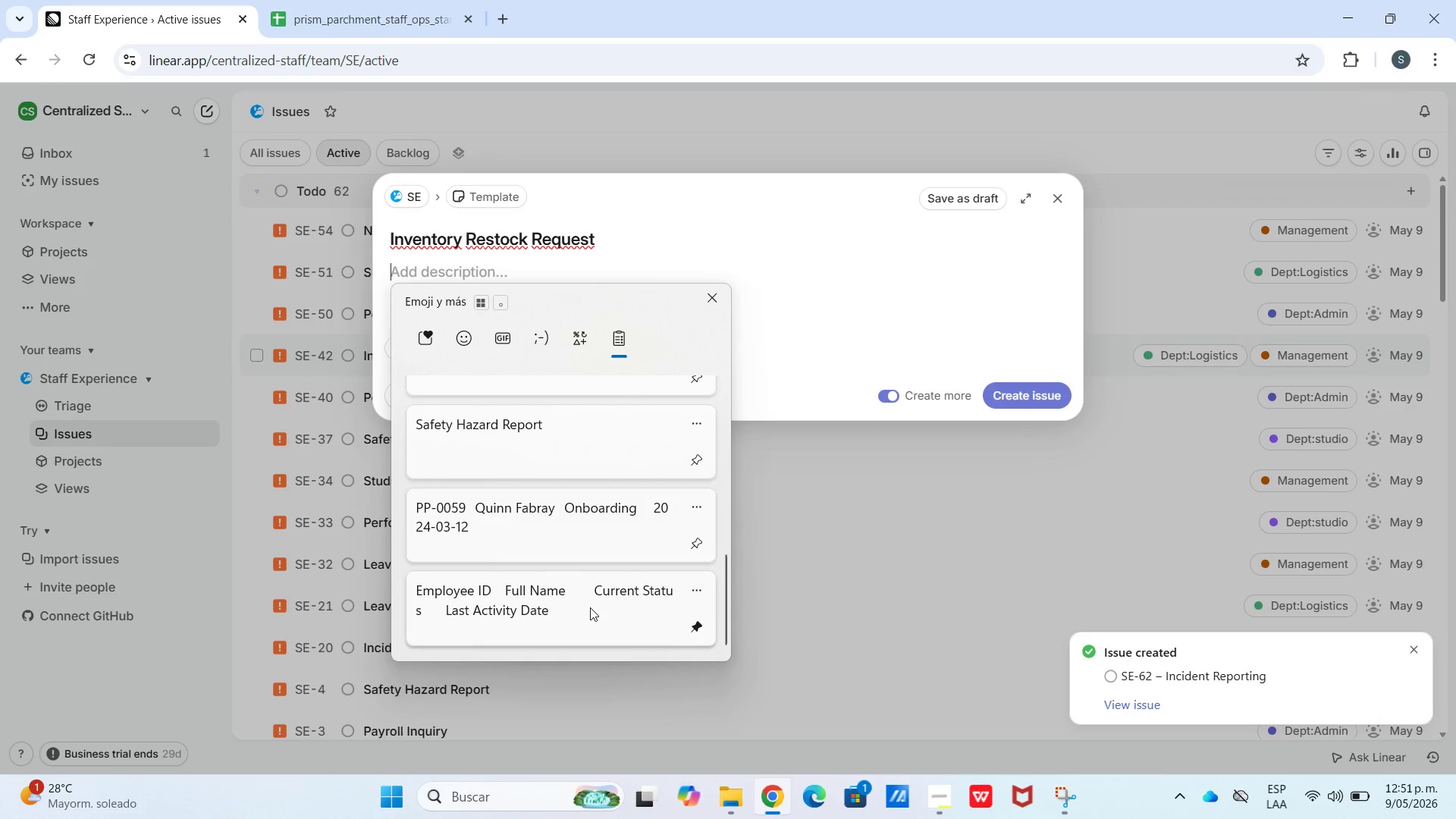 
key(Control+ControlLeft)
 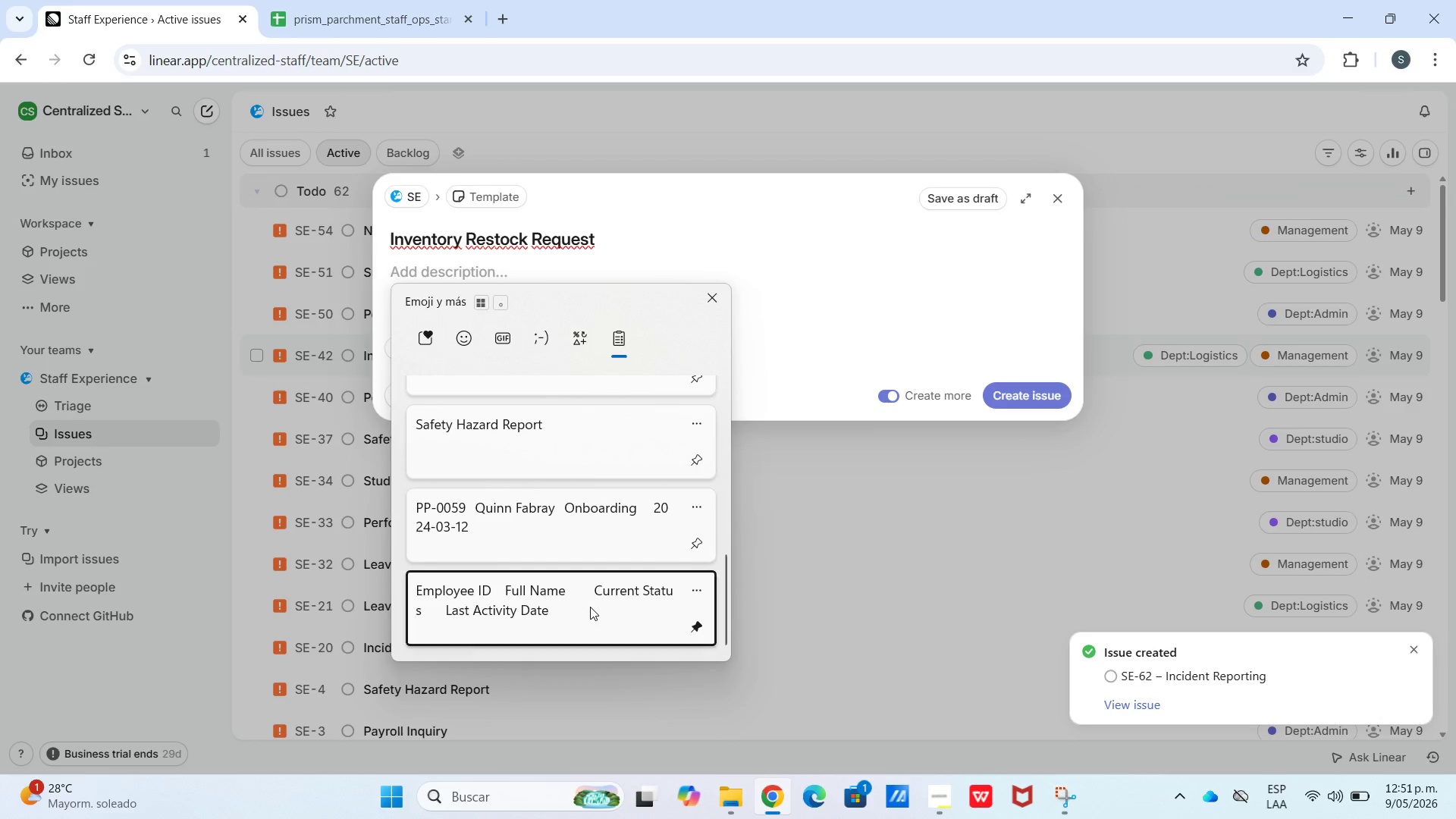 
left_click_drag(start_coordinate=[590, 609], to_coordinate=[561, 550])
 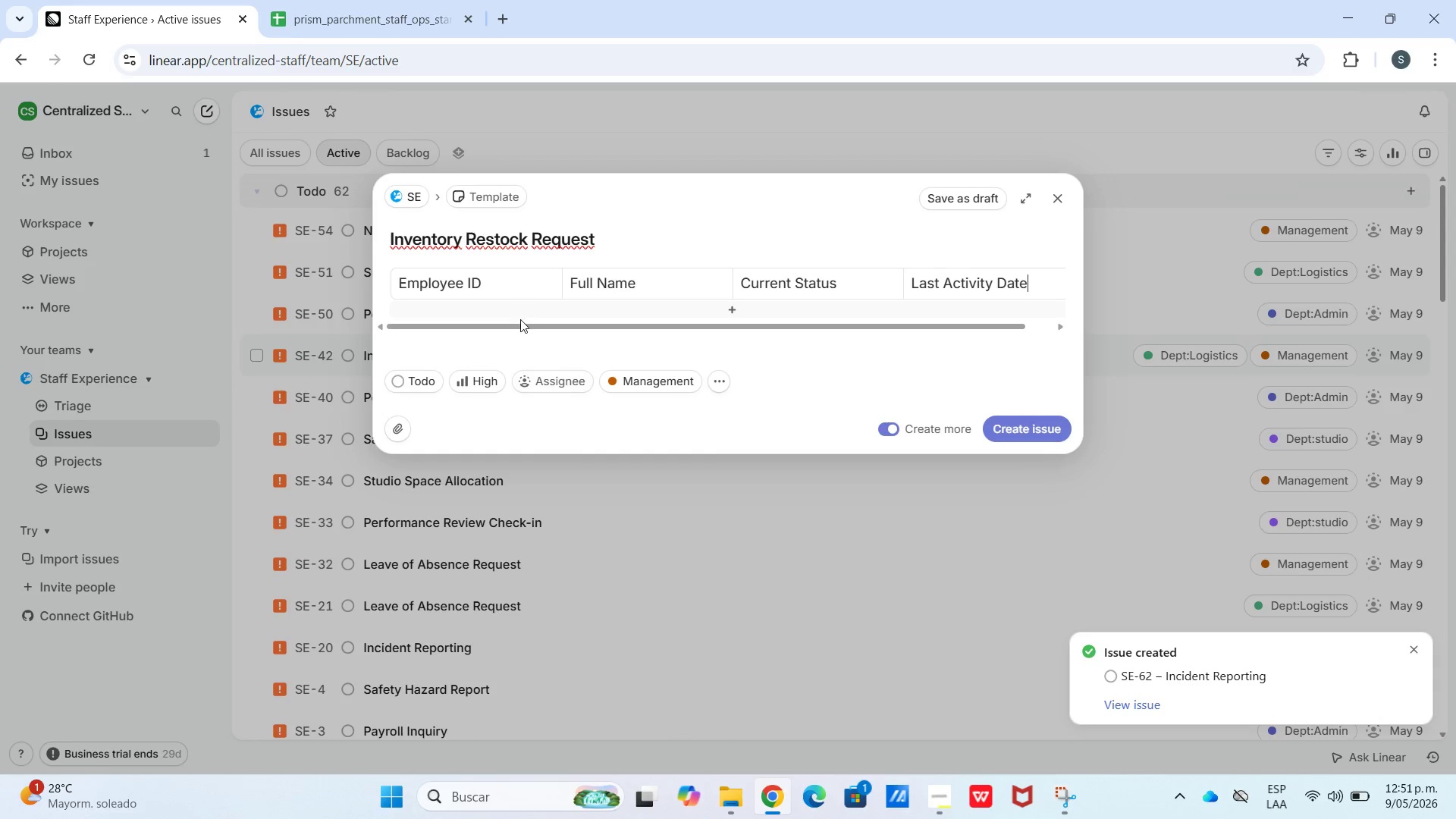 
key(Control+V)
 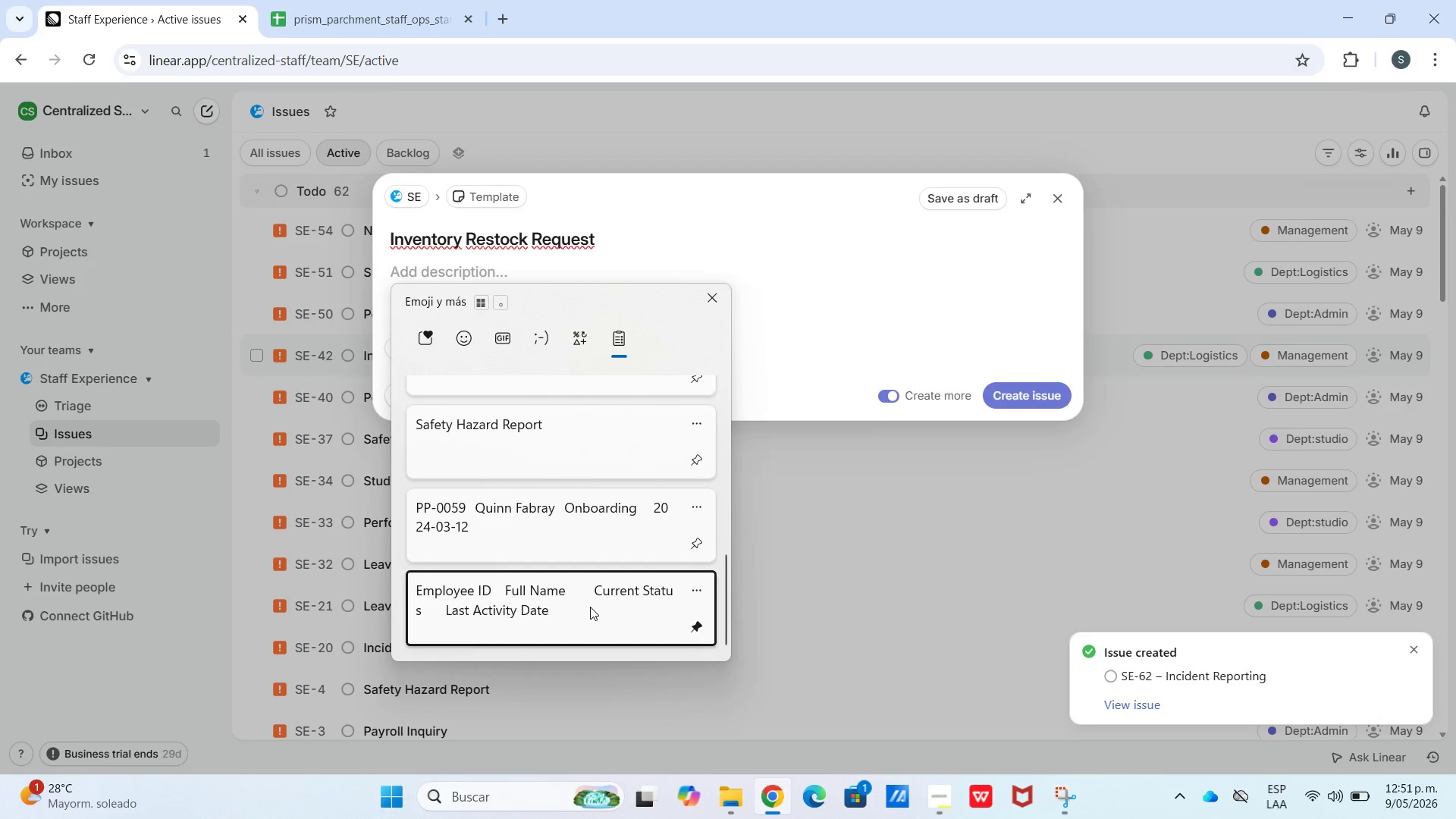 
left_click([516, 319])
 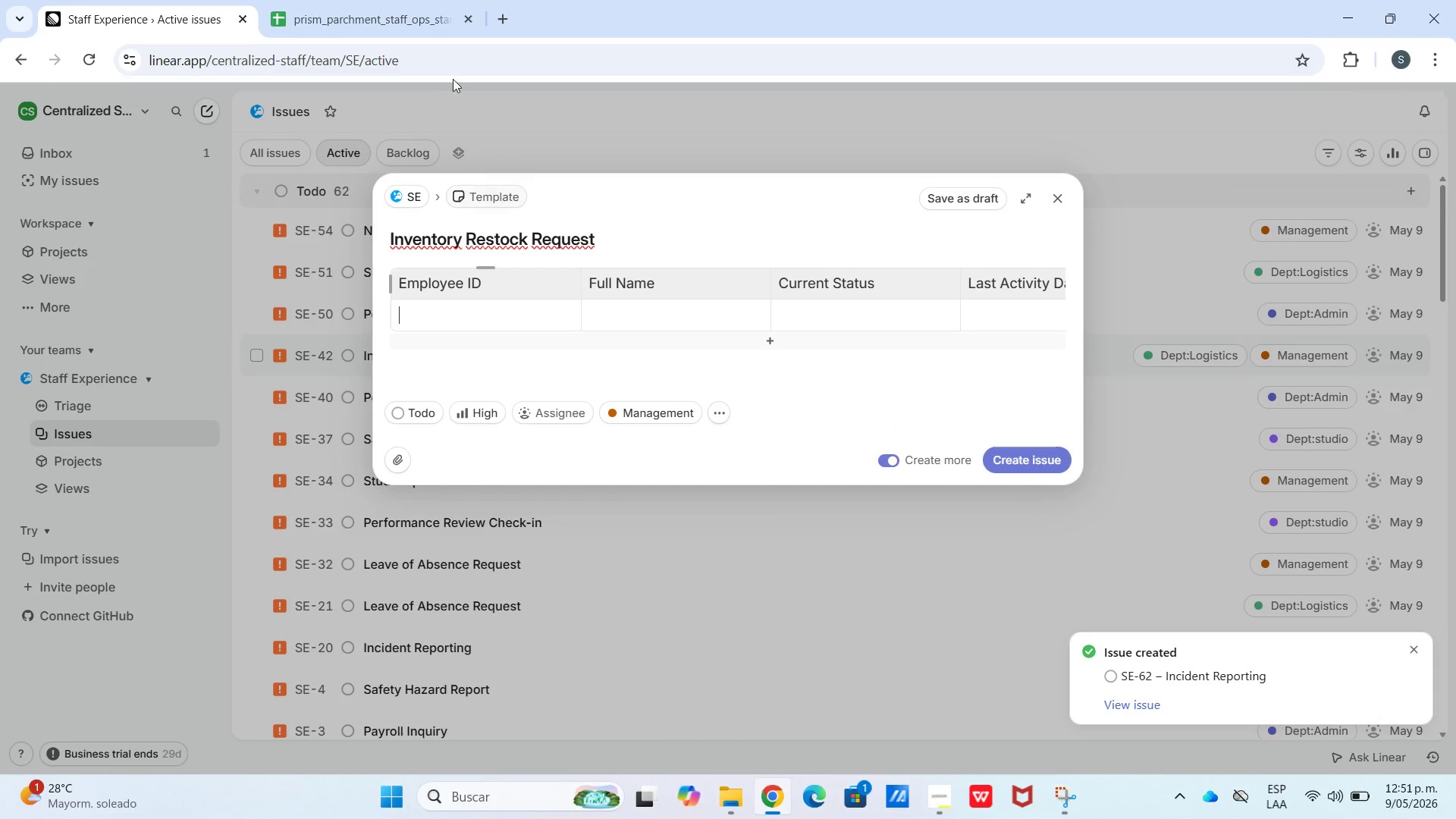 
left_click([406, 0])
 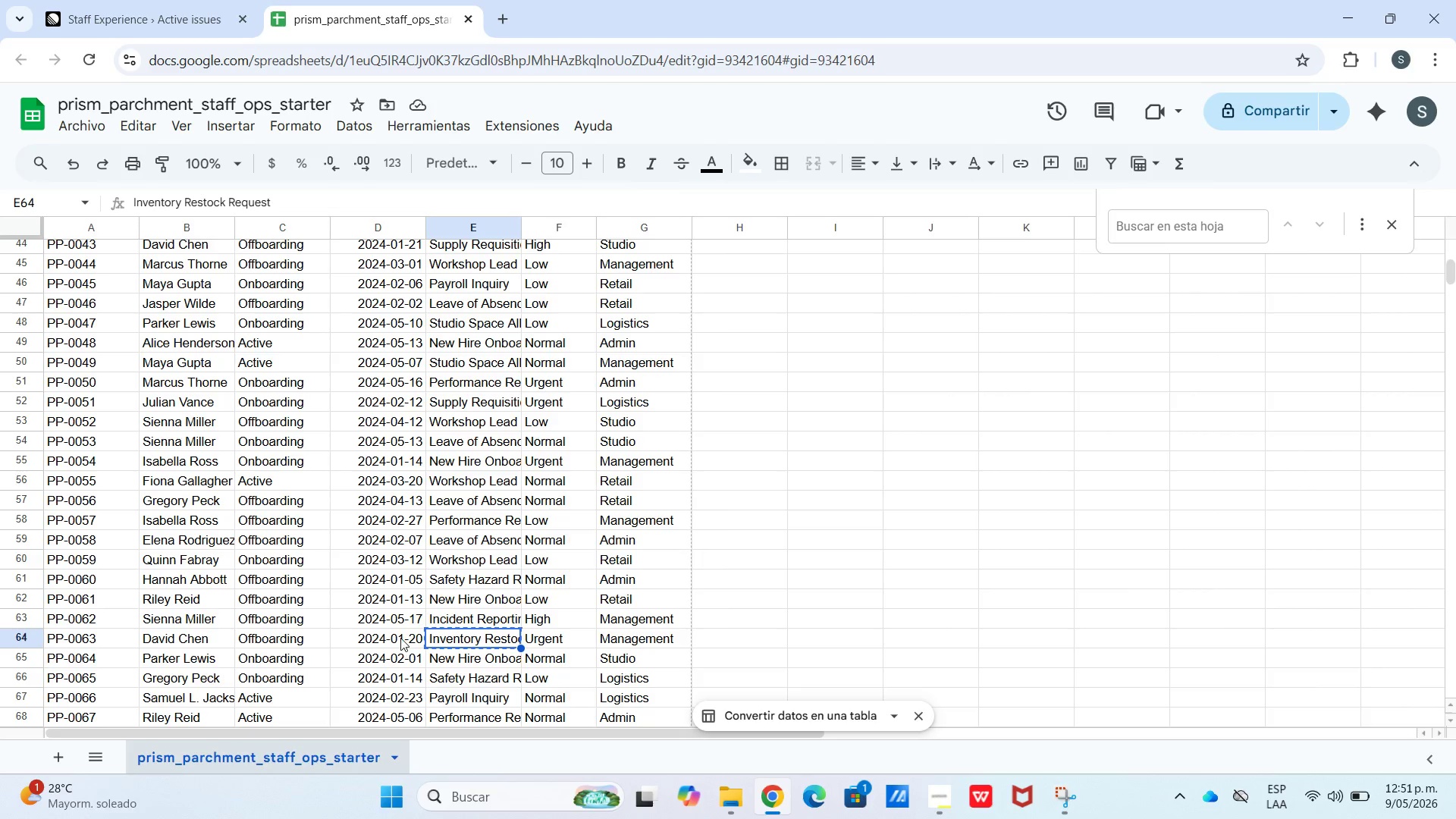 
left_click_drag(start_coordinate=[400, 637], to_coordinate=[91, 637])
 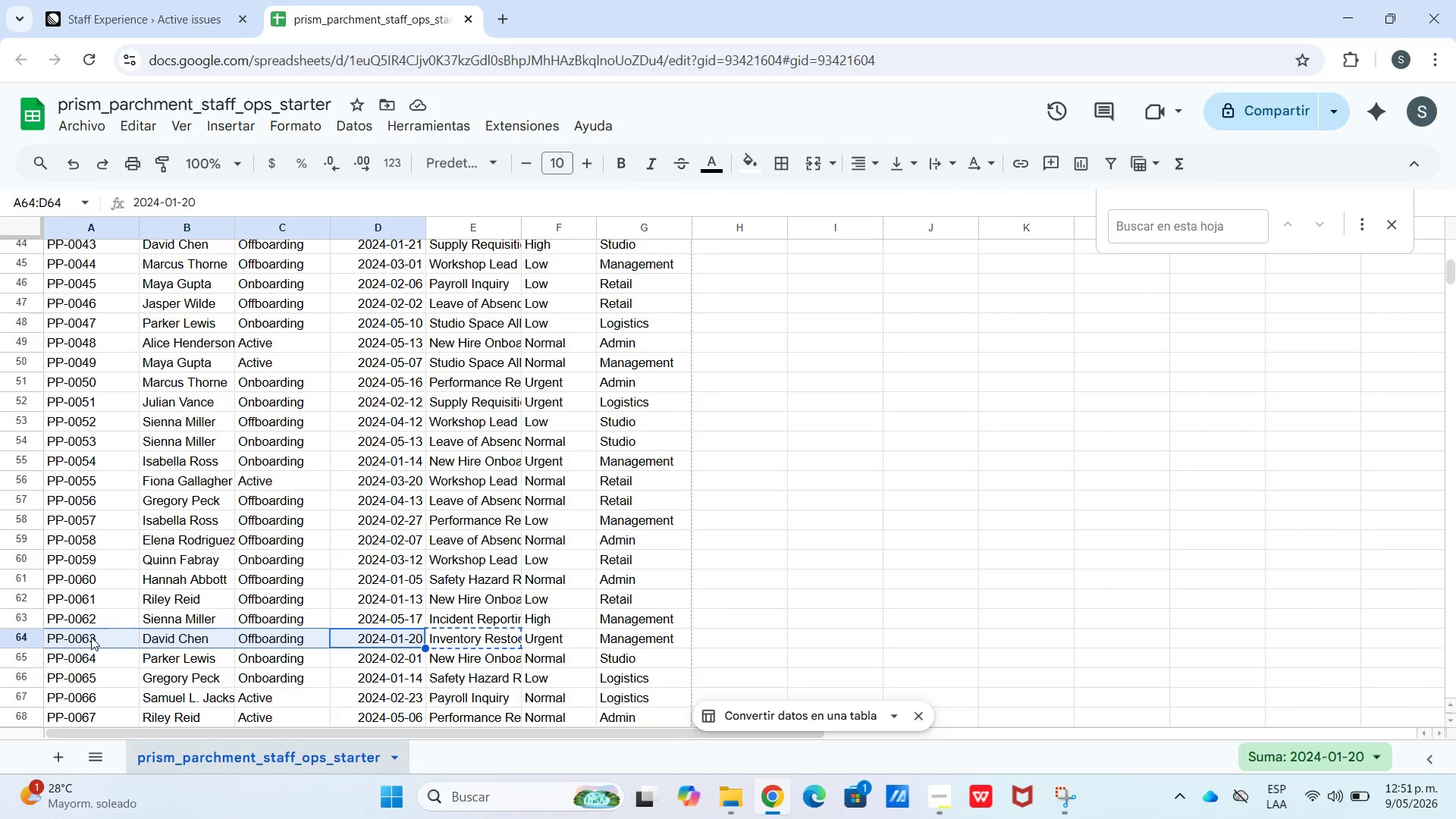 
key(Control+C)
 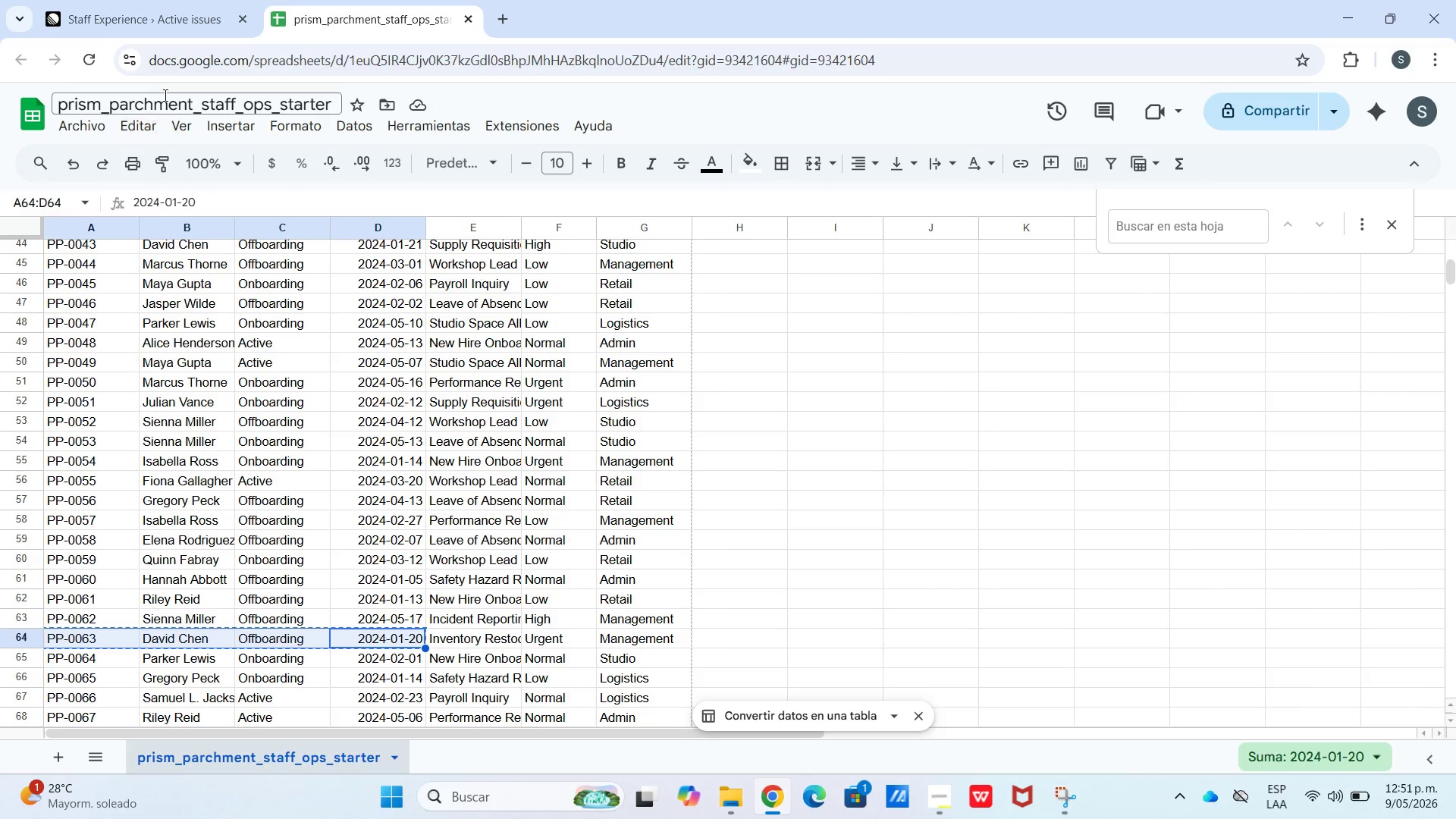 
left_click([158, 31])
 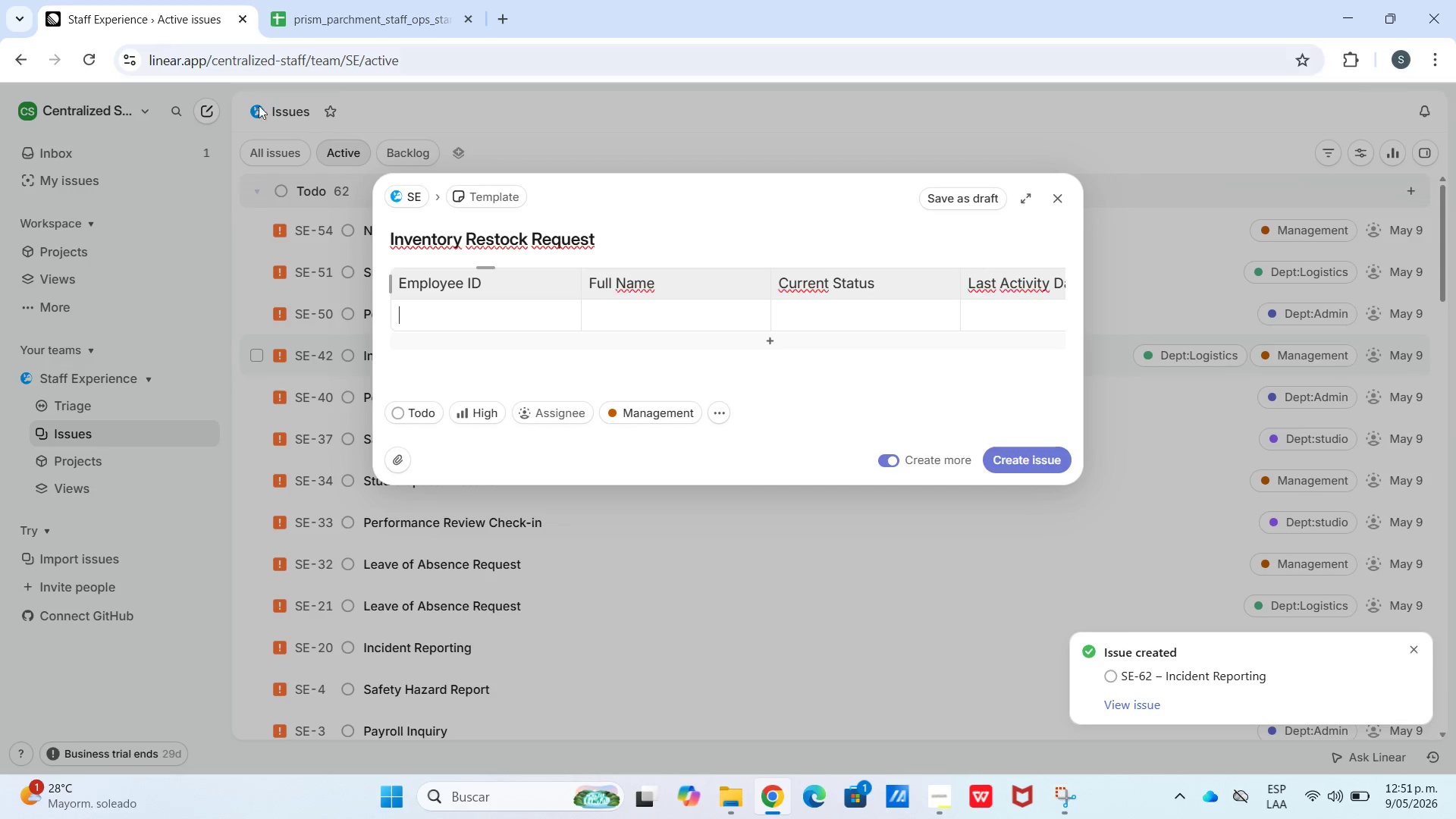 
key(Control+V)
 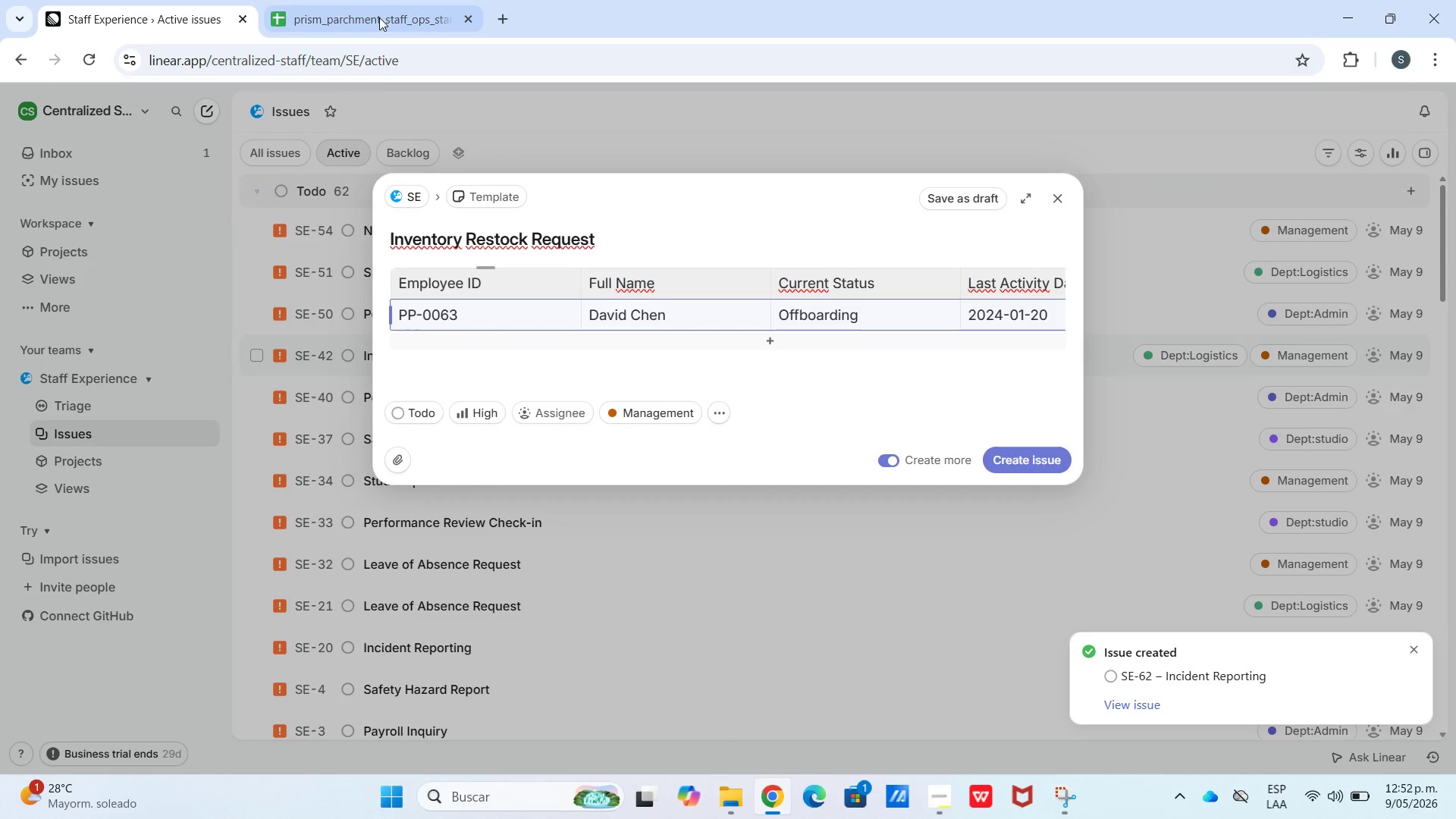 
left_click([376, 0])
 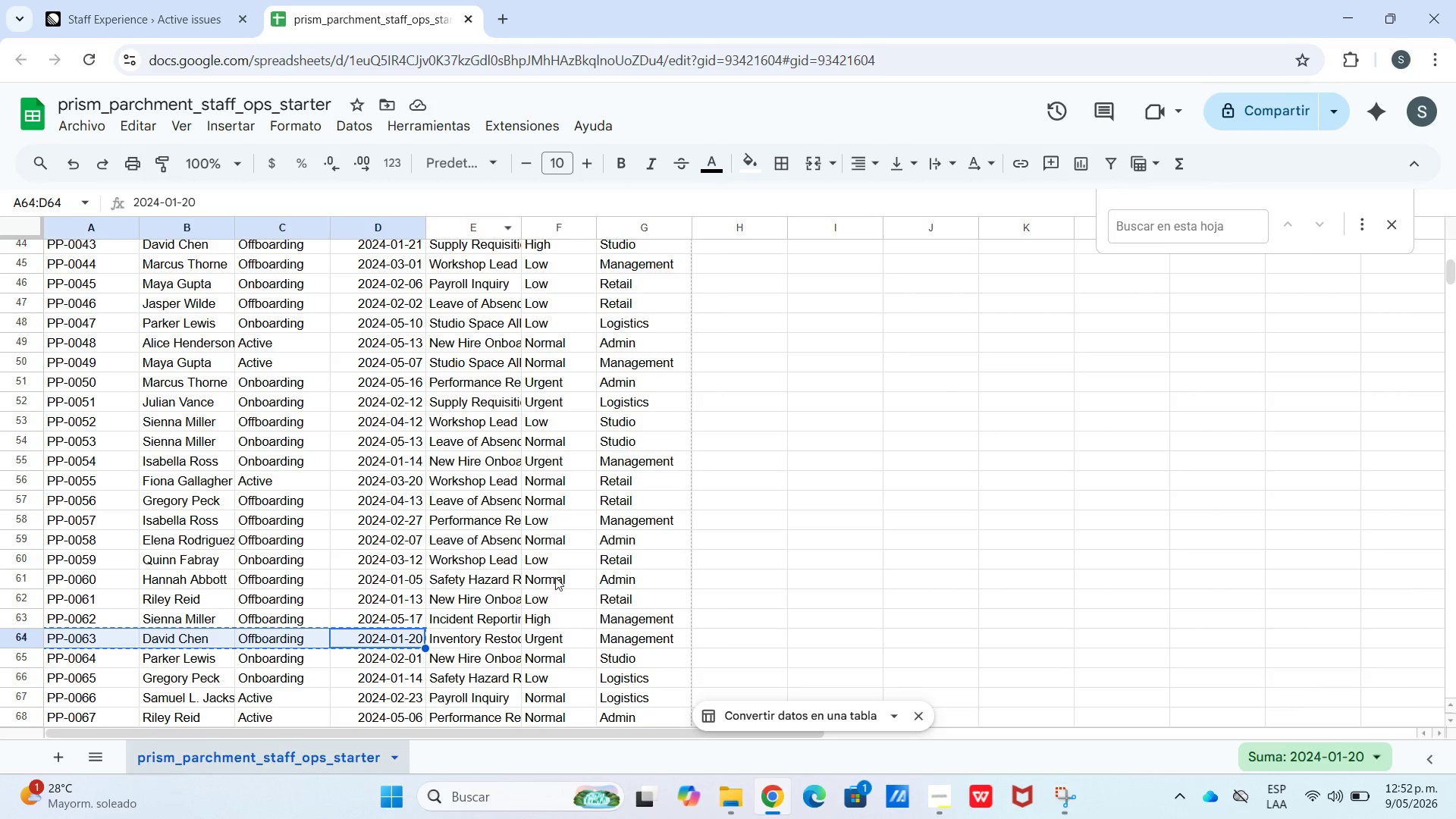 
left_click([180, 0])
 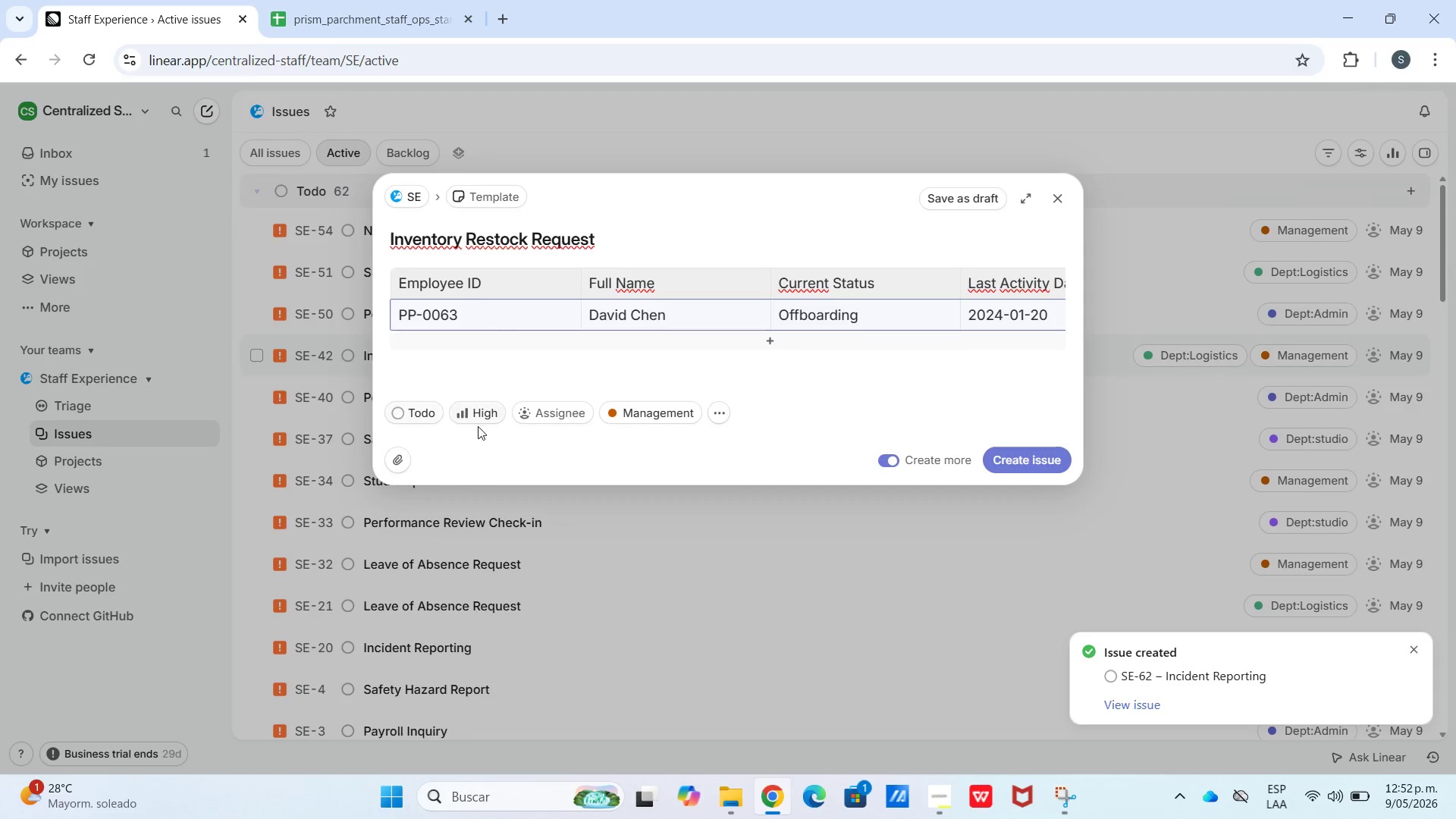 
left_click([482, 419])
 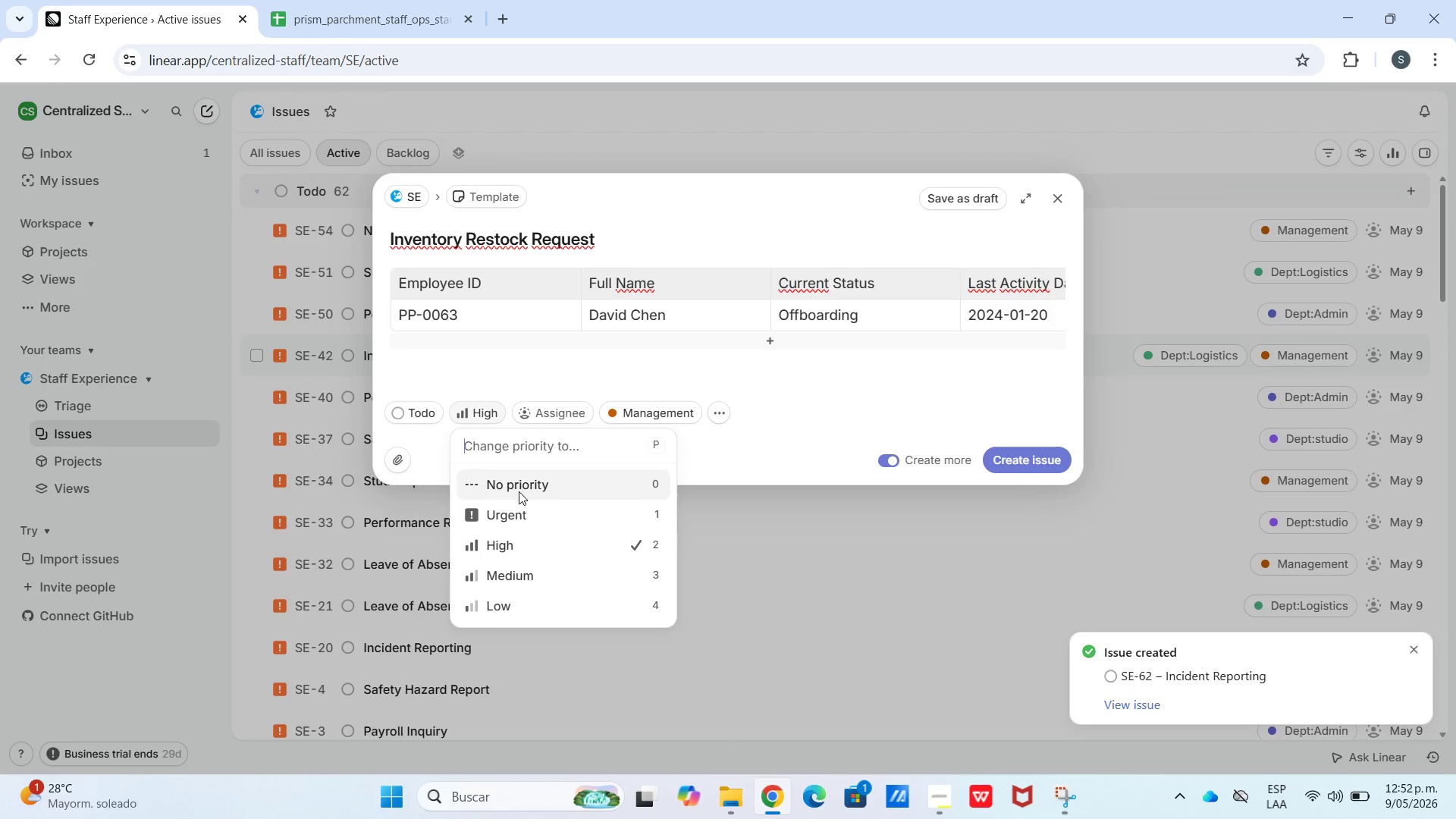 
left_click([522, 510])
 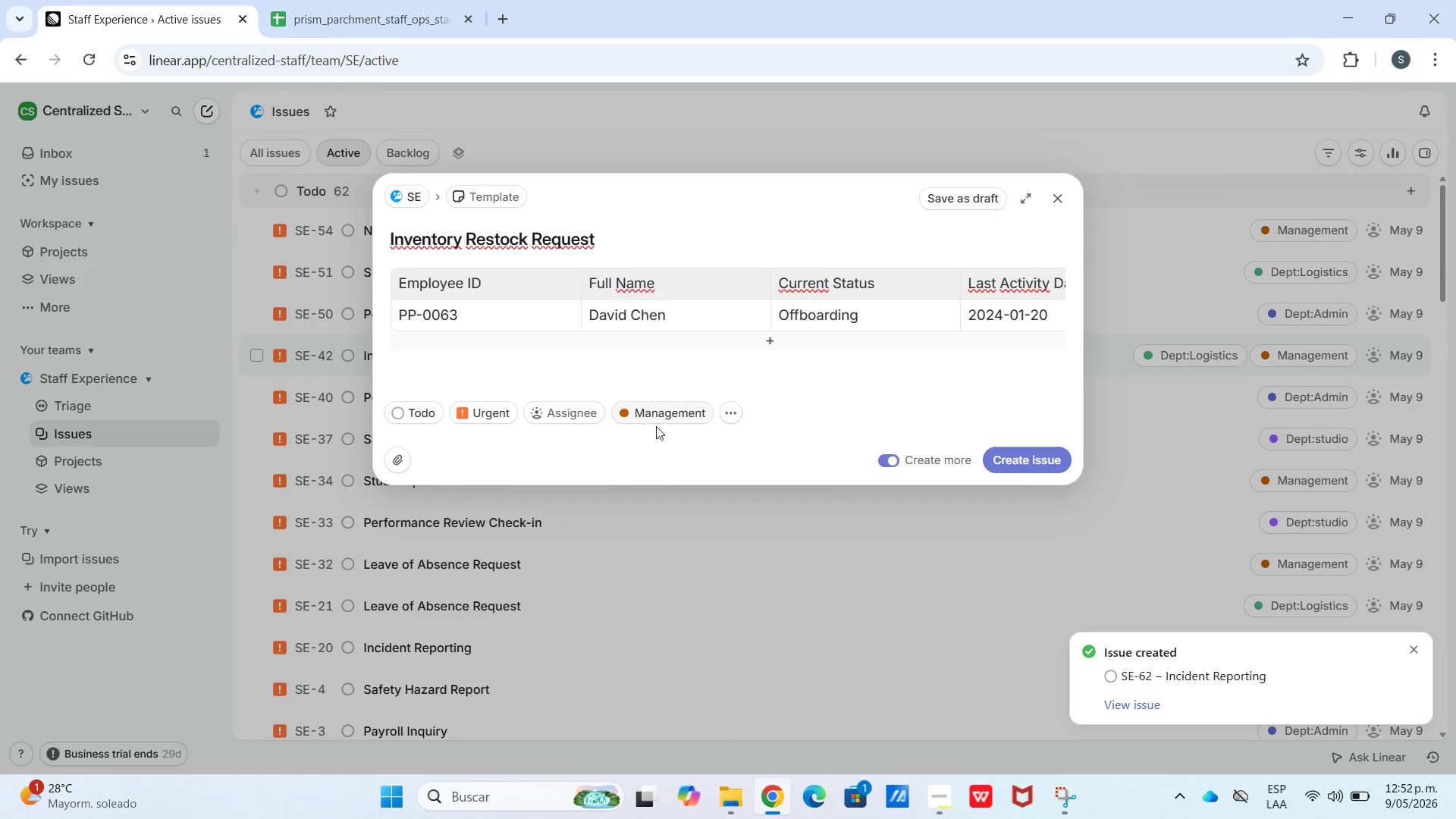 
double_click([873, 419])
 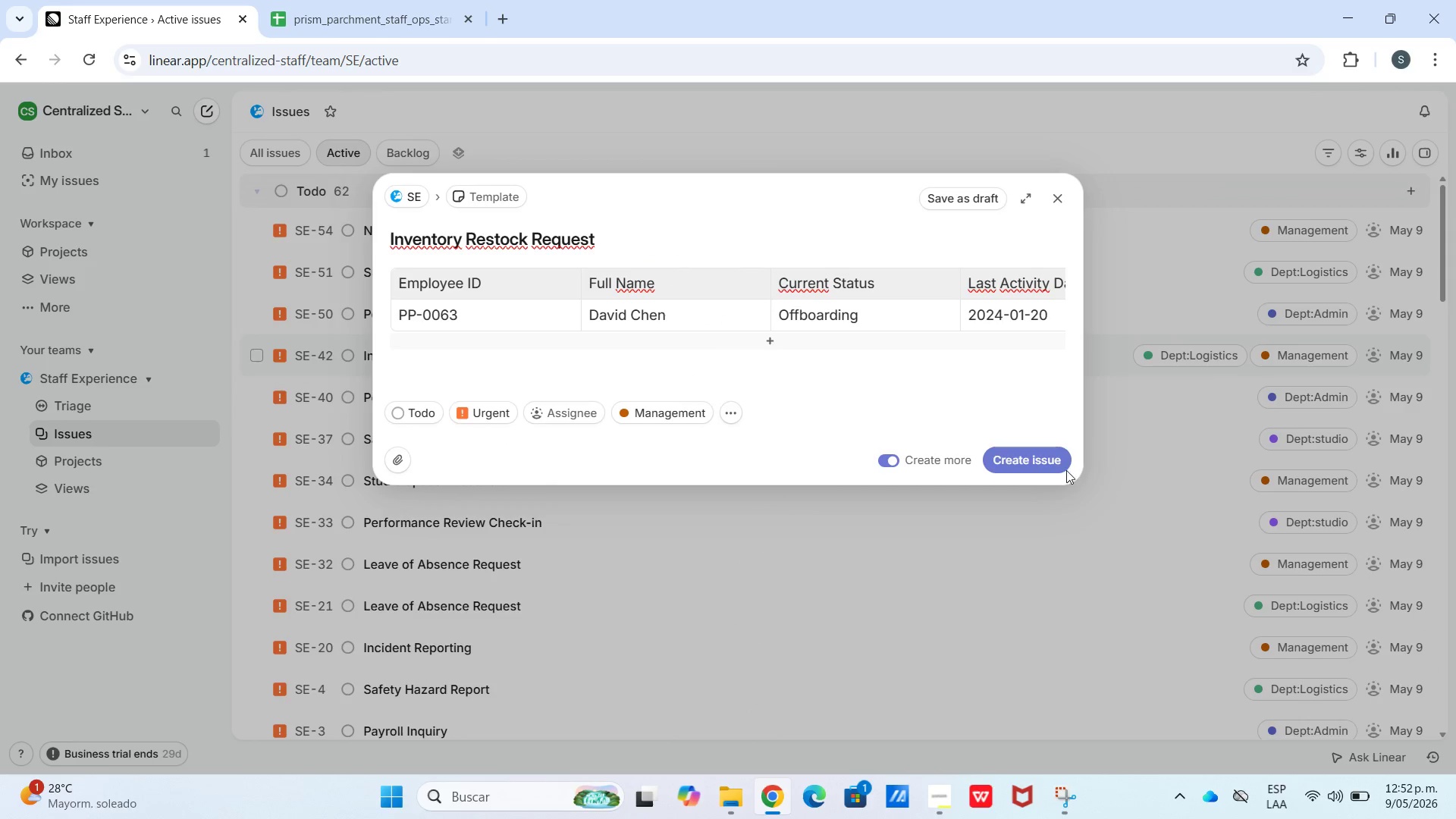 
left_click([1047, 460])
 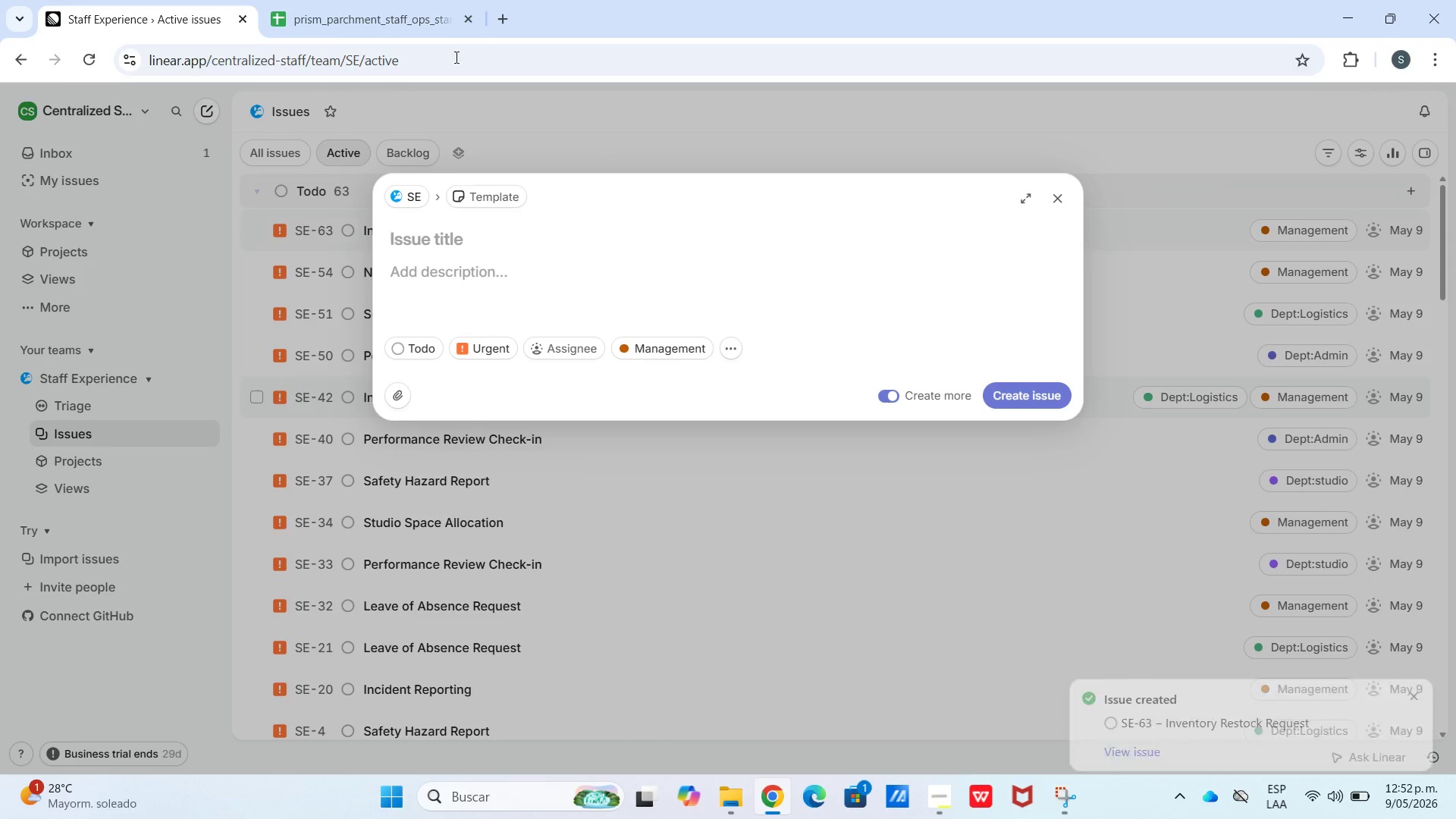 
left_click_drag(start_coordinate=[378, 0], to_coordinate=[382, 5])
 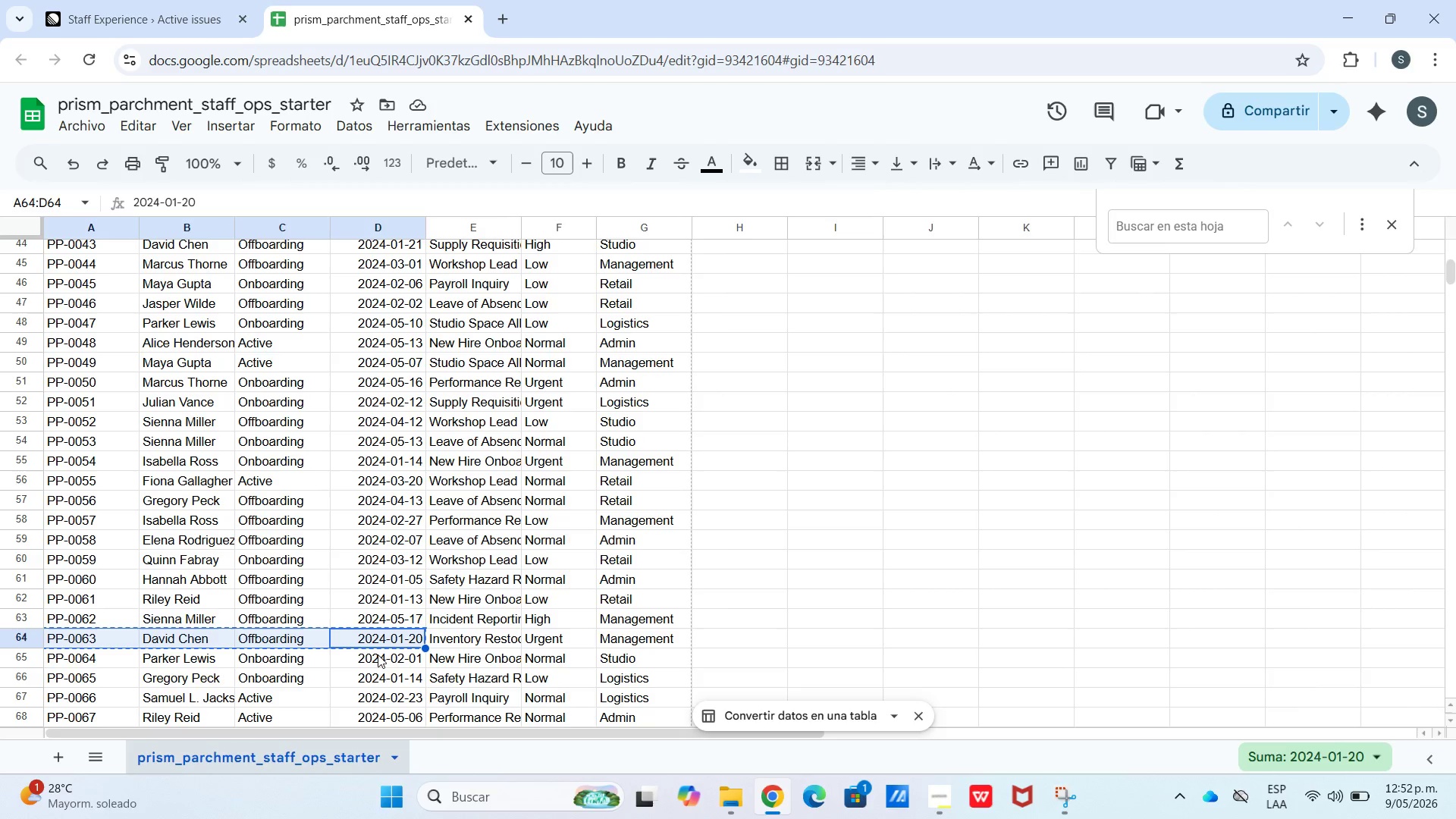 
left_click([474, 665])
 